 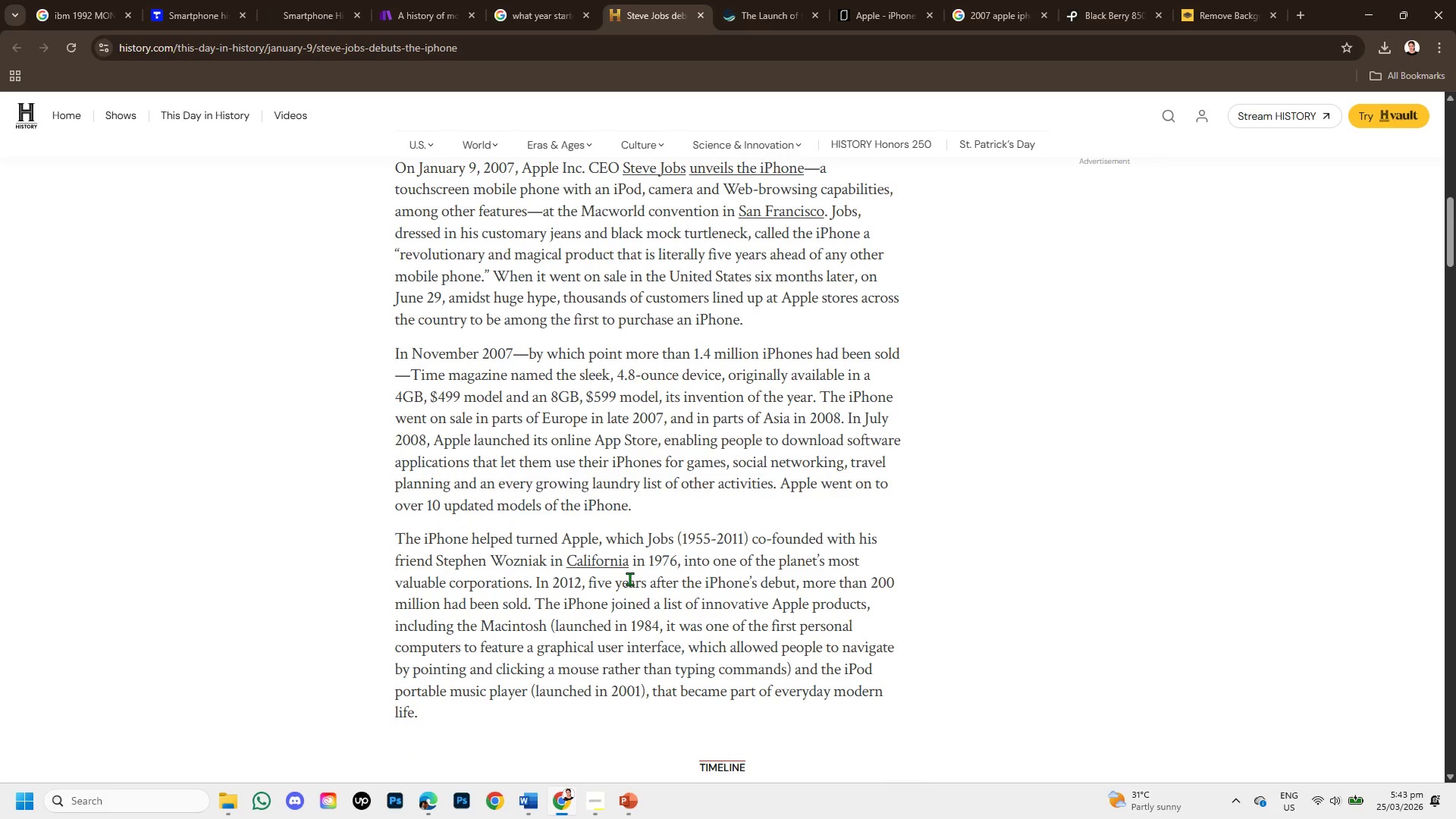 
scroll: coordinate [630, 582], scroll_direction: down, amount: 3.0
 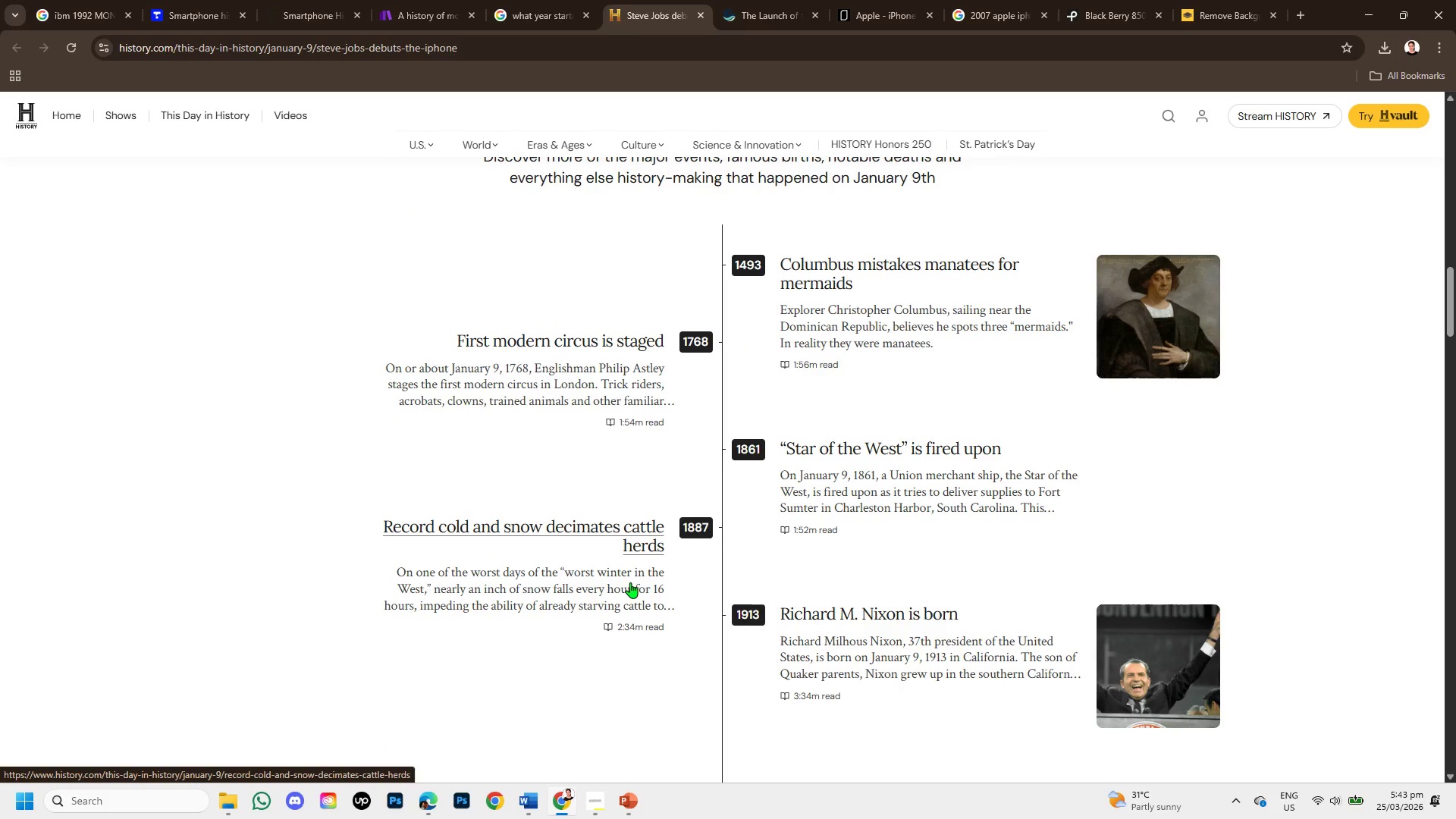 
scroll: coordinate [630, 582], scroll_direction: up, amount: 3.0
 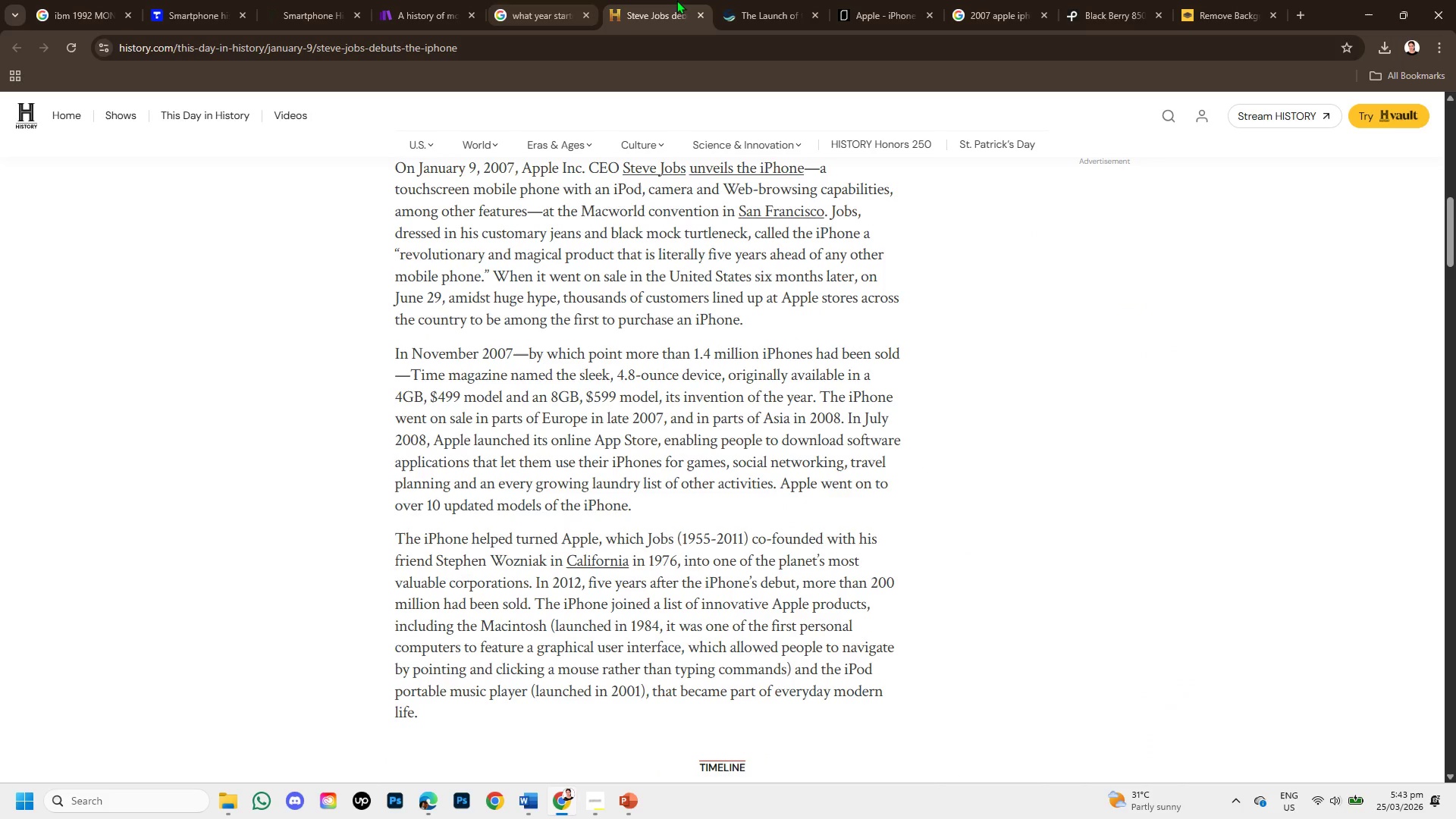 
left_click([726, 5])
 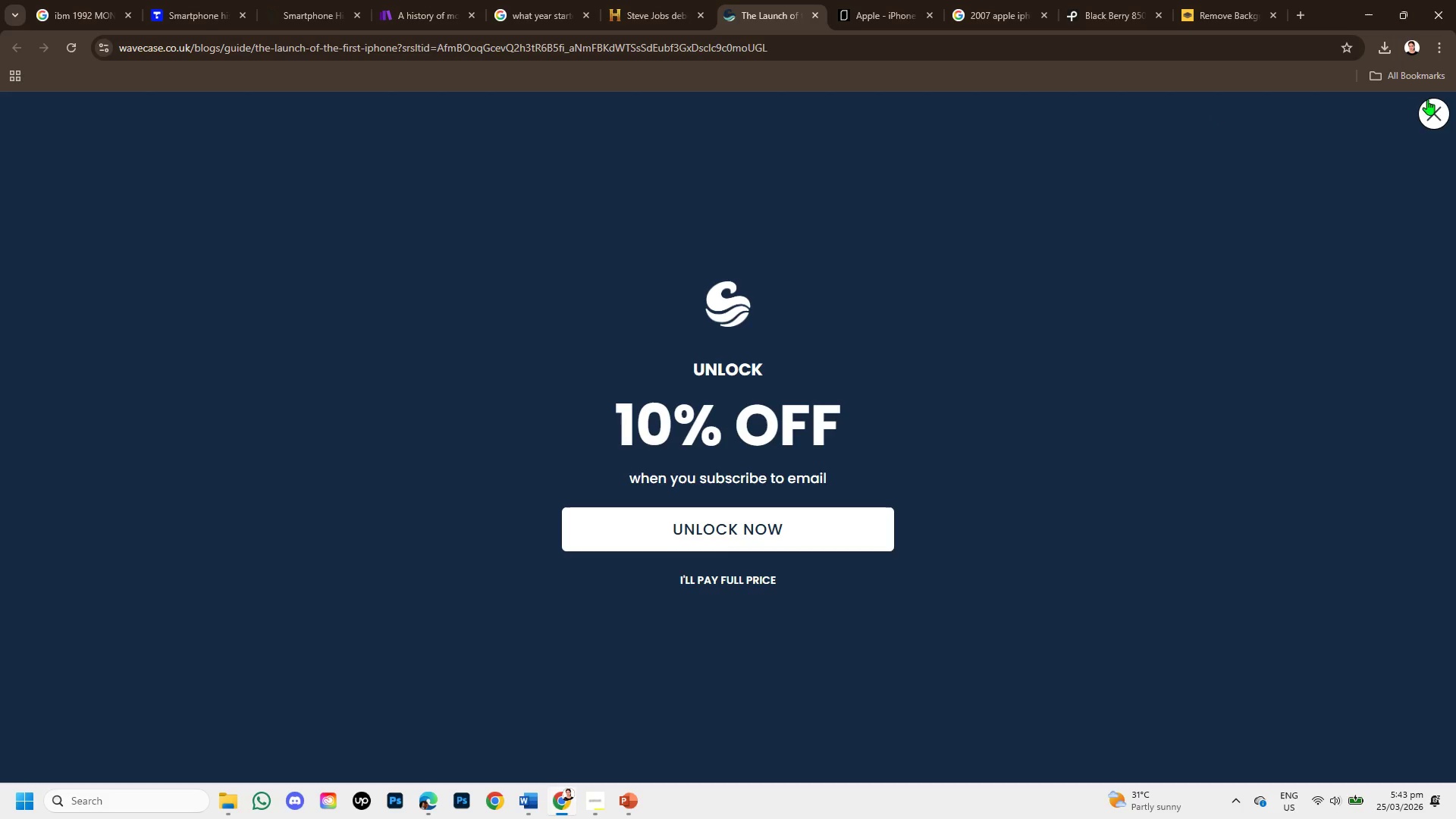 
left_click([1439, 111])
 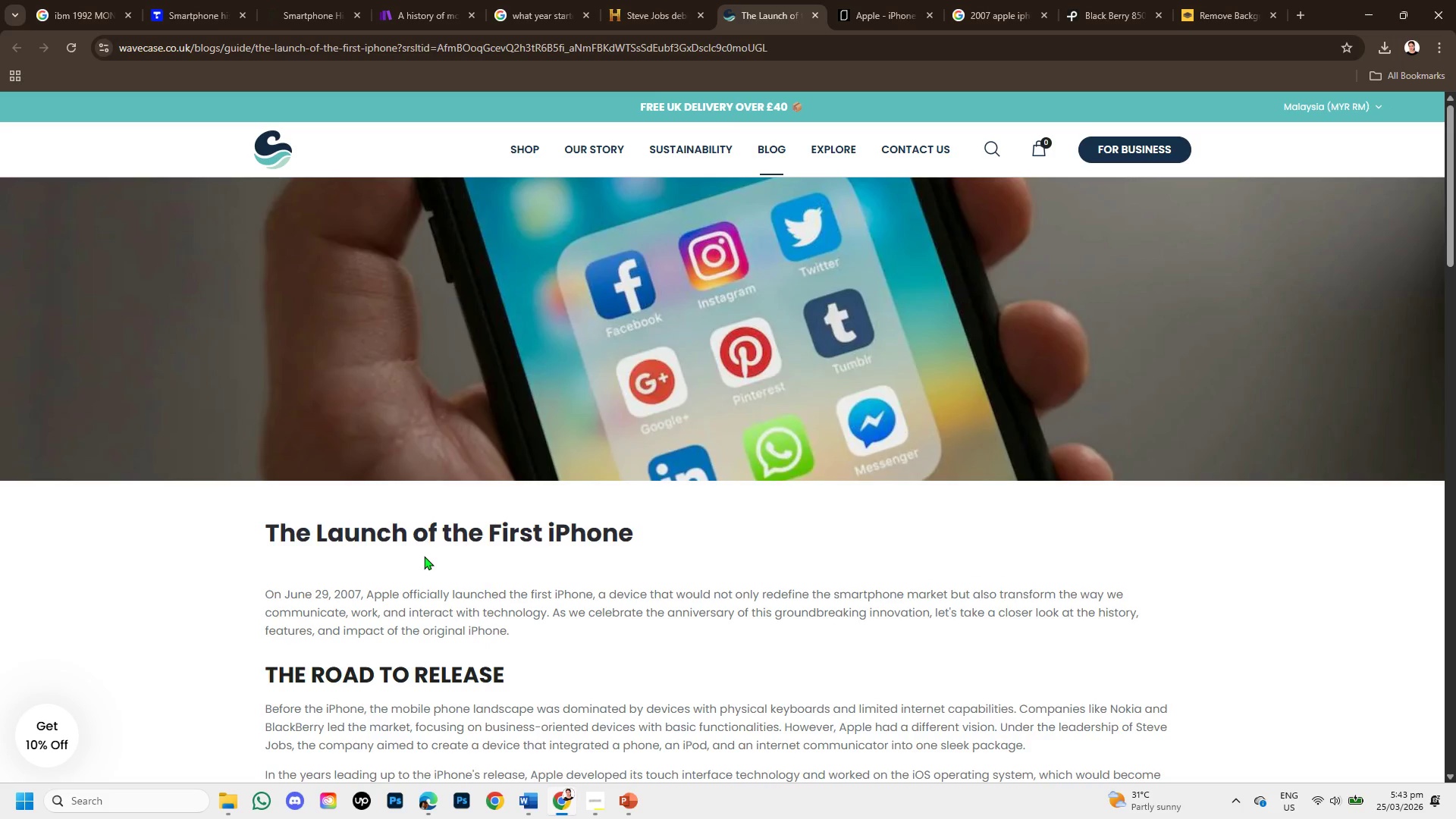 
scroll: coordinate [416, 551], scroll_direction: down, amount: 3.0
 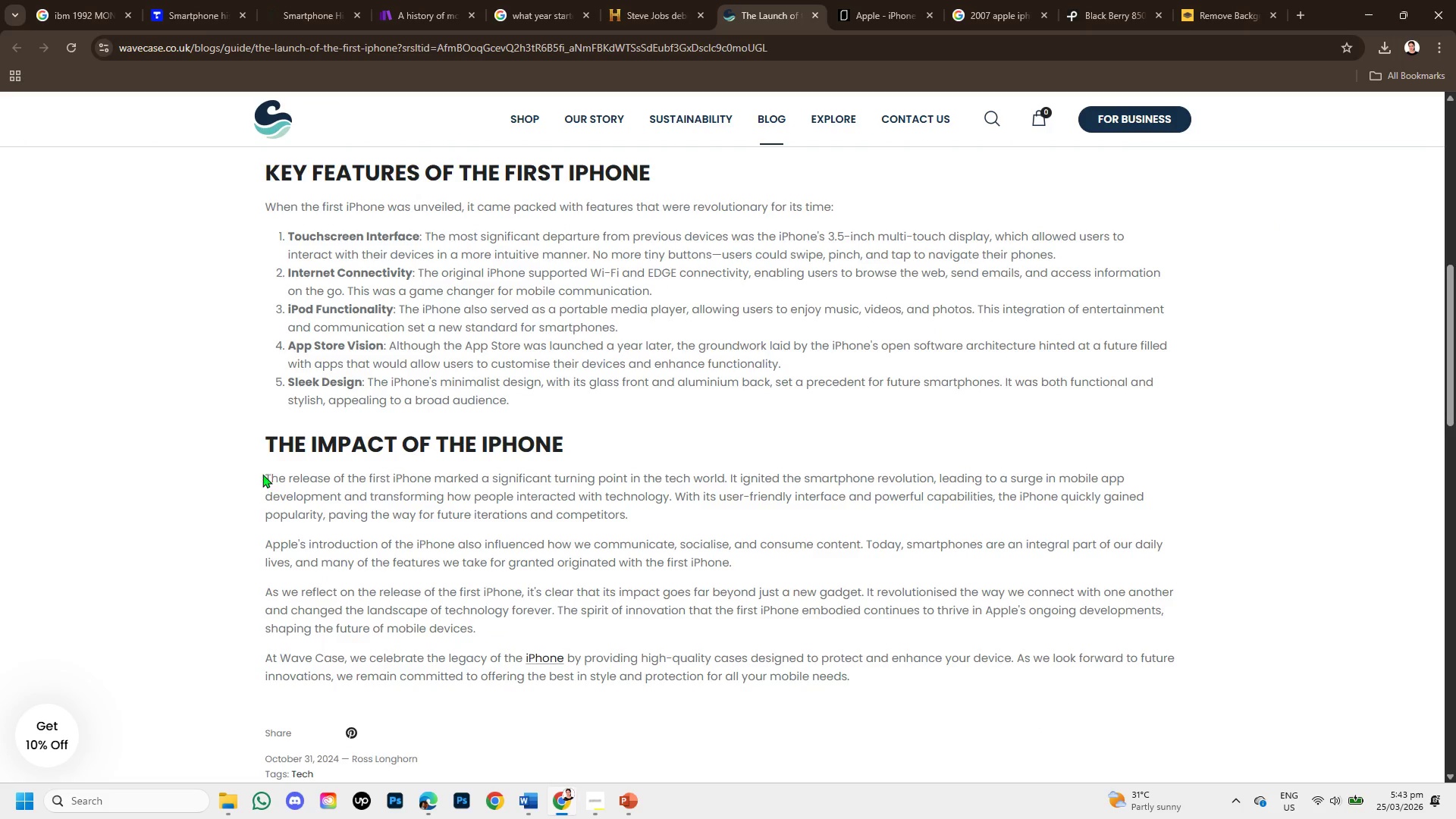 
left_click_drag(start_coordinate=[256, 472], to_coordinate=[1038, 560])
 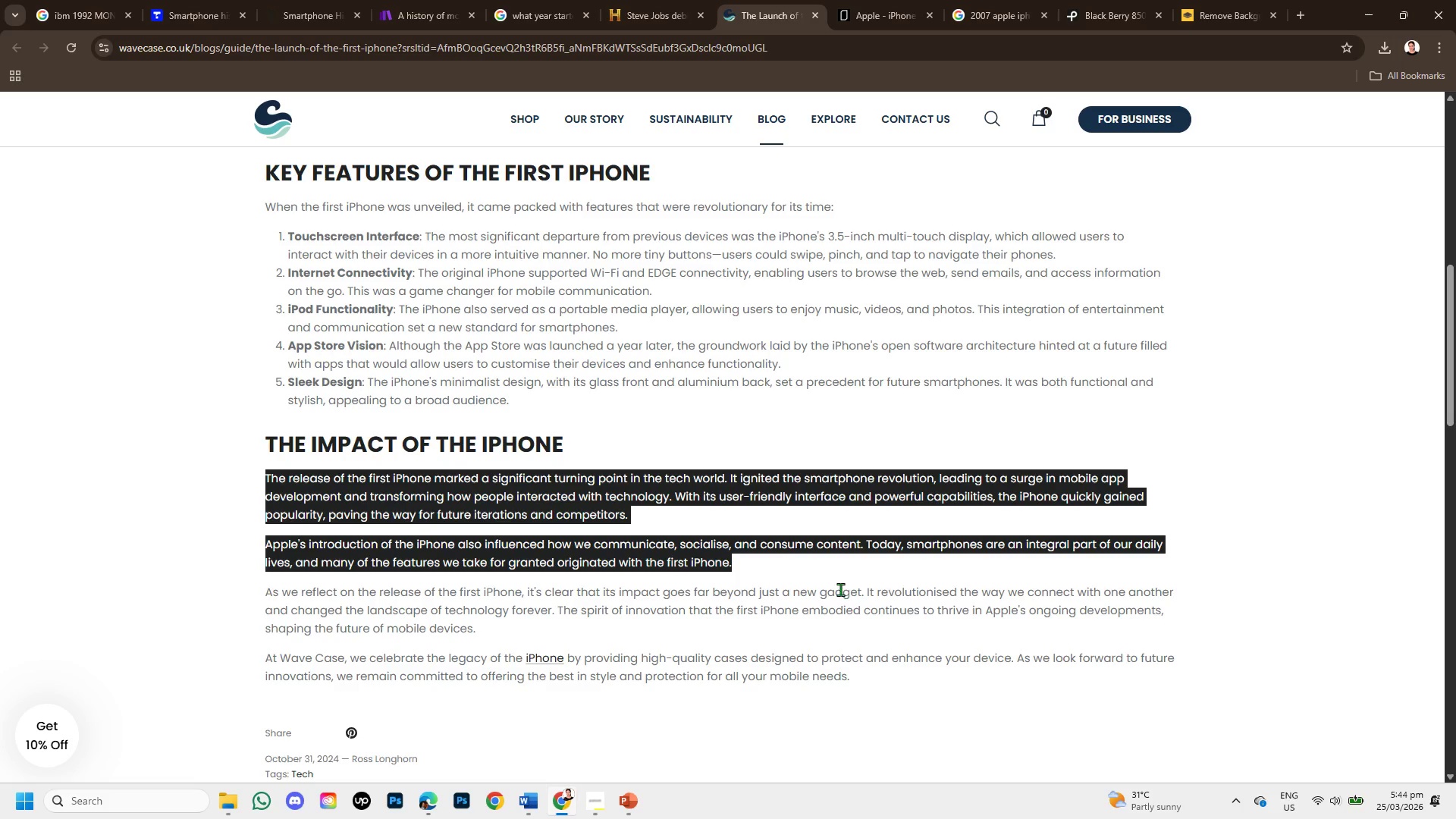 
wait(5.12)
 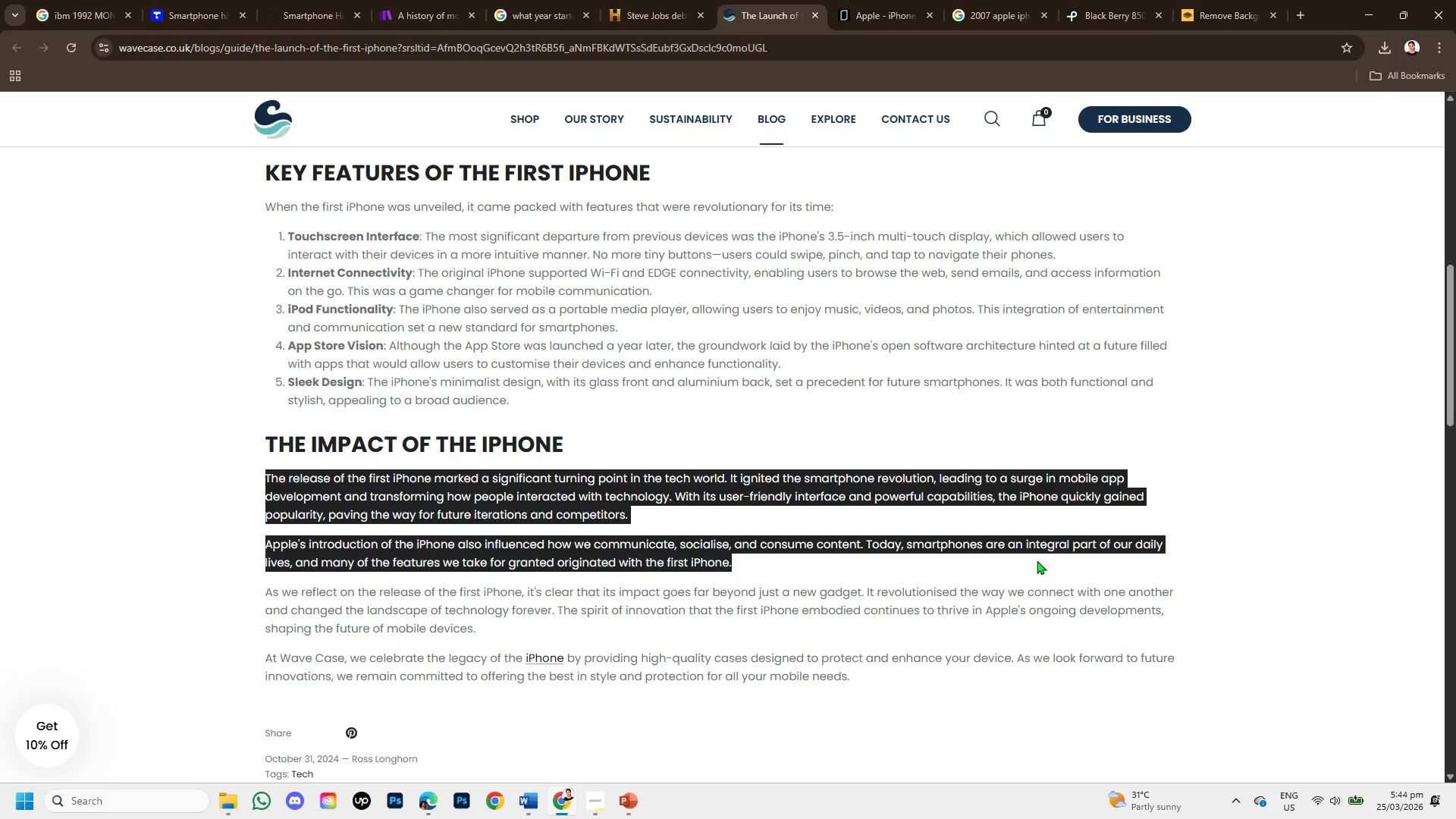 
scroll: coordinate [776, 617], scroll_direction: down, amount: 2.0
 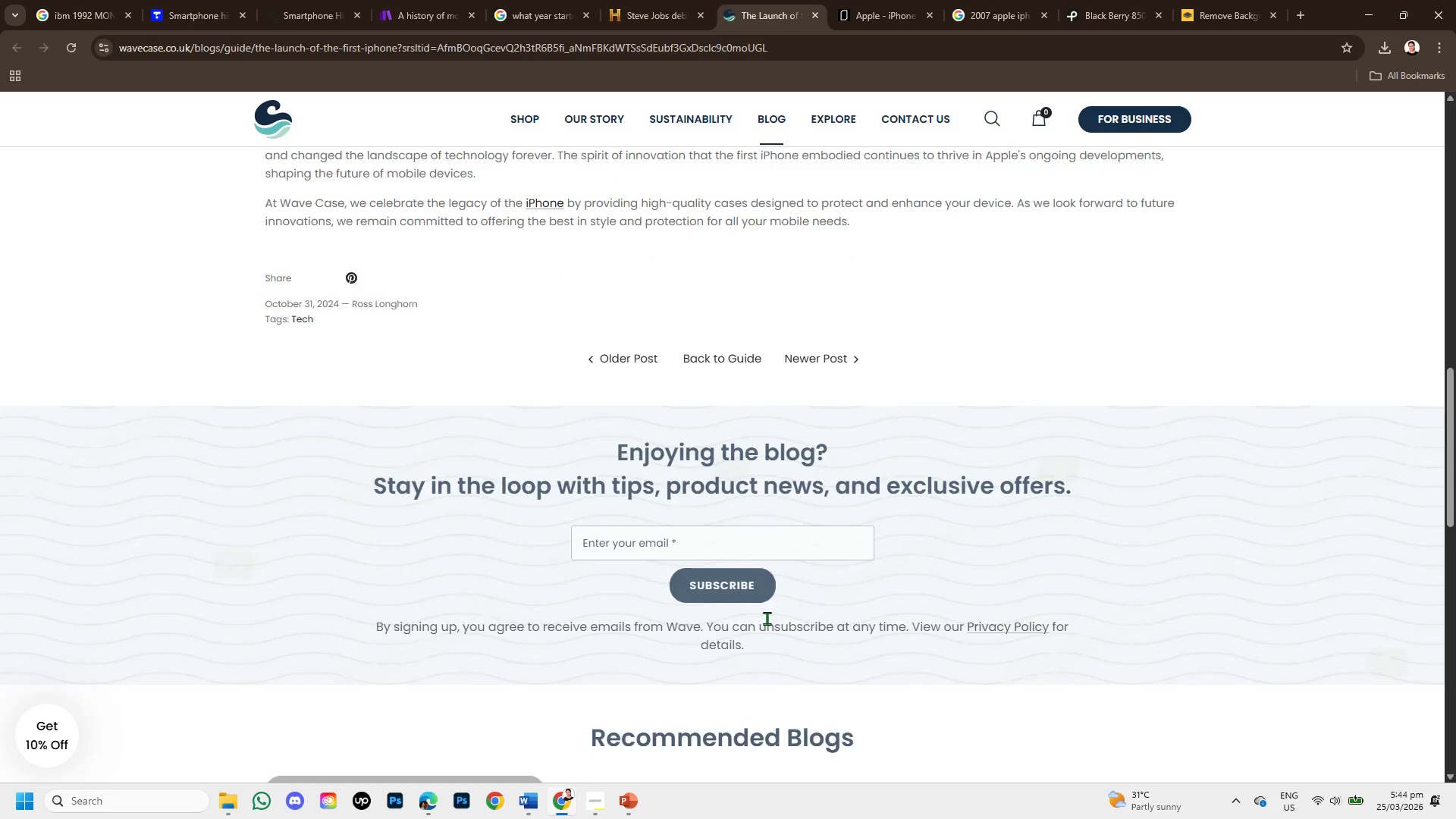 
scroll: coordinate [728, 495], scroll_direction: up, amount: 6.0
 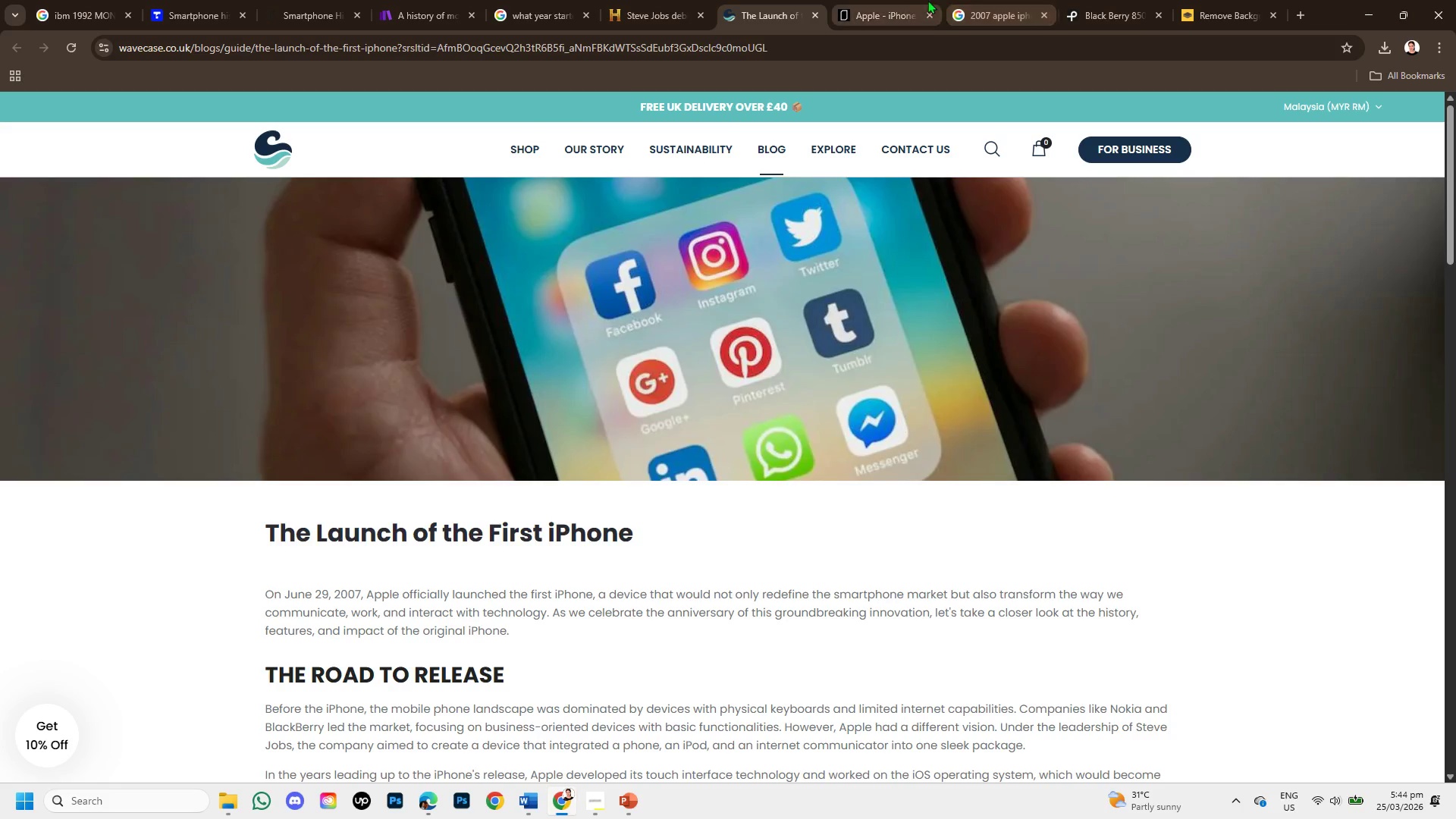 
left_click([921, 0])
 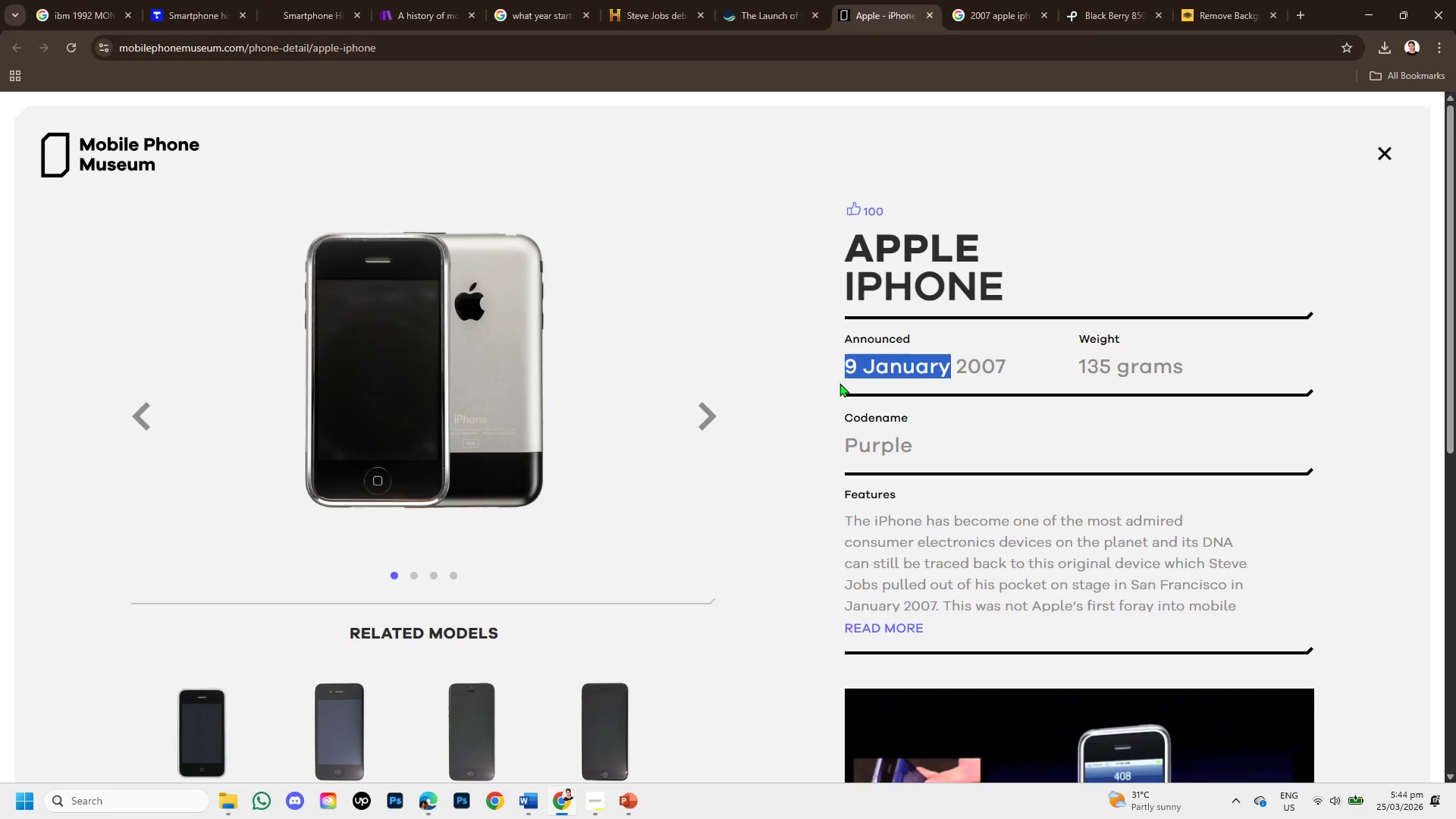 
left_click([737, 0])
 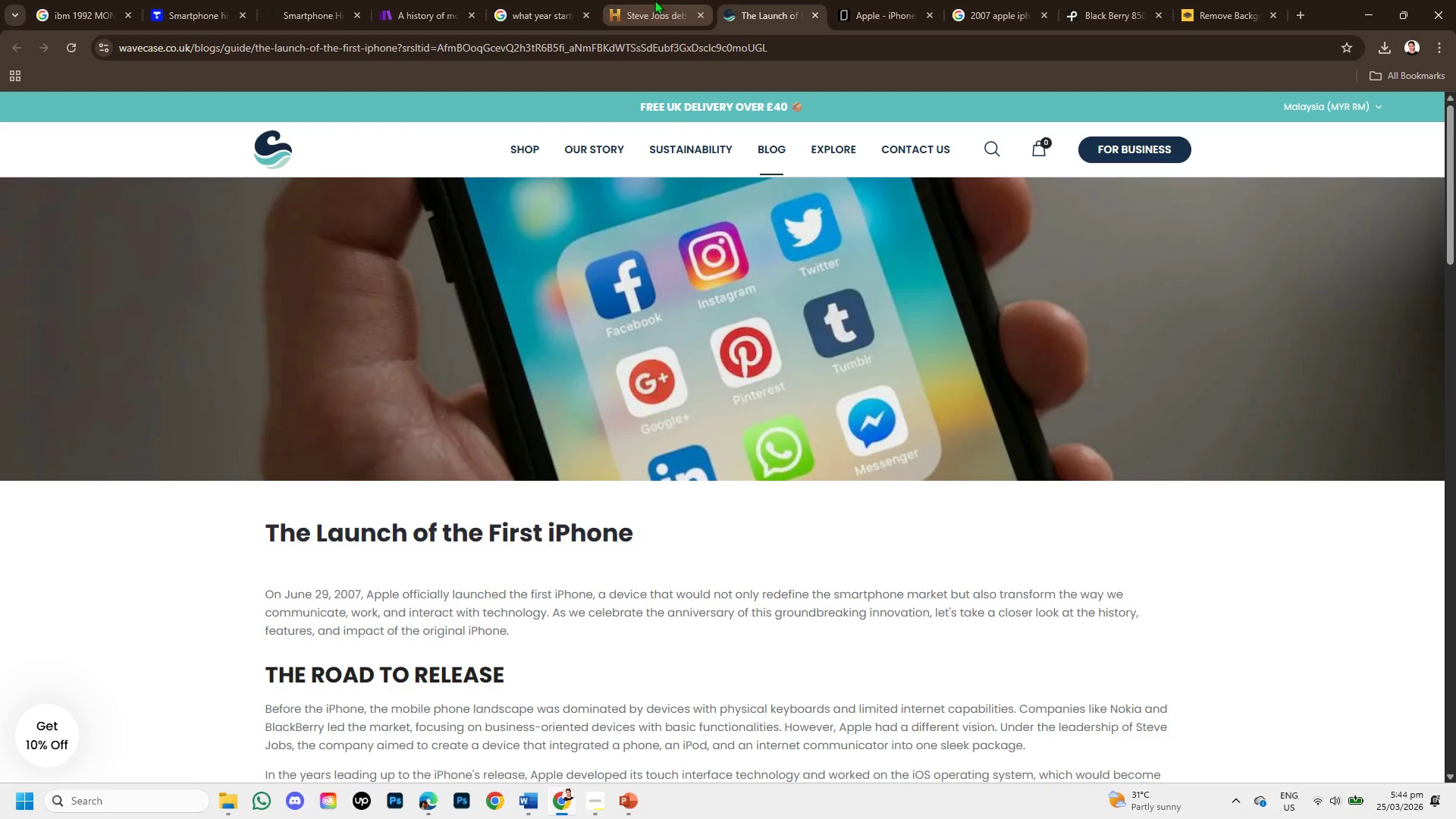 
left_click([654, 0])
 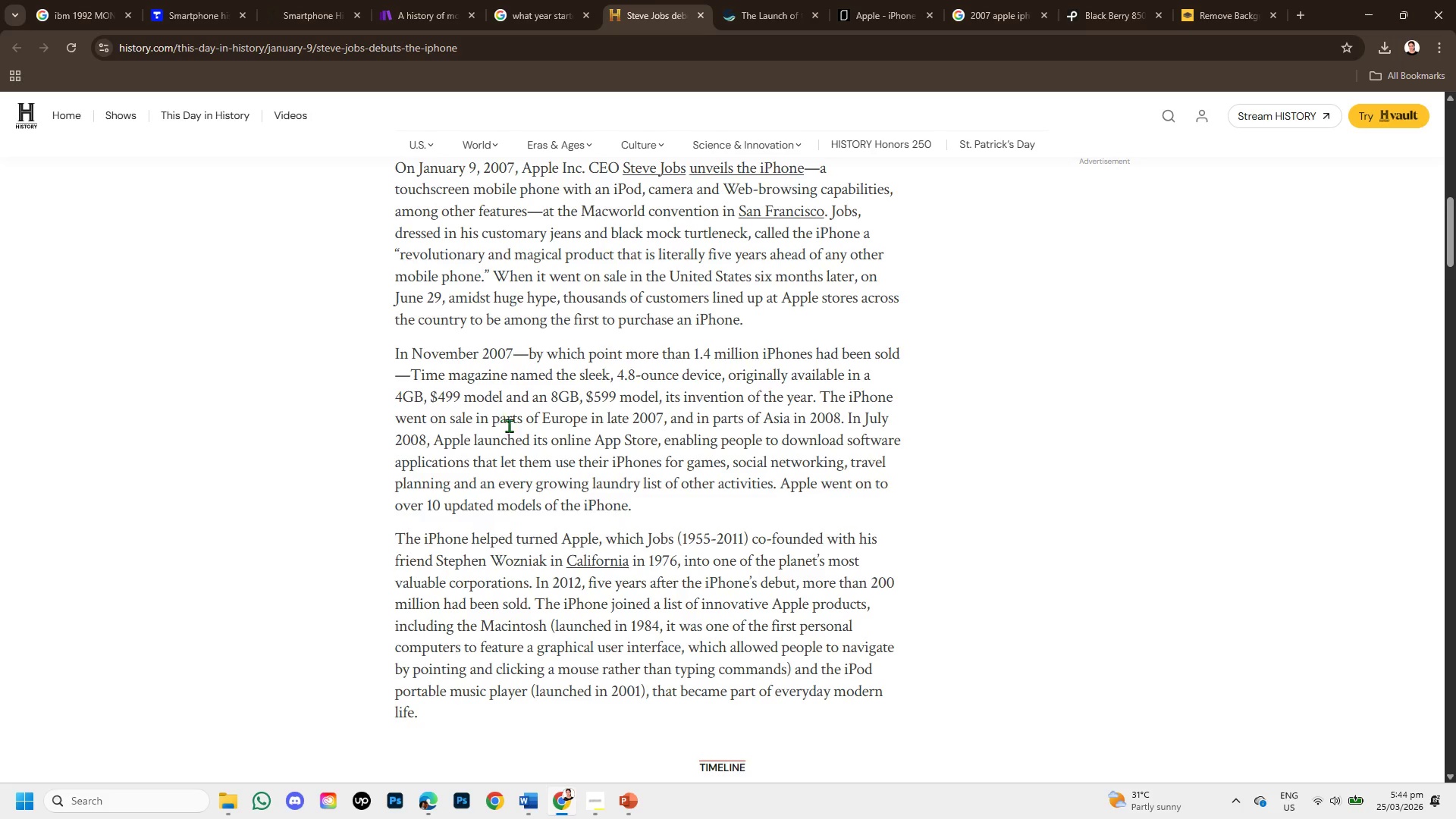 
scroll: coordinate [510, 426], scroll_direction: up, amount: 3.0
 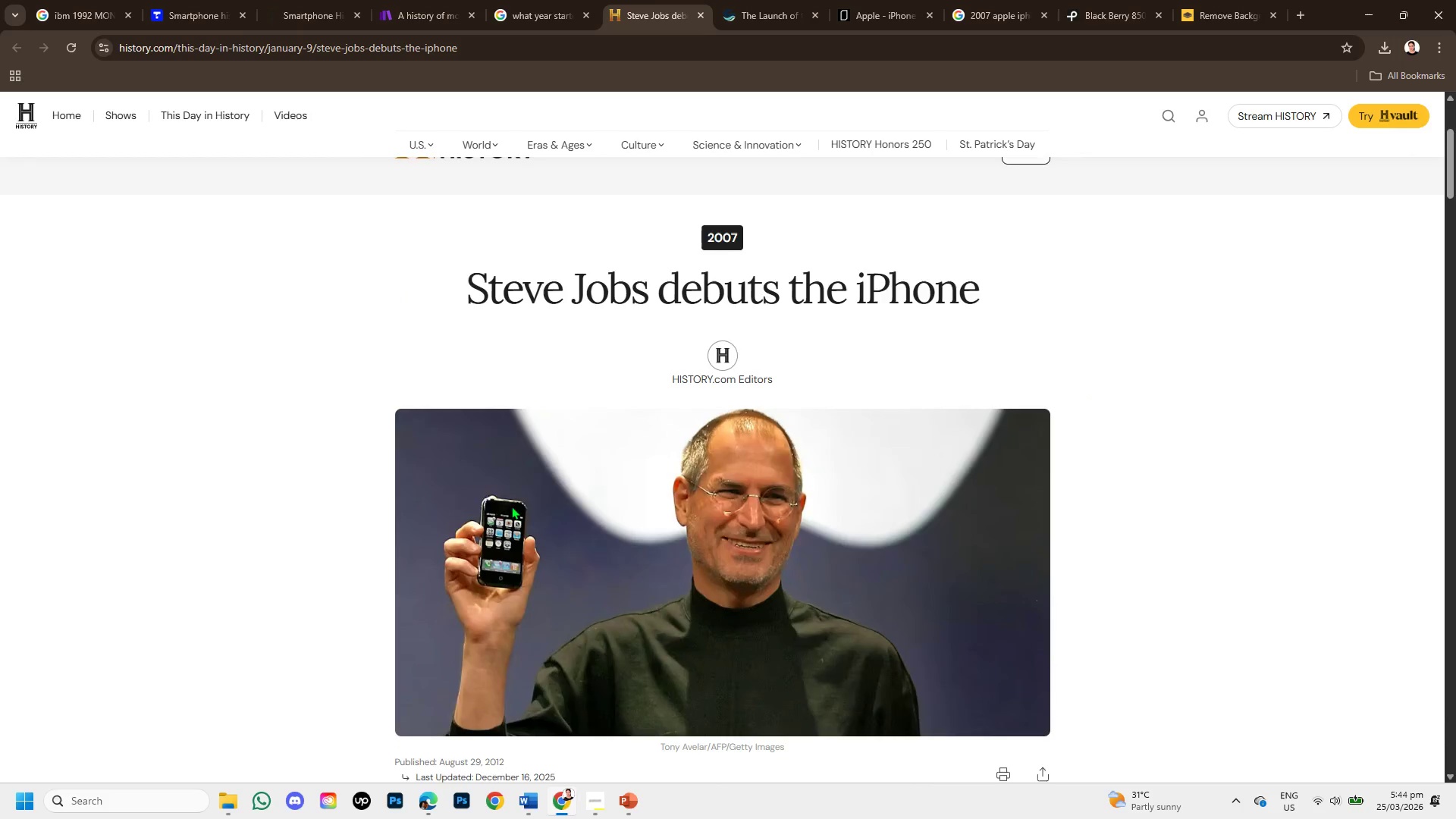 
scroll: coordinate [511, 506], scroll_direction: down, amount: 2.0
 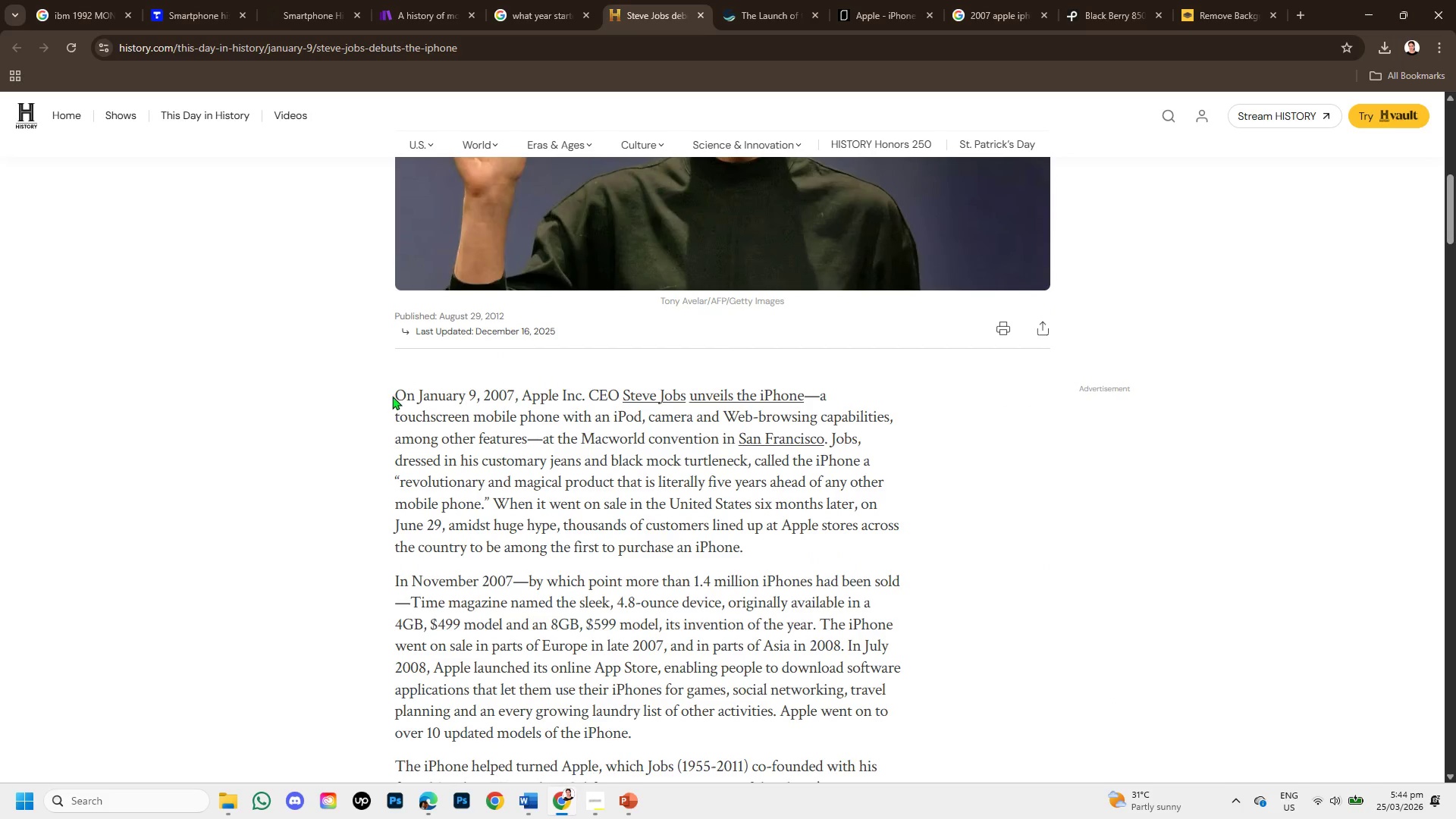 
left_click_drag(start_coordinate=[394, 391], to_coordinate=[514, 399])
 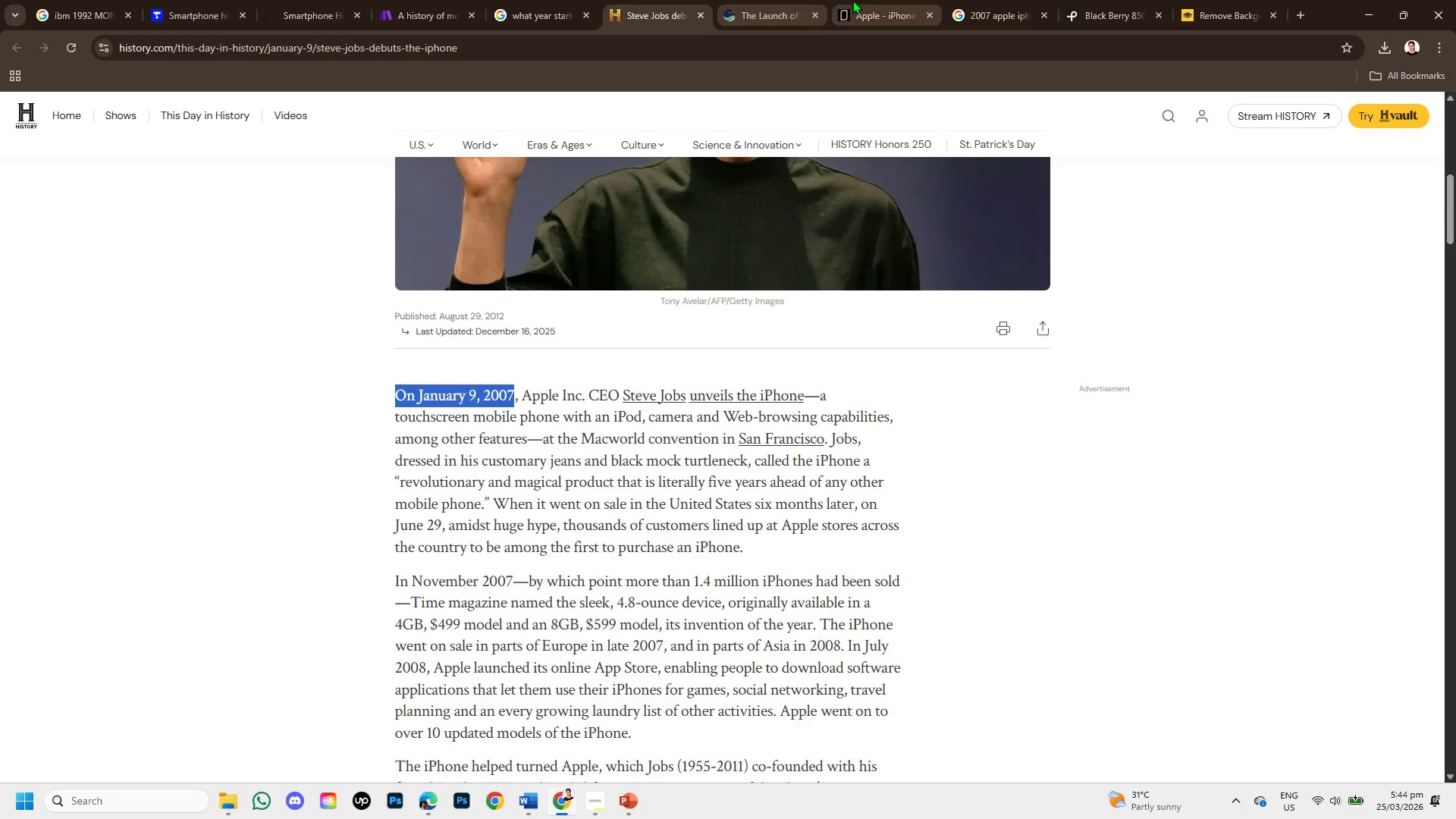 
left_click([855, 0])
 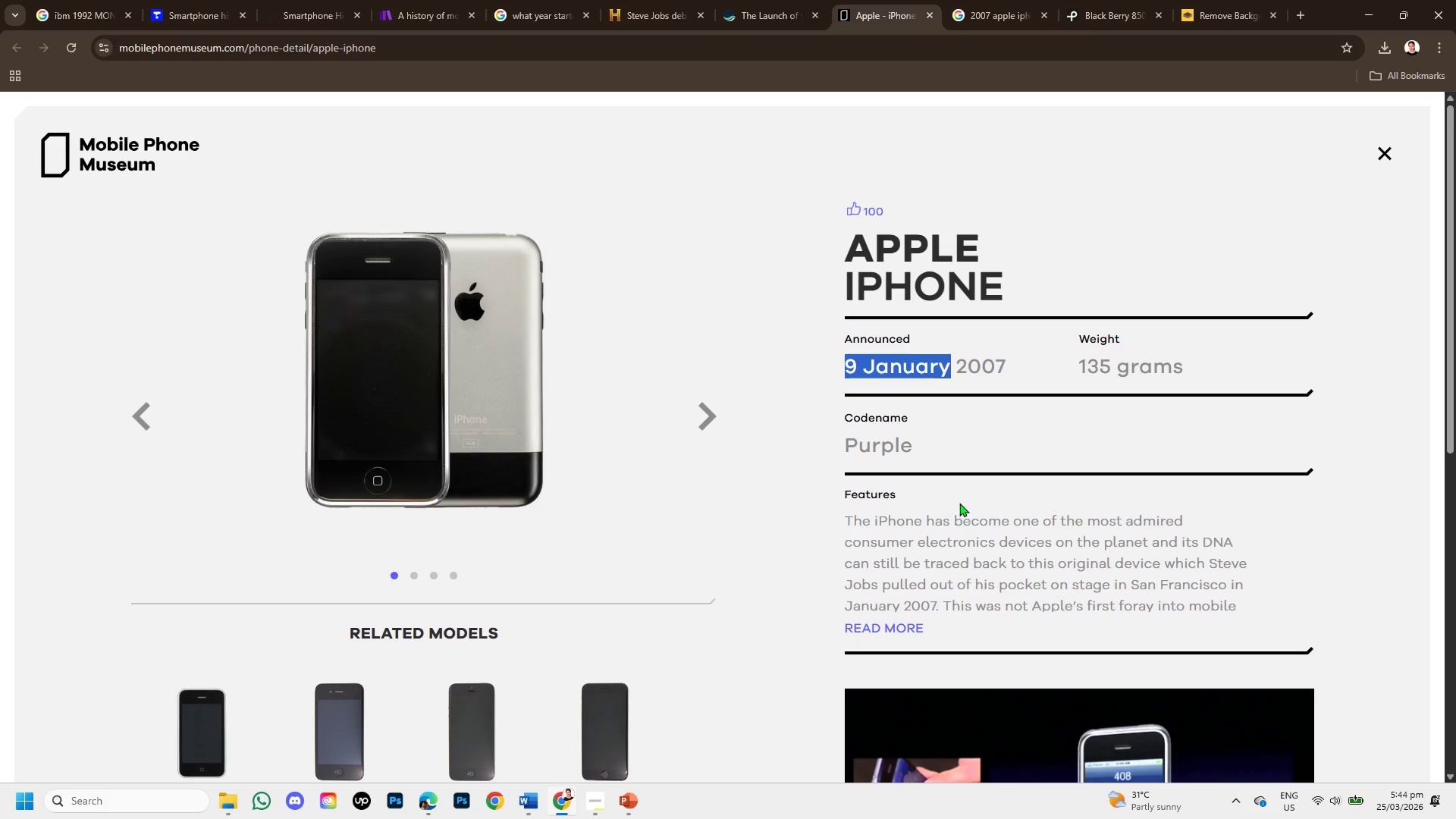 
scroll: coordinate [963, 507], scroll_direction: down, amount: 1.0
 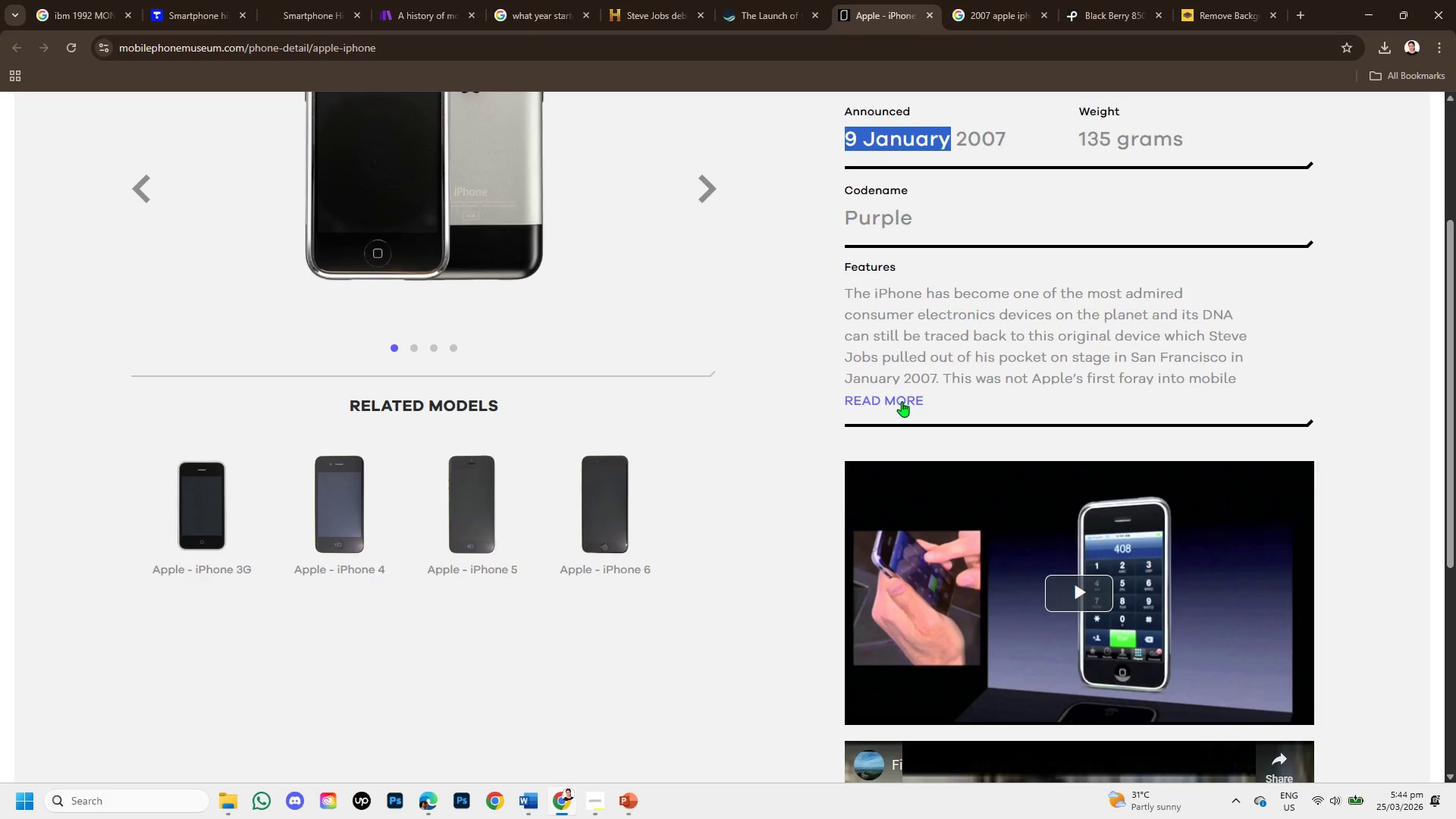 
left_click([902, 401])
 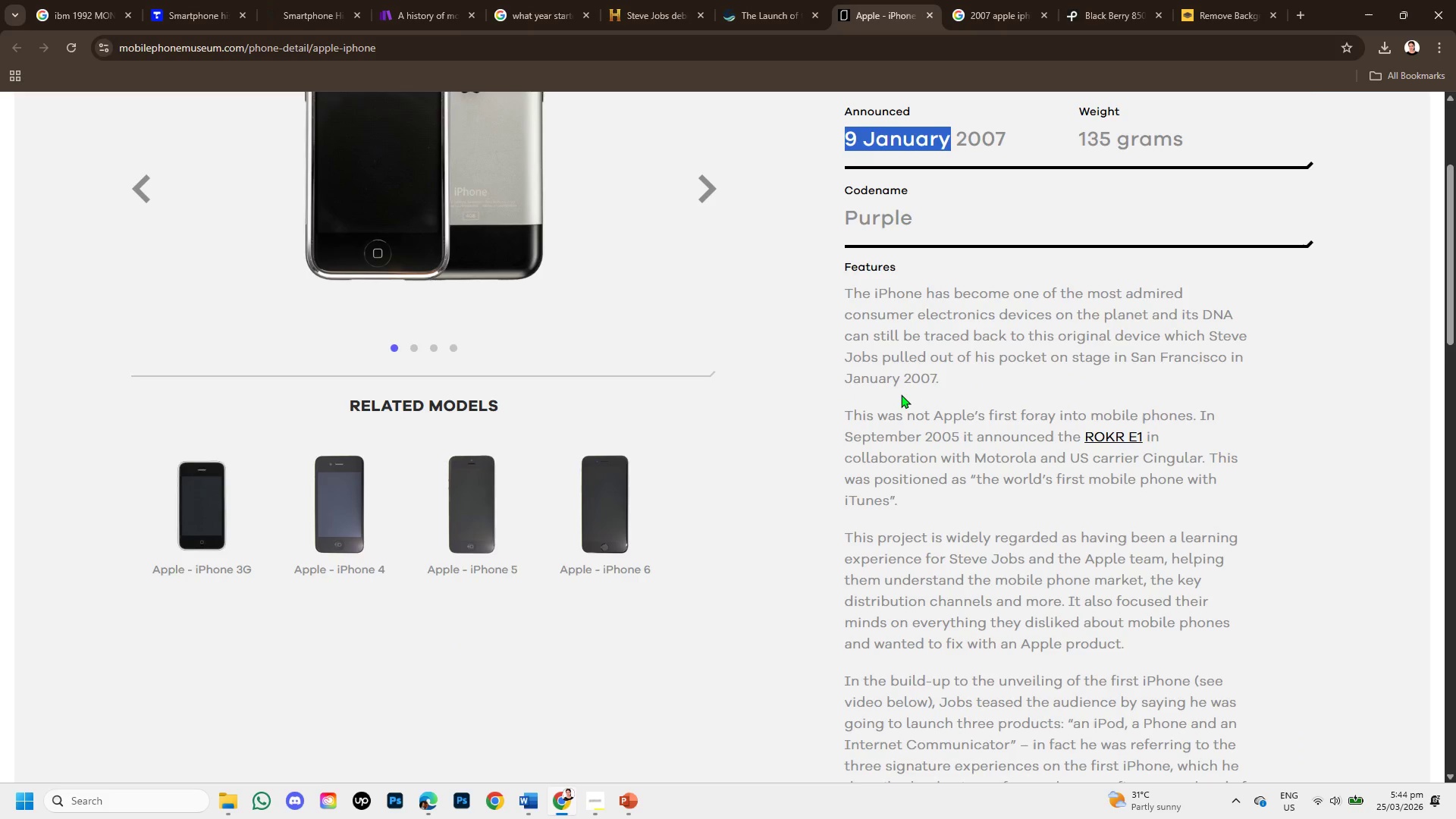 
scroll: coordinate [901, 394], scroll_direction: up, amount: 2.0
 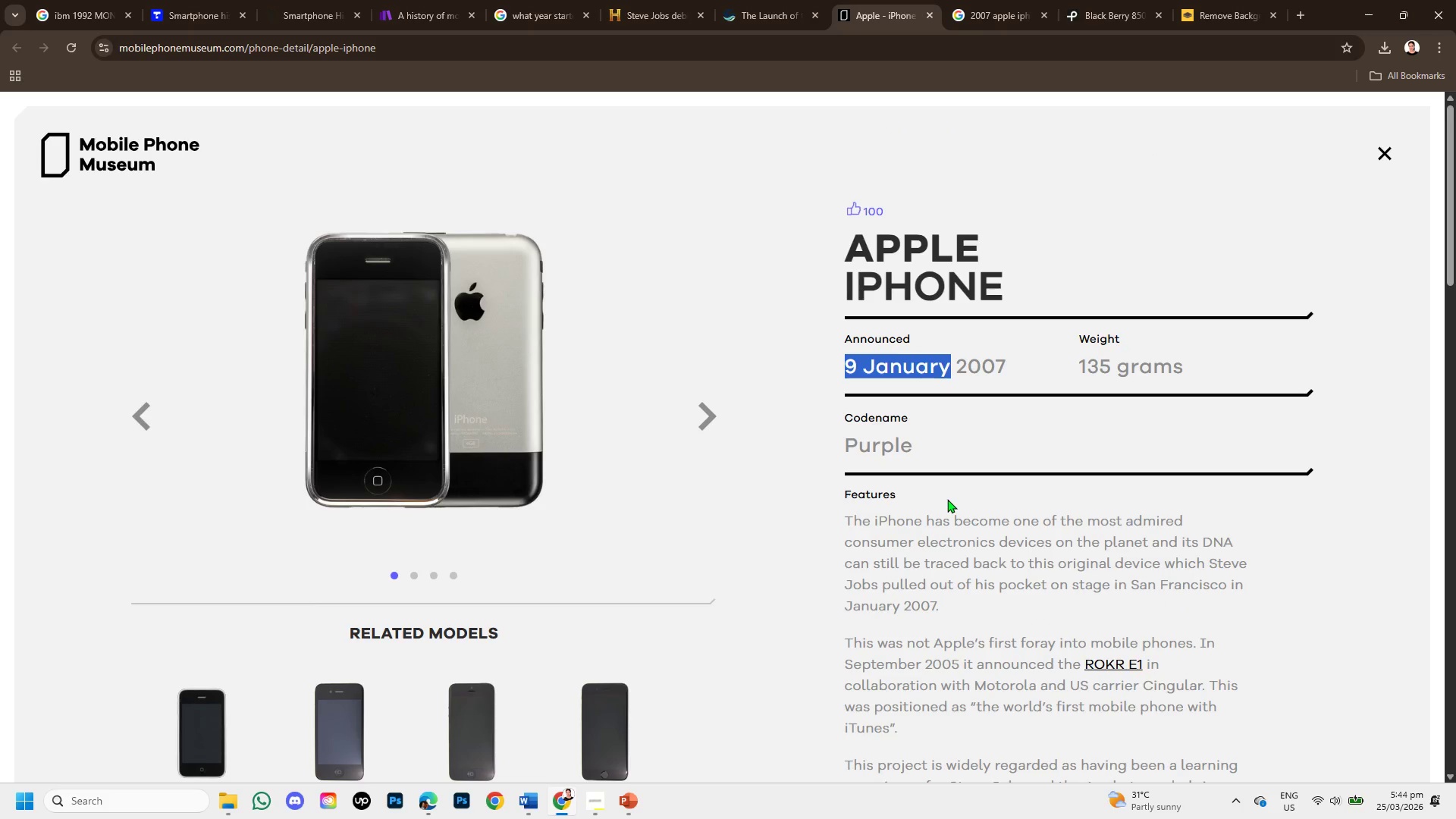 
scroll: coordinate [947, 499], scroll_direction: down, amount: 1.0
 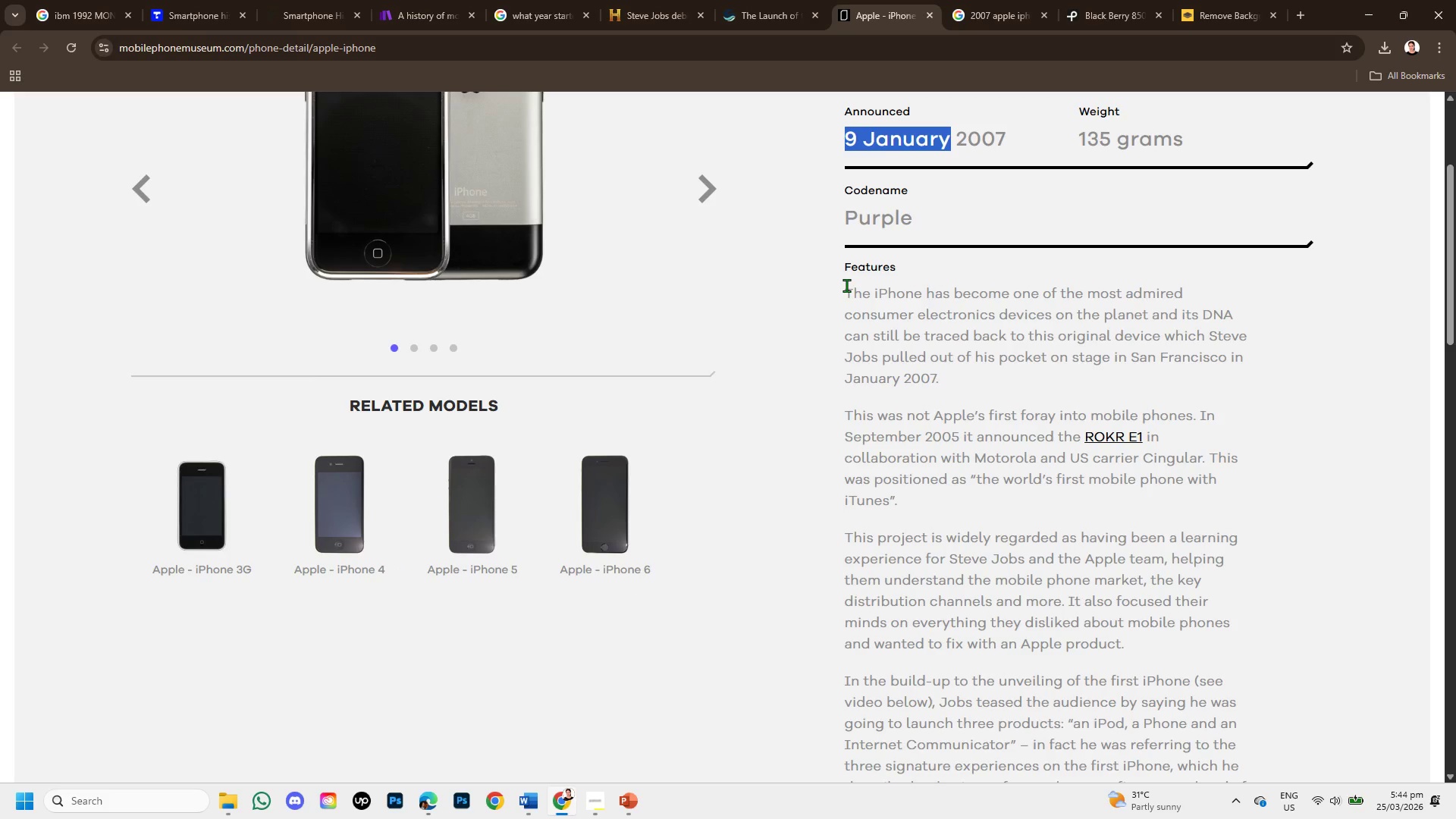 
left_click_drag(start_coordinate=[846, 285], to_coordinate=[1103, 378])
 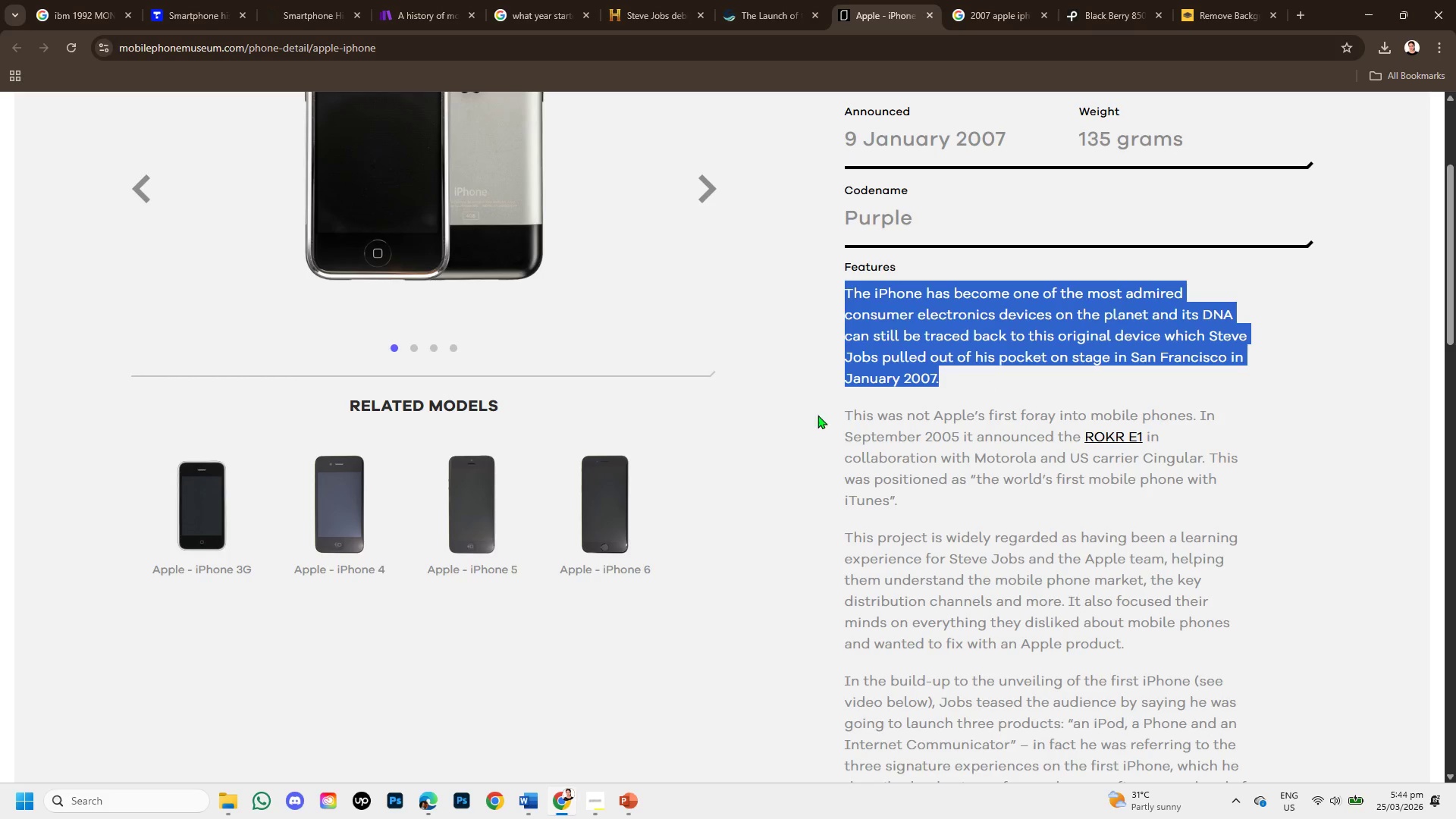 
left_click_drag(start_coordinate=[843, 409], to_coordinate=[1094, 496])
 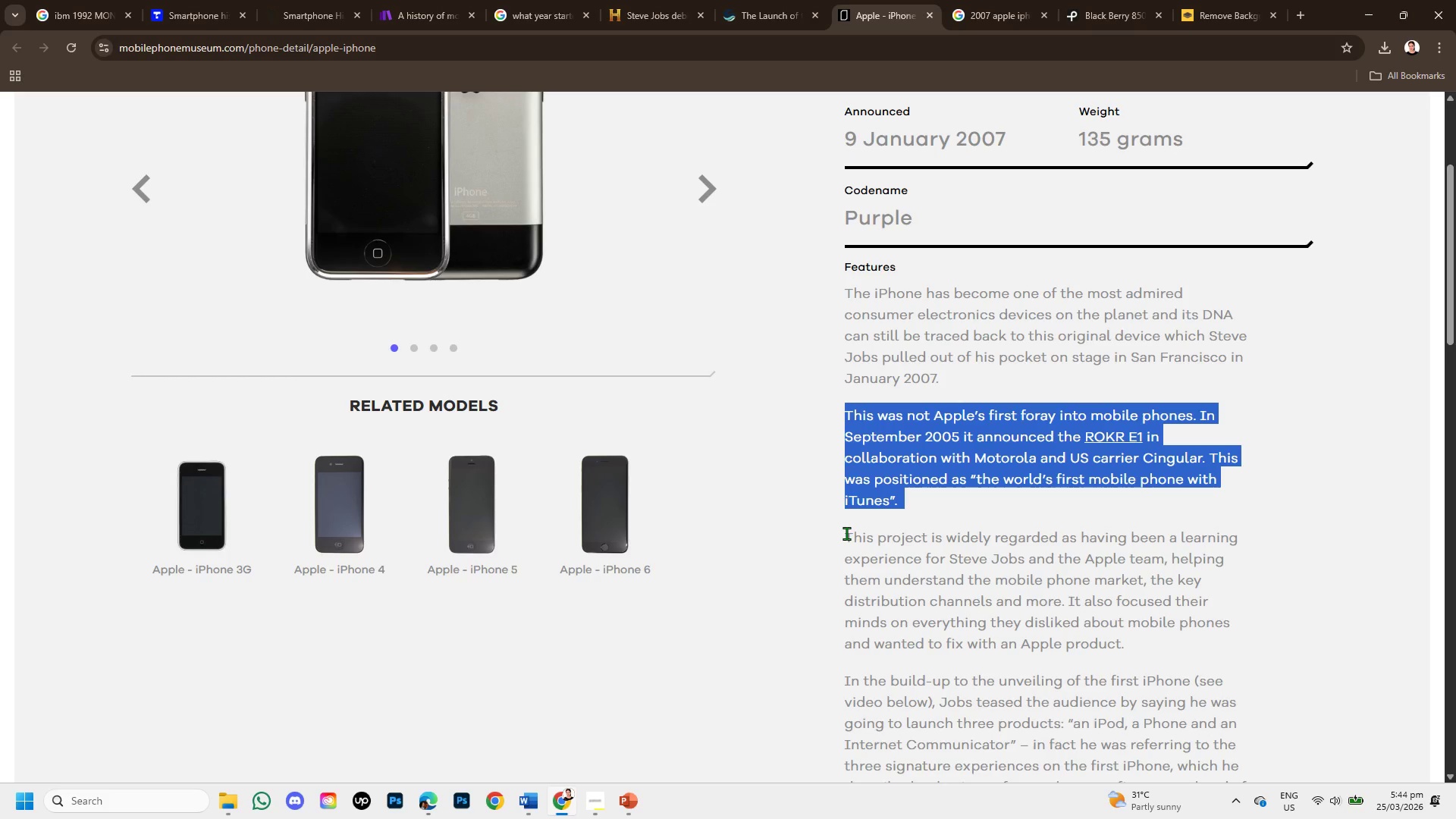 
scroll: coordinate [846, 533], scroll_direction: down, amount: 1.0
 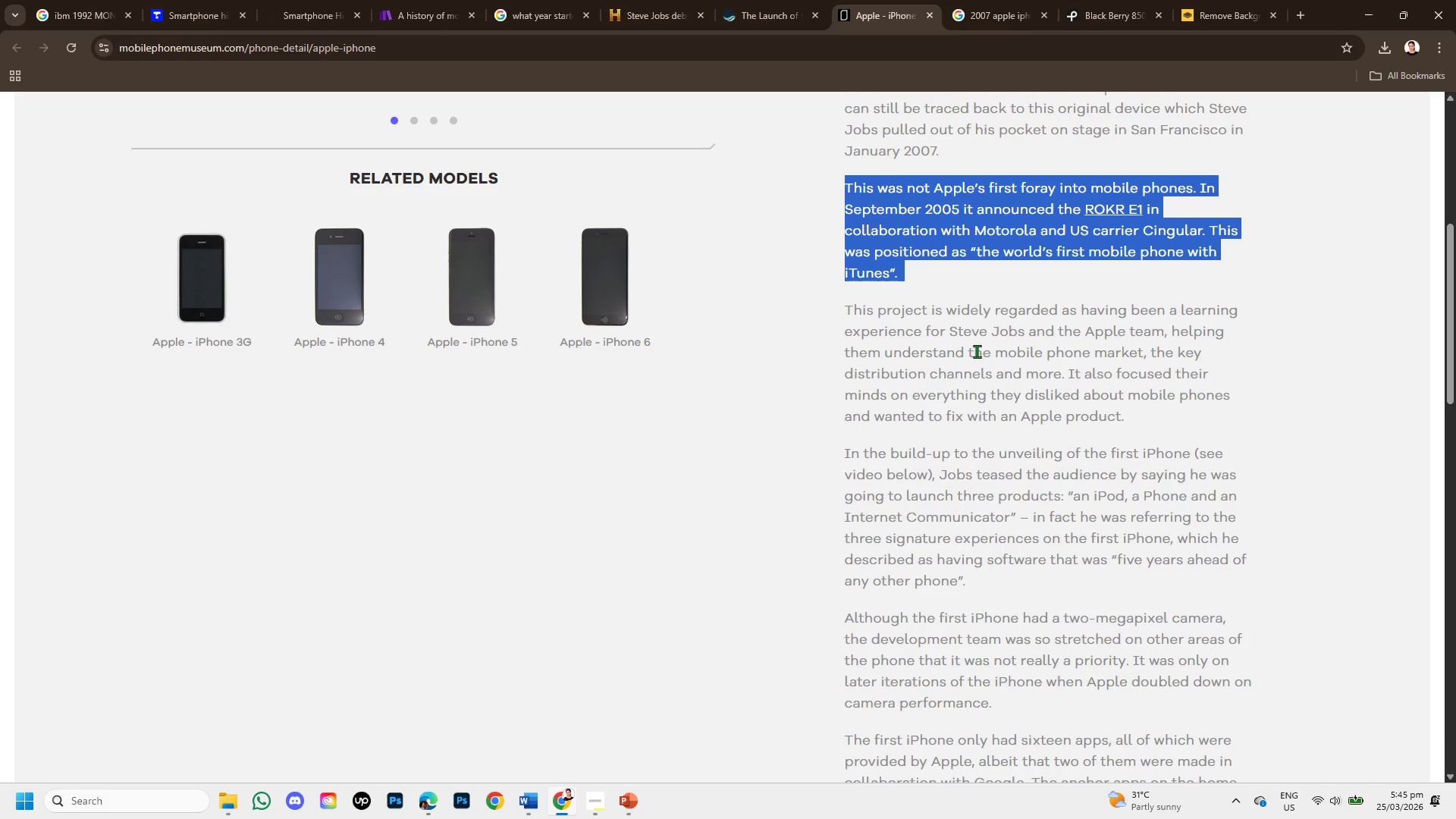 
wait(9.08)
 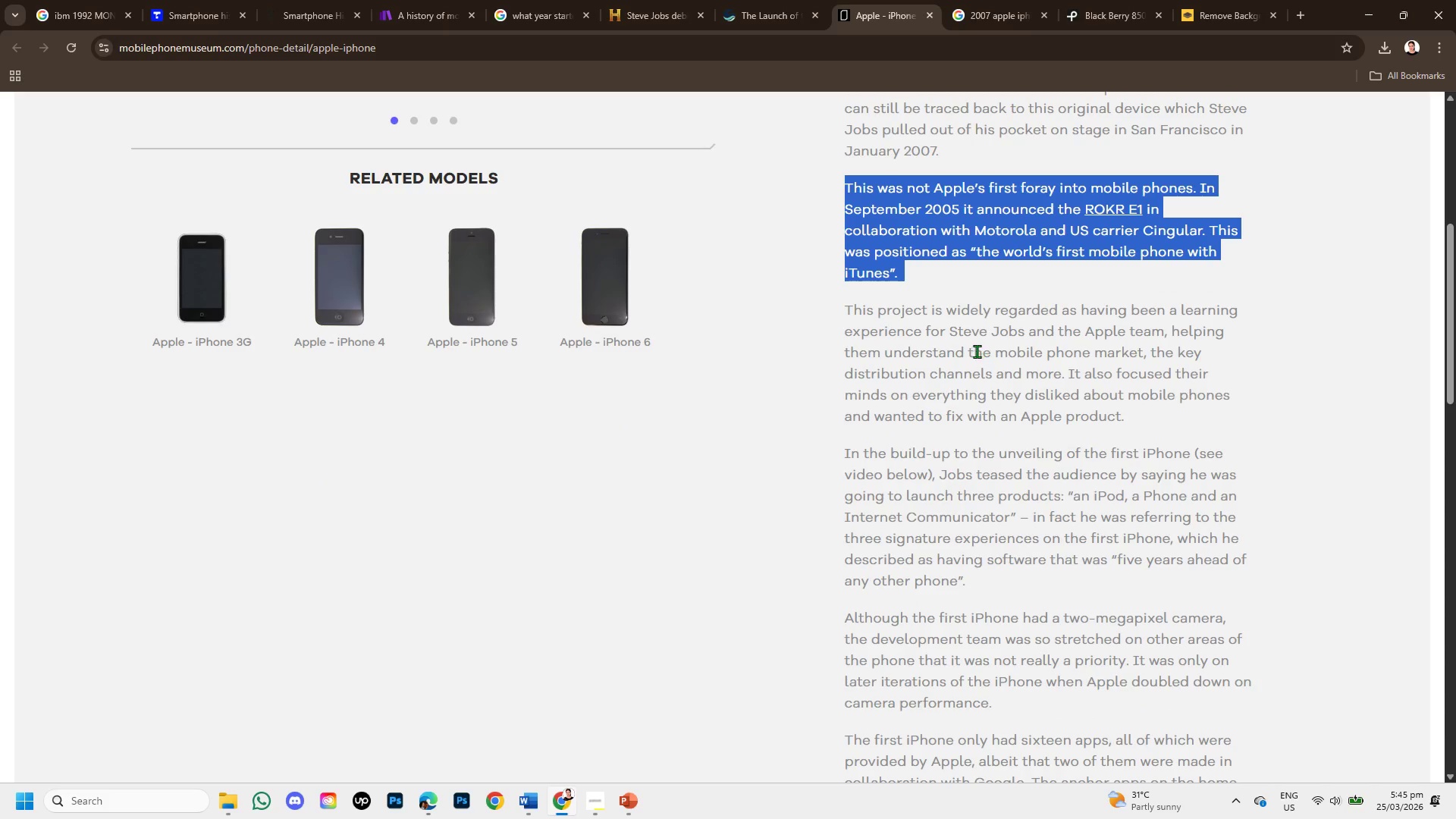 
left_click_drag(start_coordinate=[841, 309], to_coordinate=[1151, 415])
 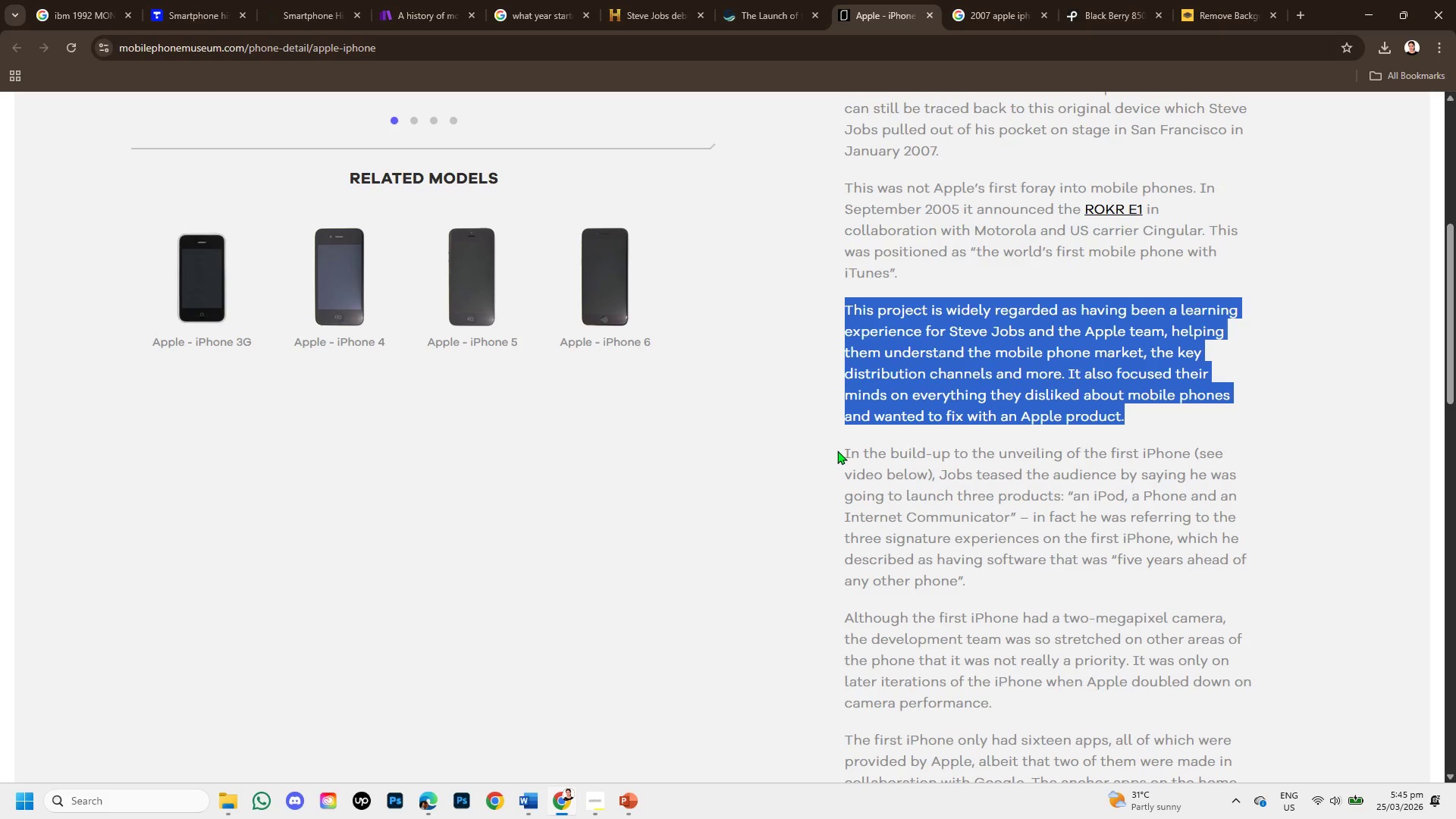 
left_click_drag(start_coordinate=[837, 450], to_coordinate=[1131, 578])
 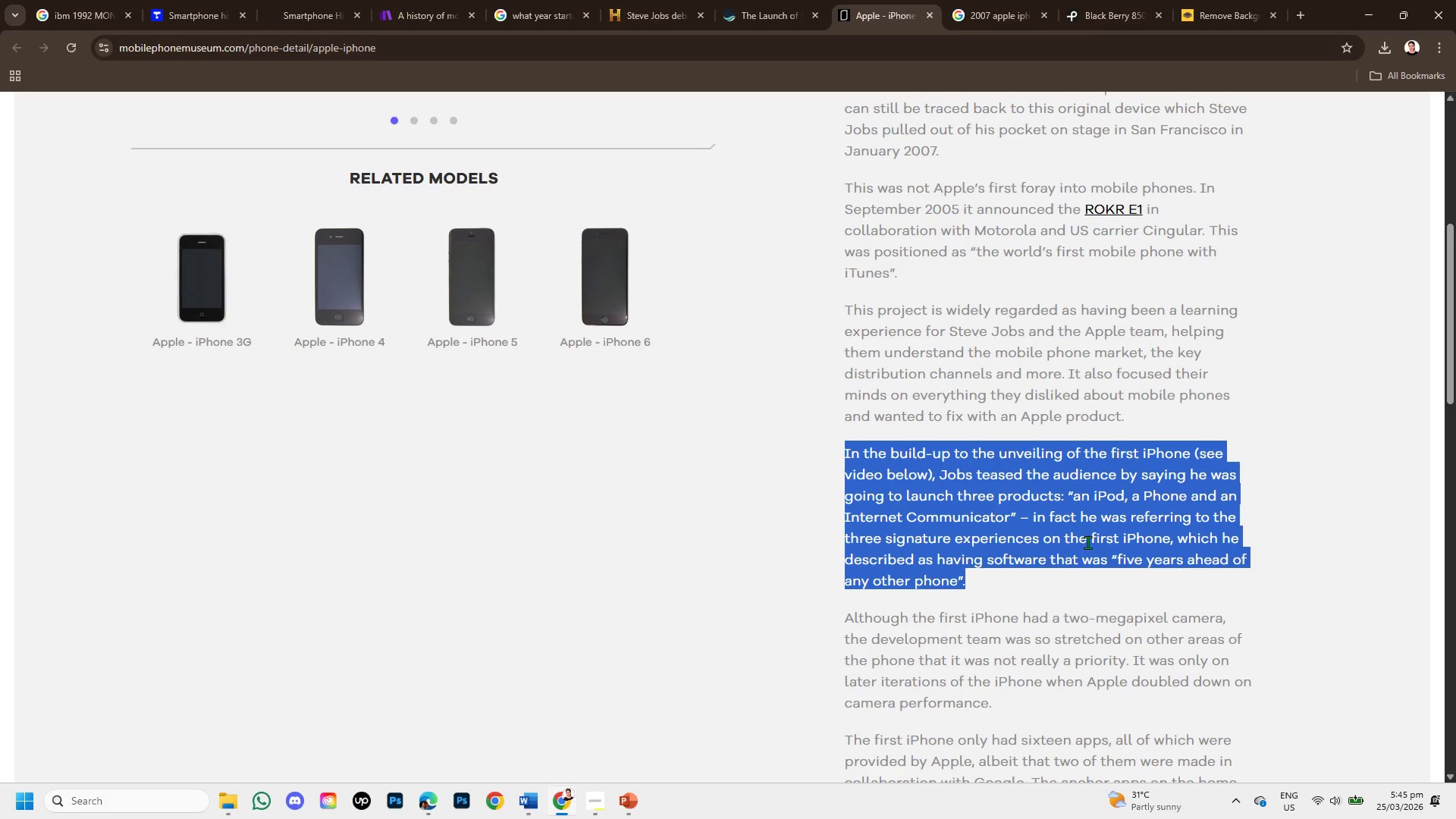 
scroll: coordinate [1073, 542], scroll_direction: down, amount: 2.0
 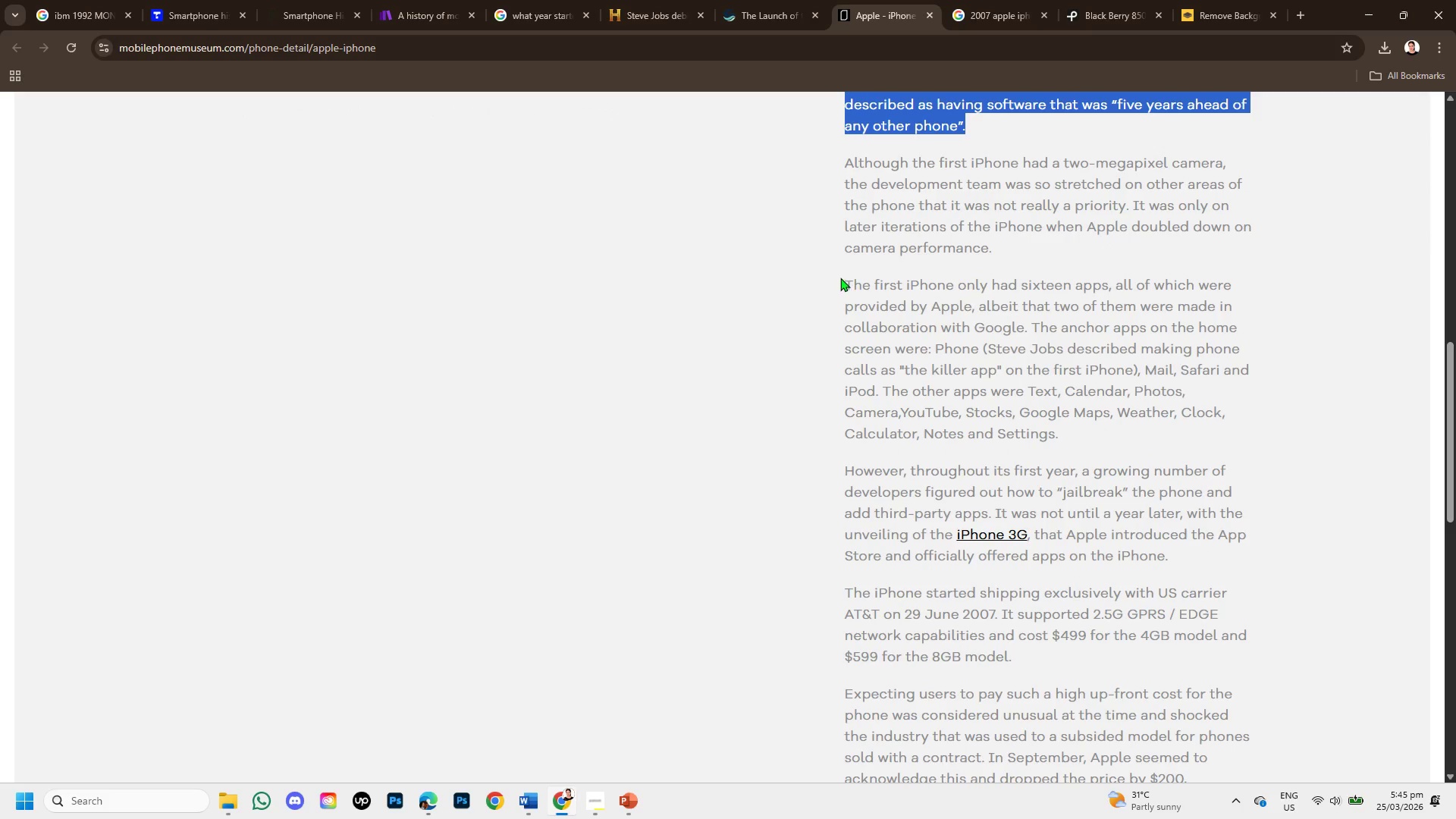 
left_click_drag(start_coordinate=[840, 278], to_coordinate=[1240, 431])
 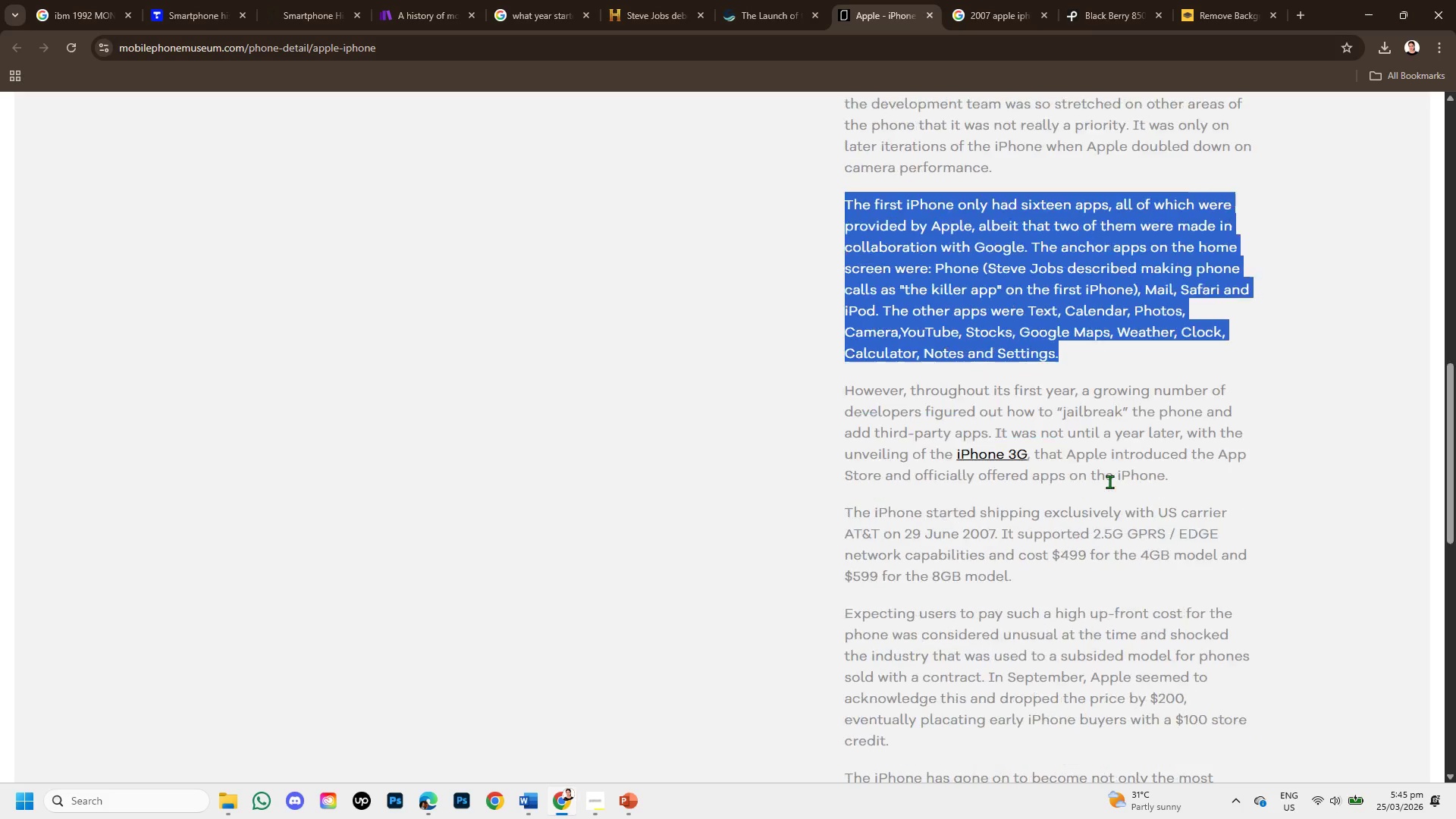 
scroll: coordinate [1066, 449], scroll_direction: down, amount: 4.0
 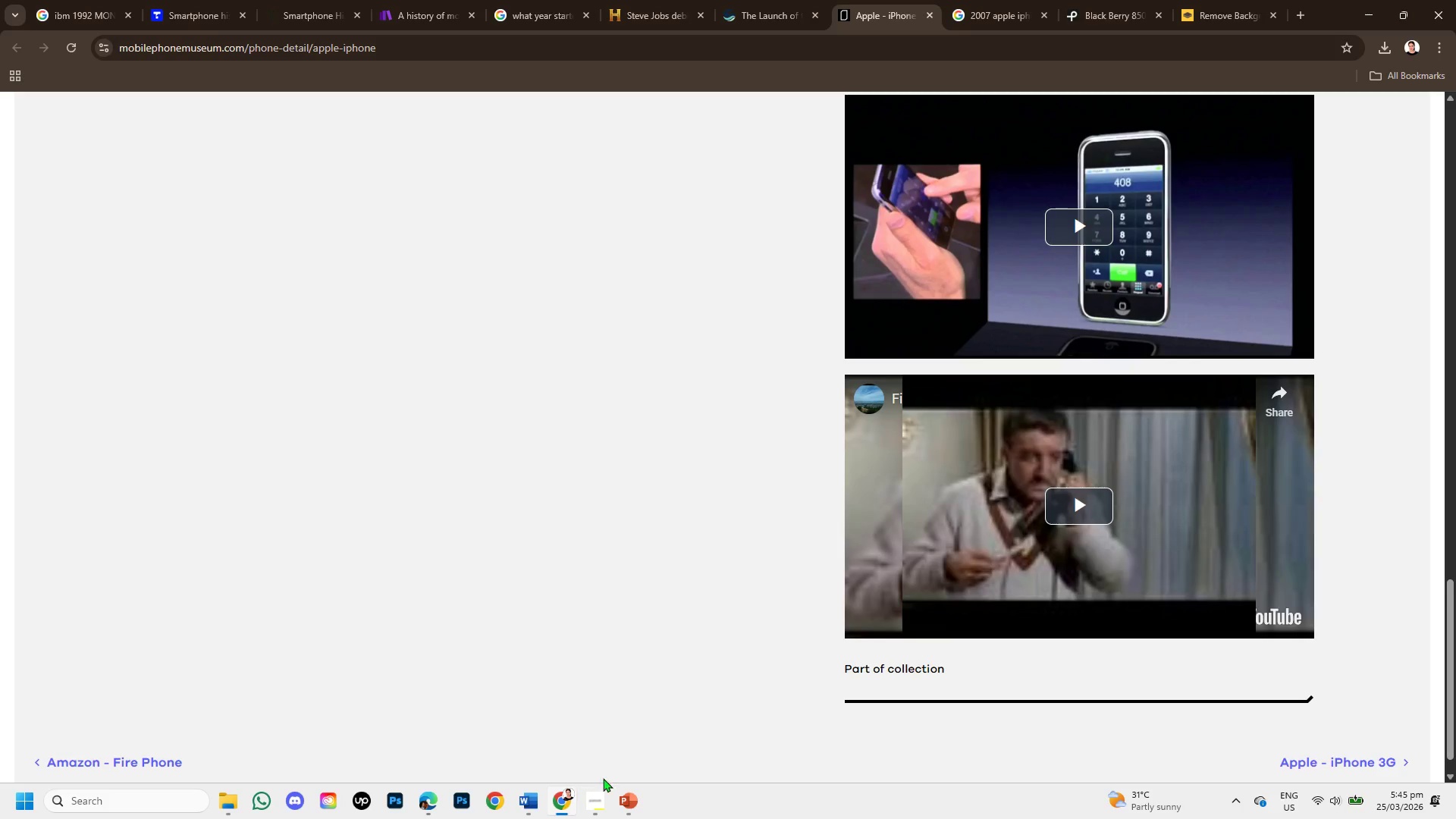 
scroll: coordinate [796, 606], scroll_direction: up, amount: 8.0
 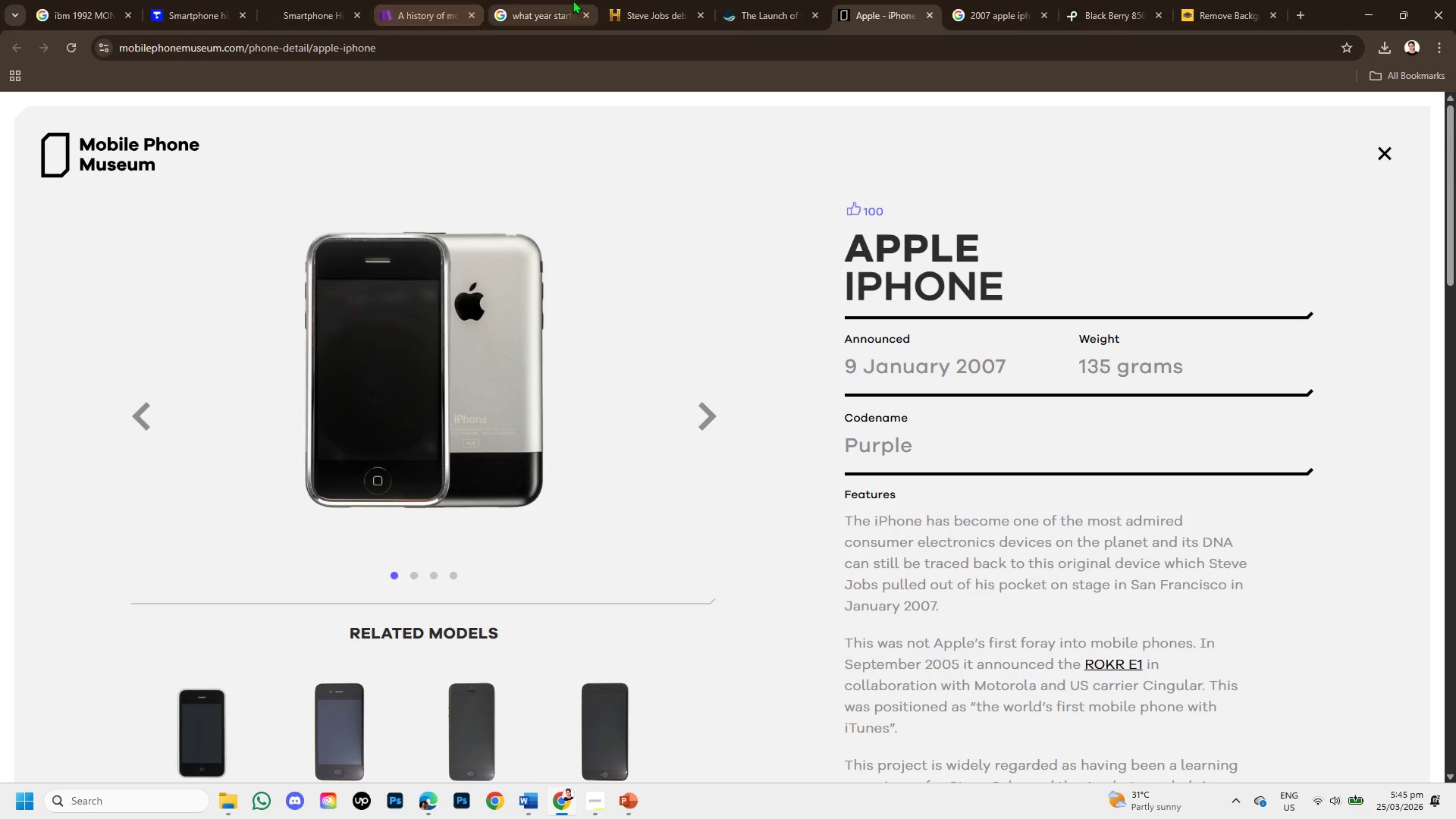 
left_click([612, 0])
 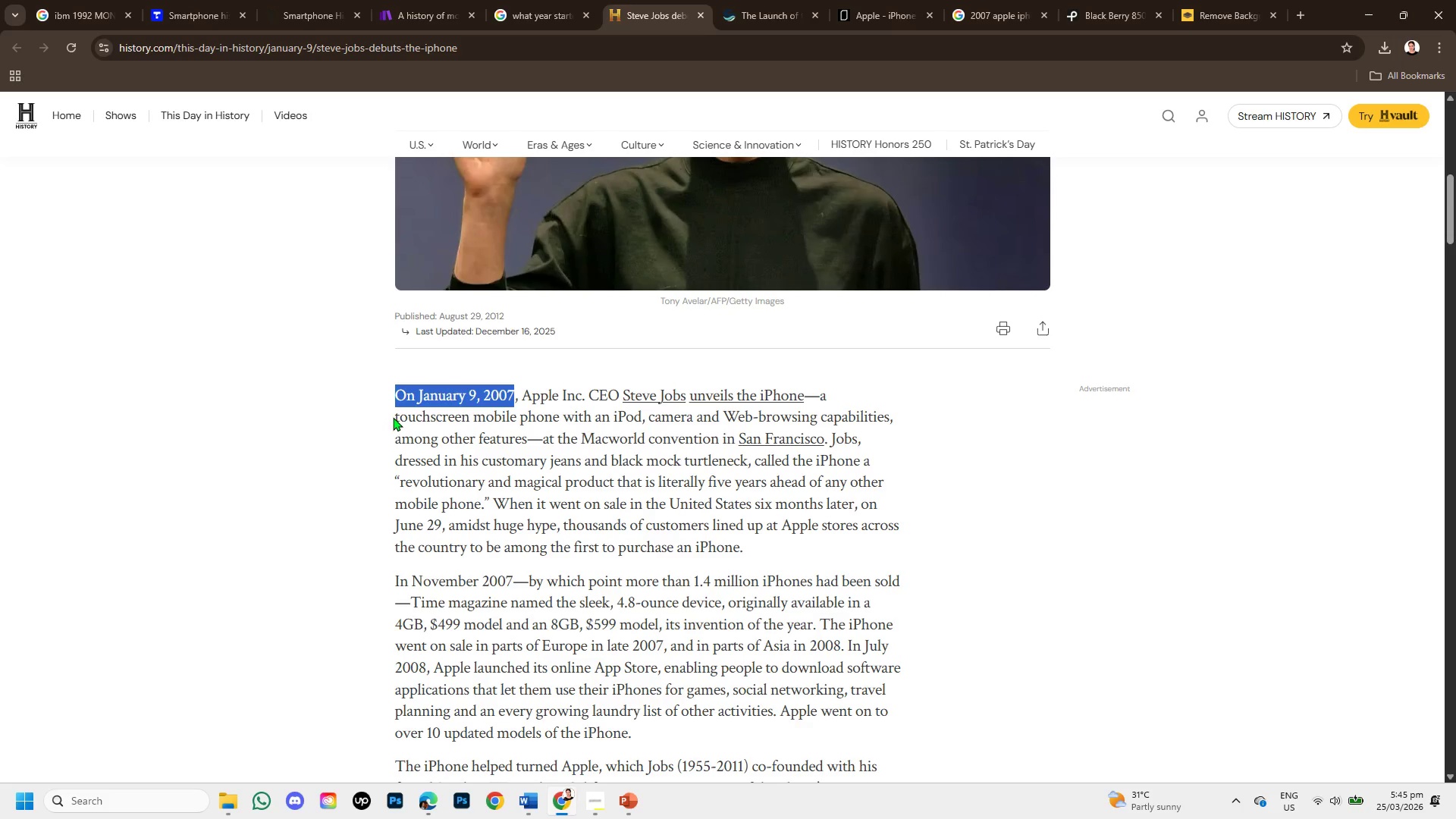 
wait(15.52)
 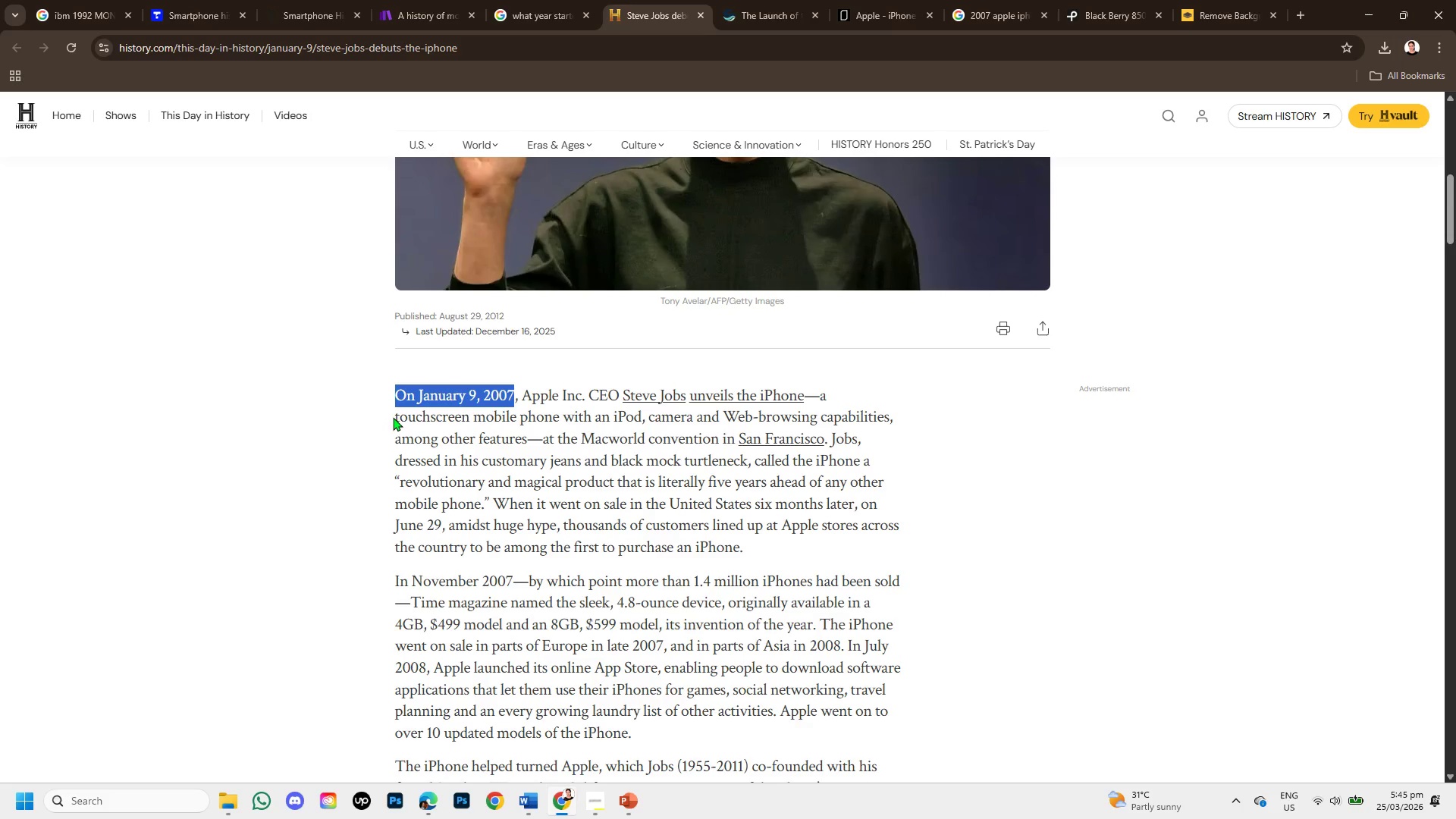 
left_click_drag(start_coordinate=[820, 395], to_coordinate=[532, 437])
 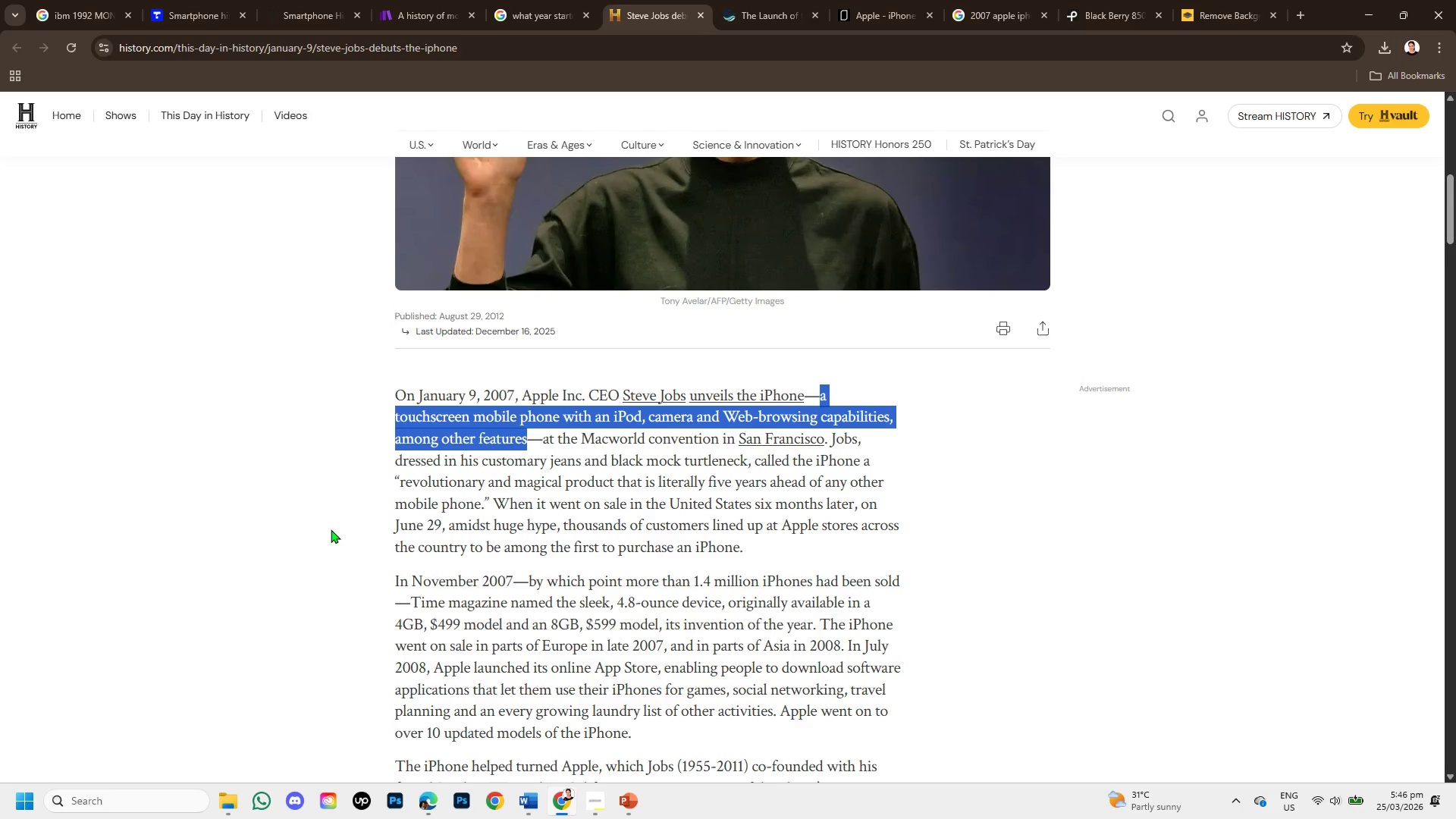 
wait(6.97)
 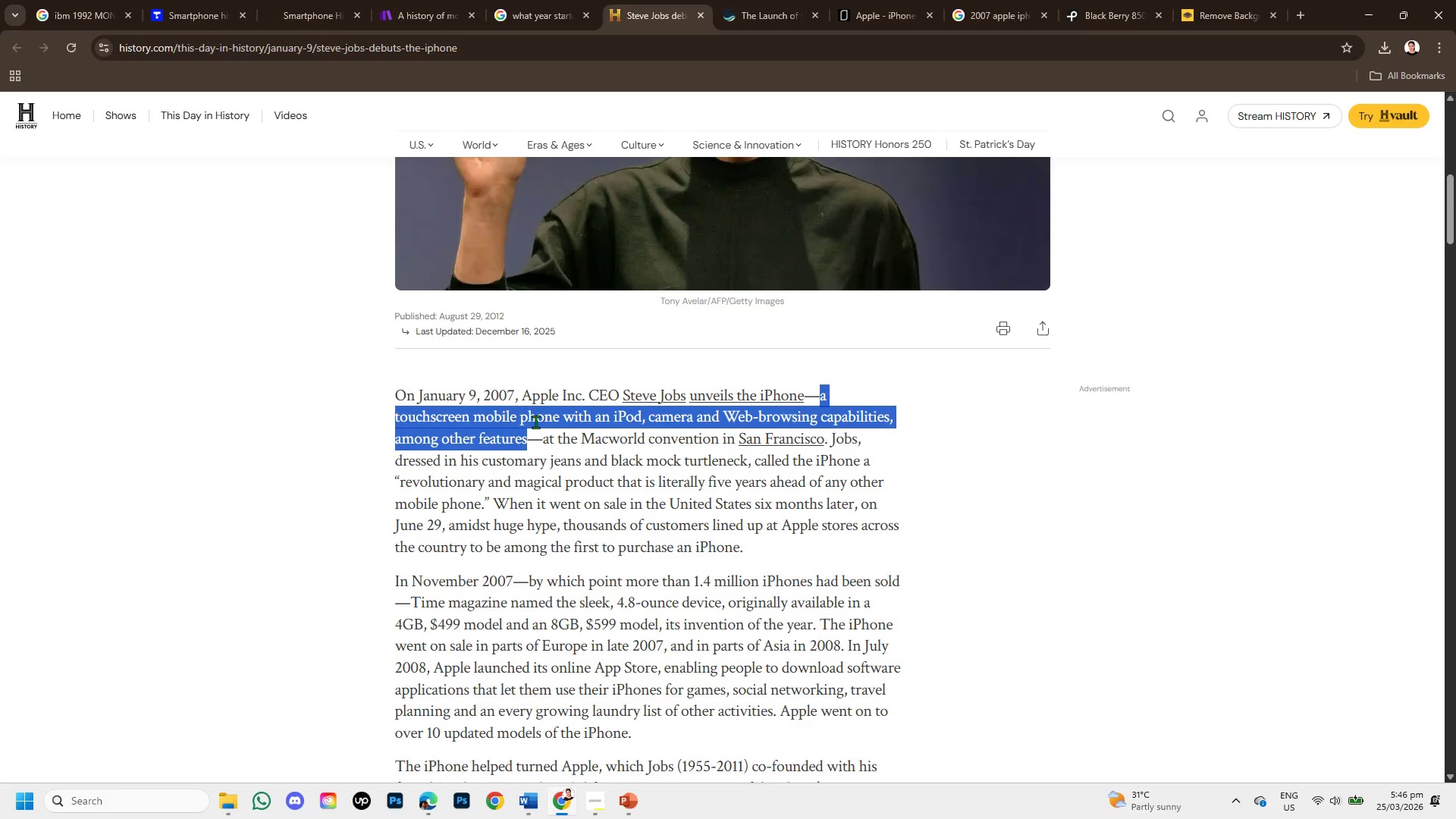 
left_click([626, 796])
 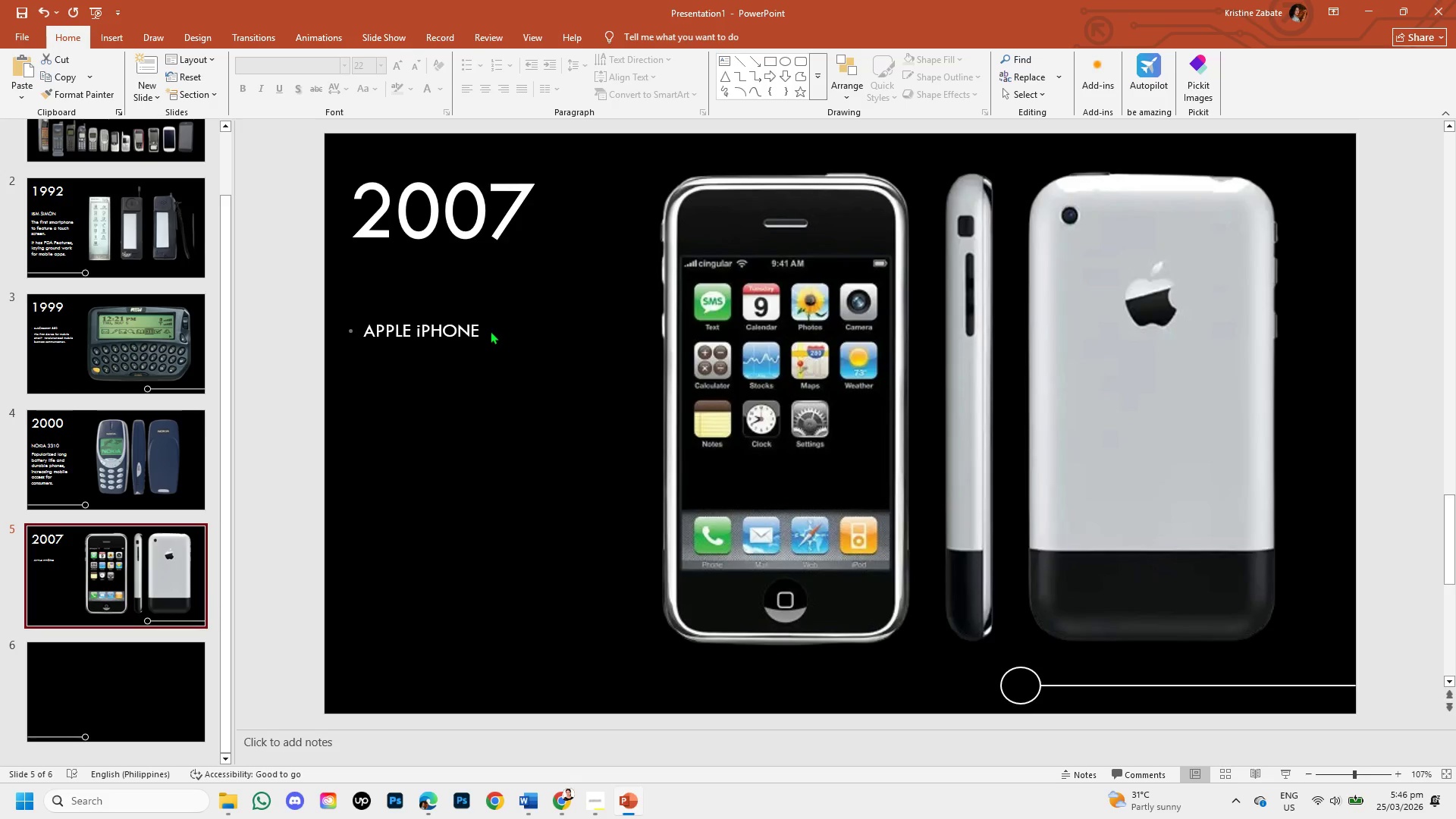 
left_click([484, 331])
 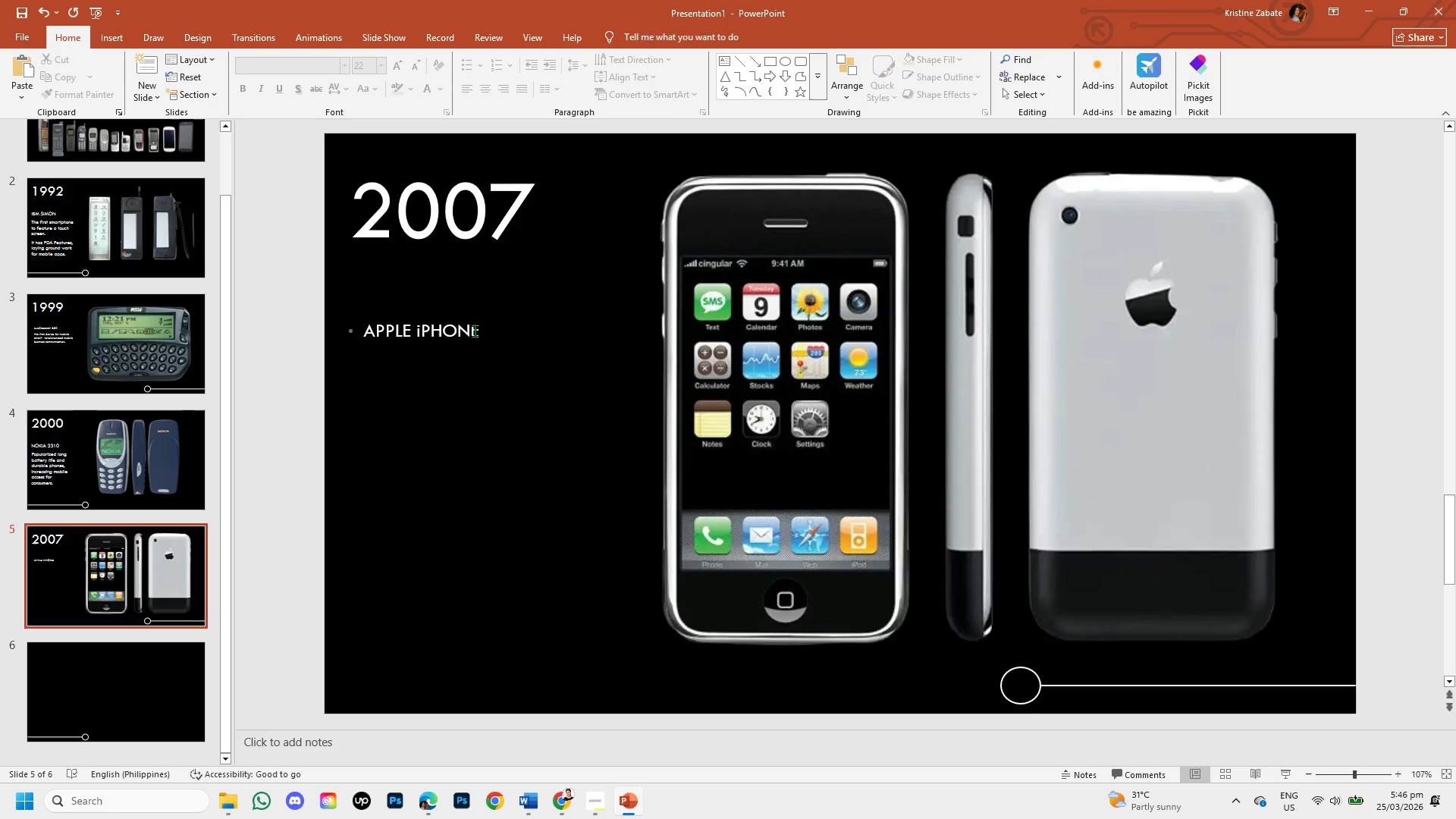 
left_click([475, 331])
 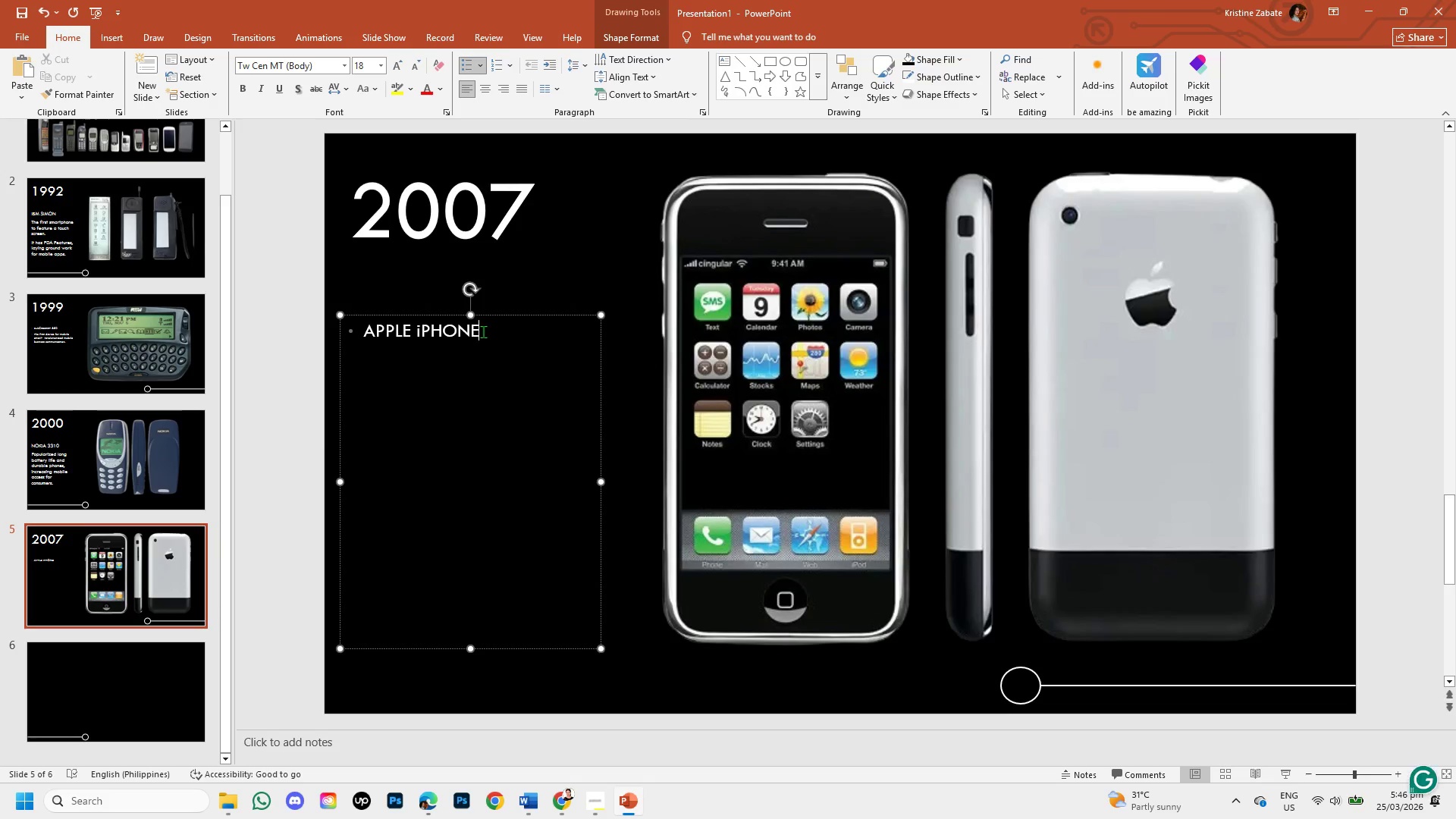 
key(Enter)
 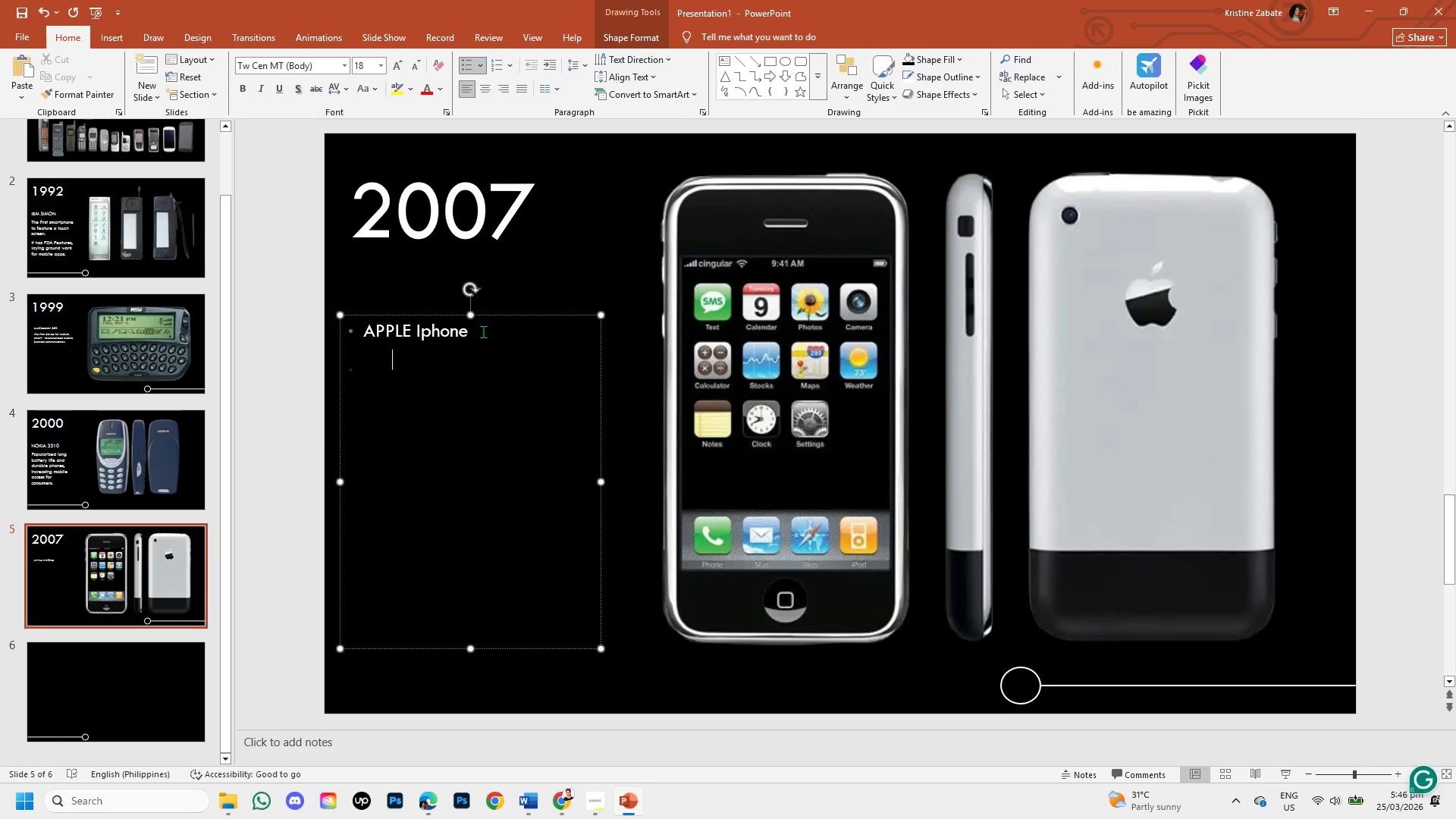 
key(CapsLock)
 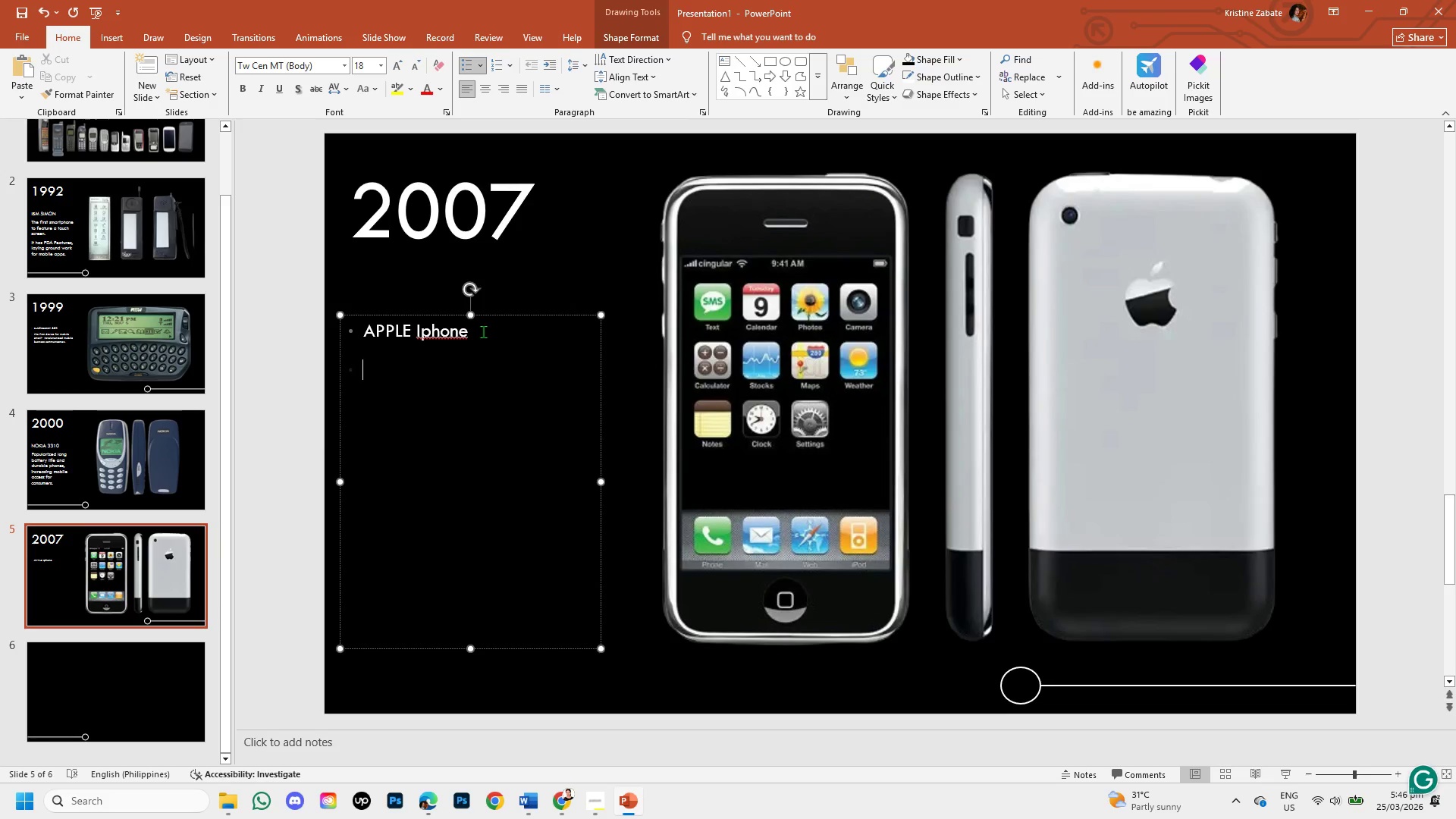 
left_click([370, 331])
 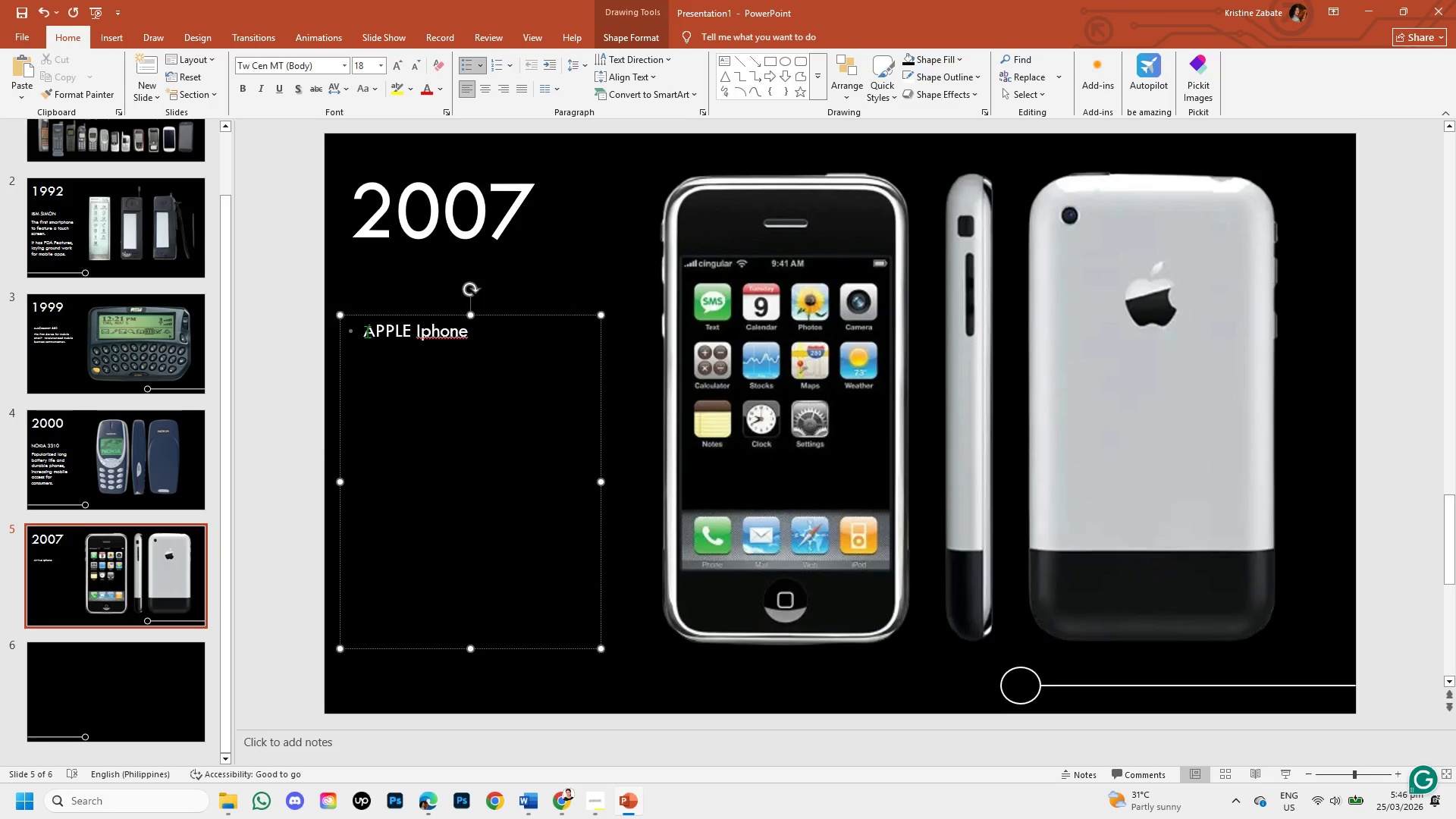 
left_click([364, 330])
 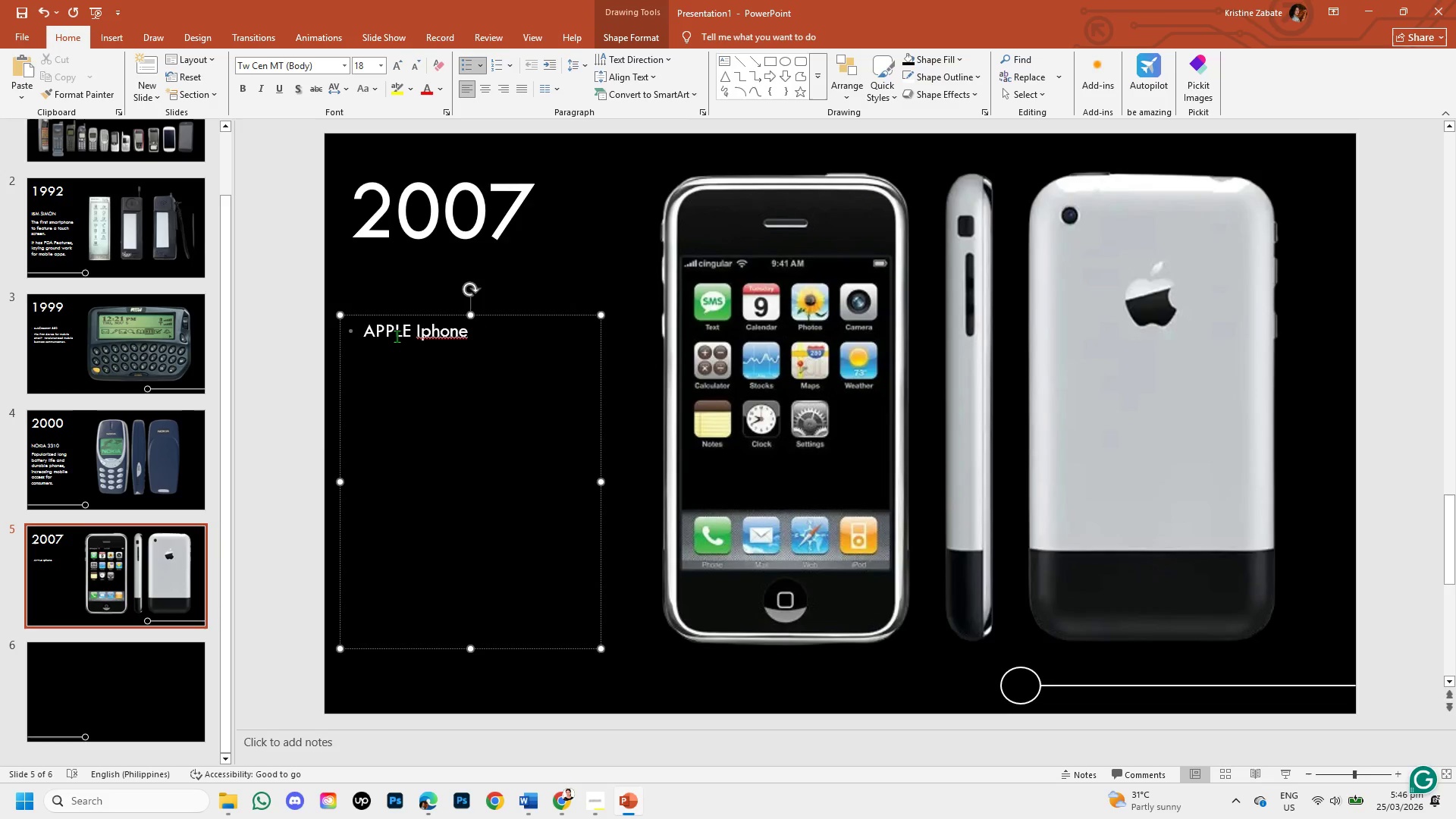 
key(Backspace)
 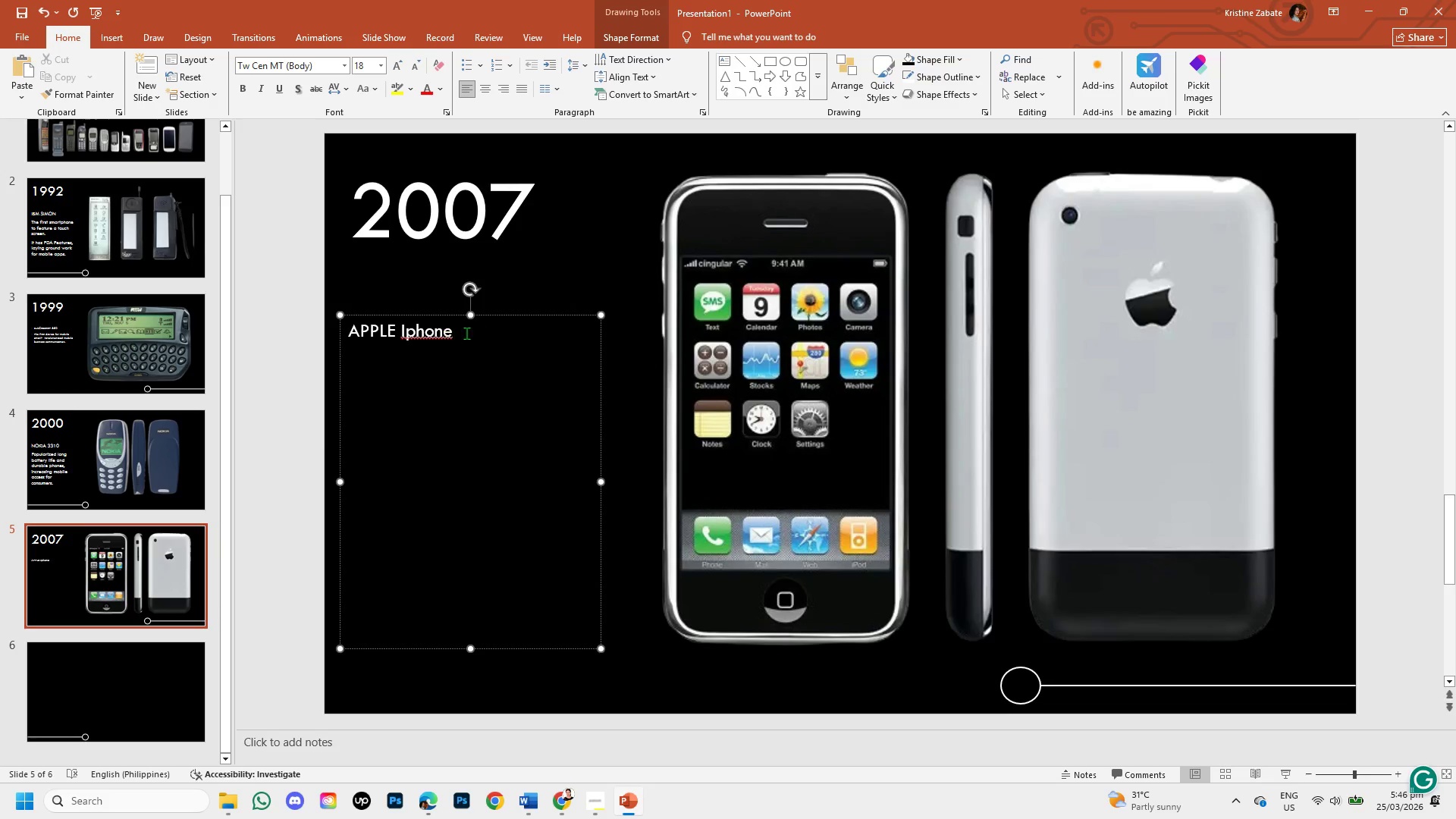 
left_click([466, 333])
 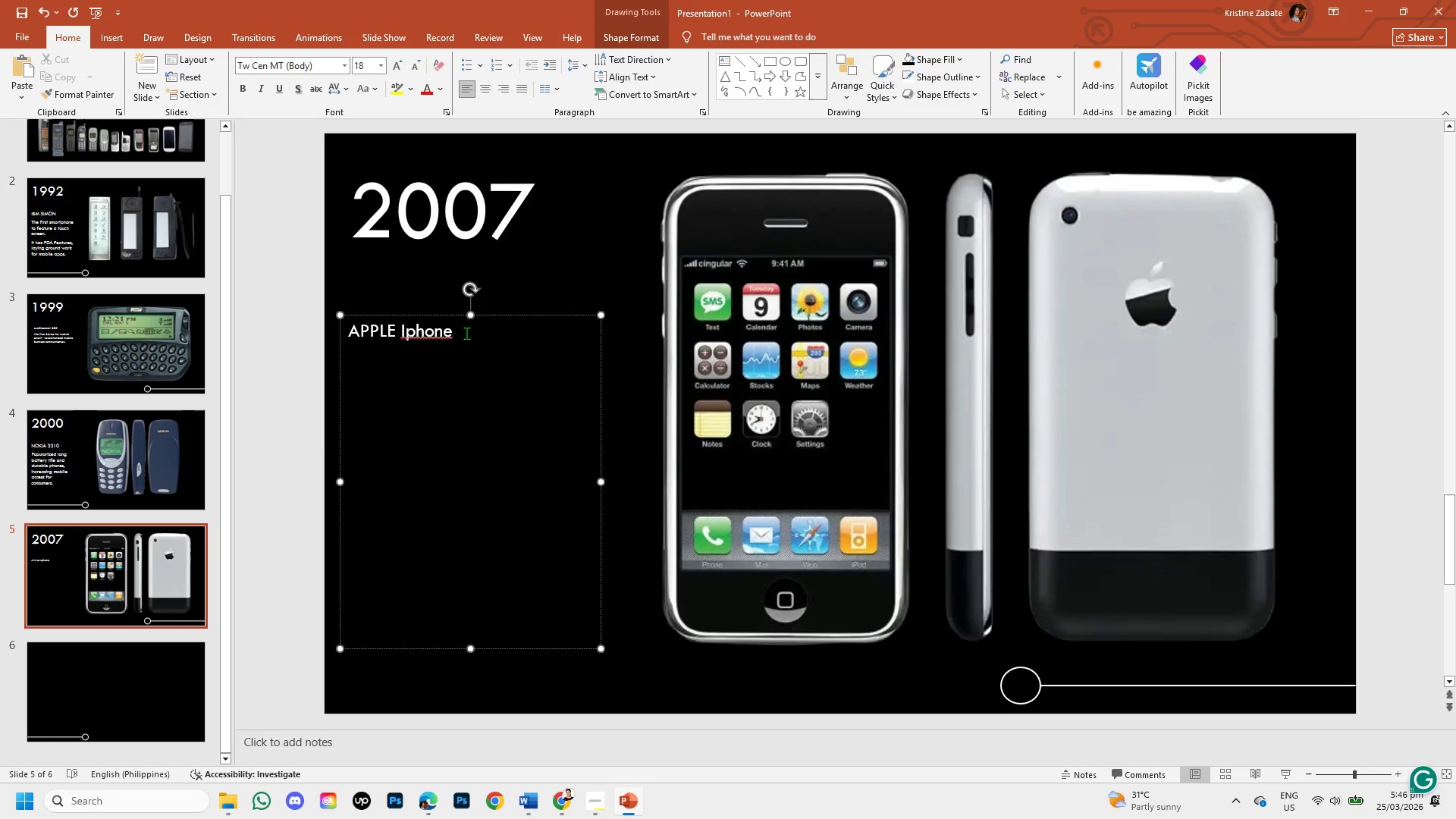 
key(Enter)
 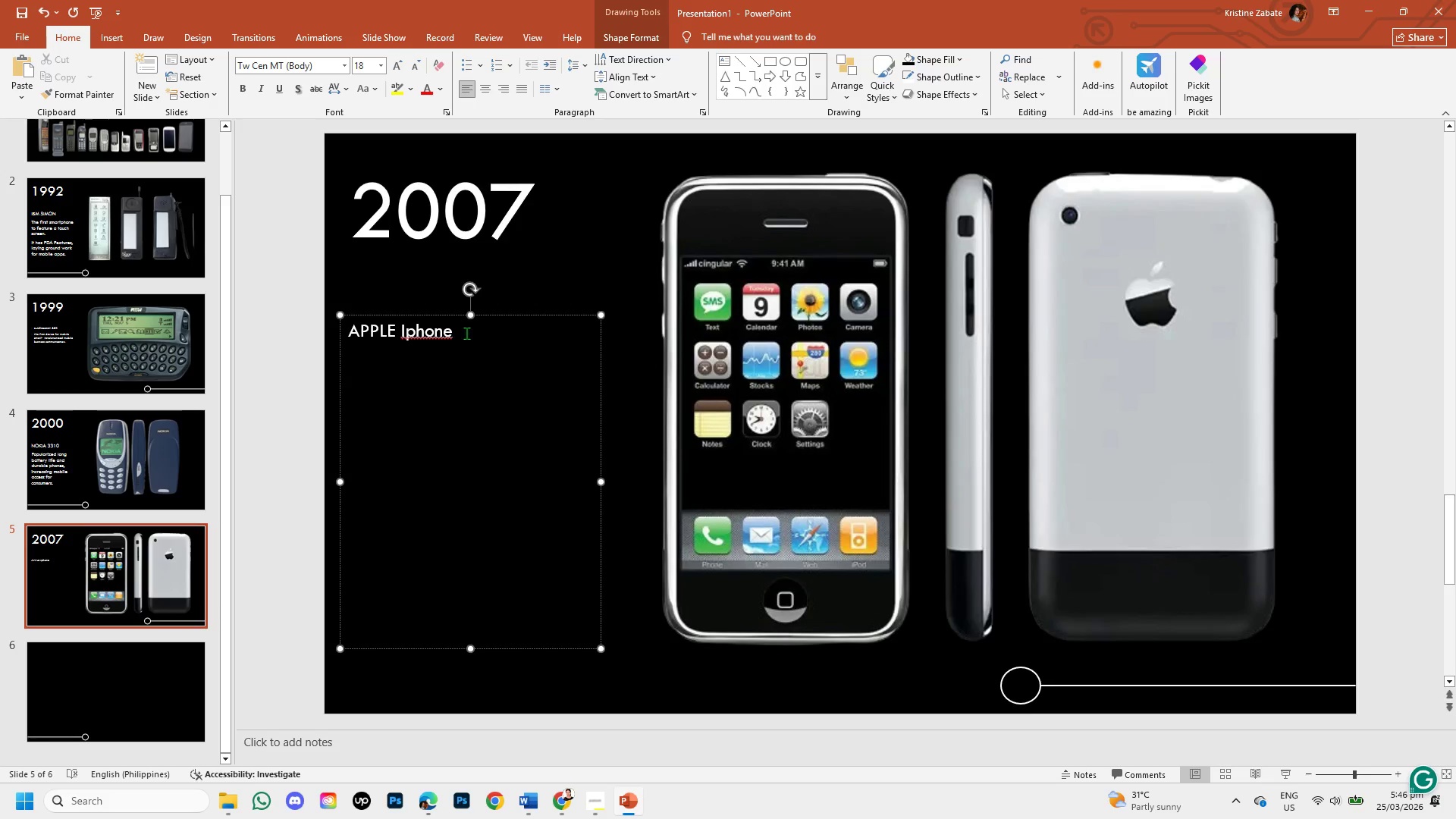 
type(Introduced capacitive touchscreen and mobile web browsing)
 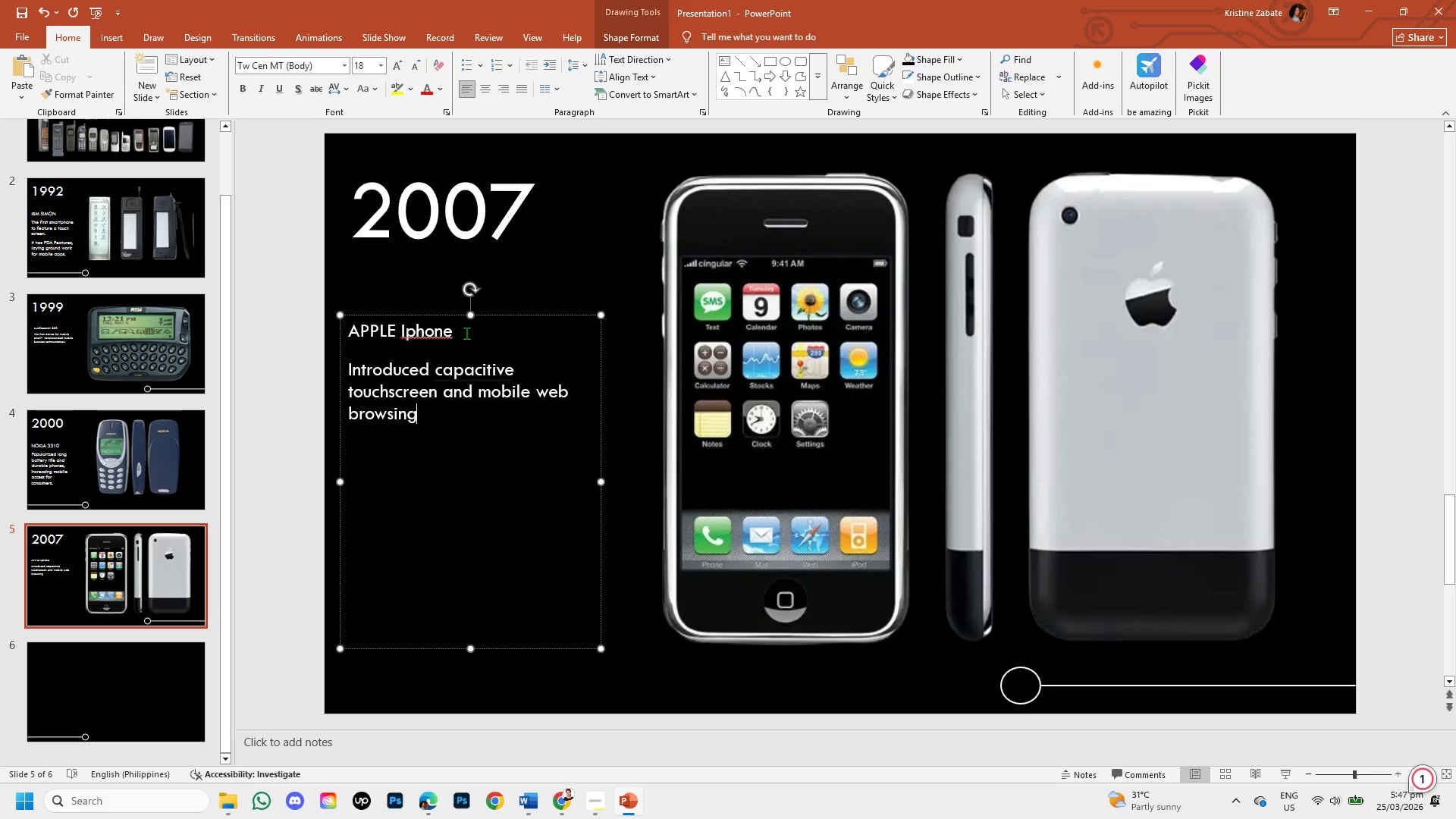 
type(.)
key(Backspace)
type(, sparking smartphone adoption. )
 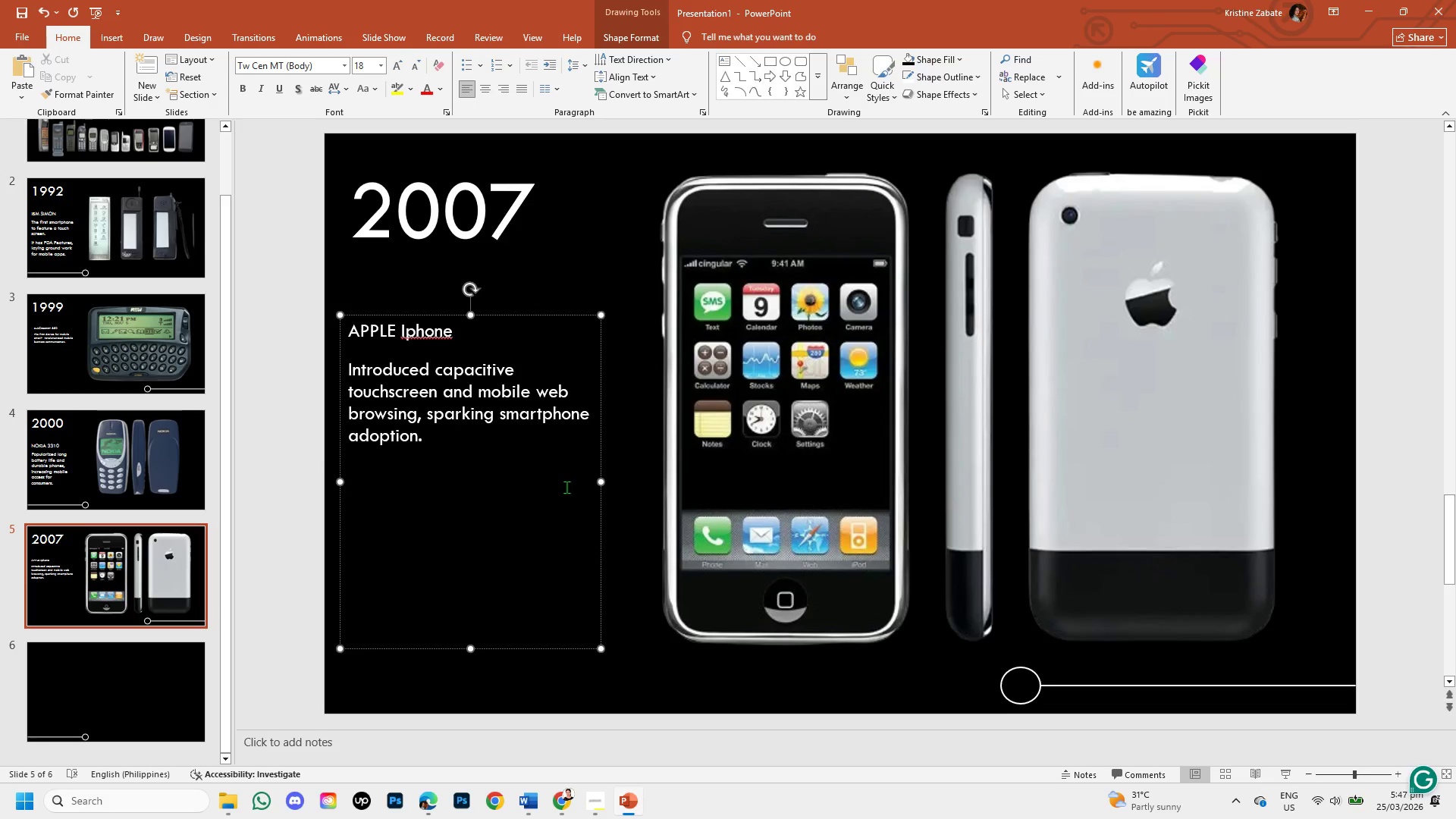 
left_click([424, 364])
 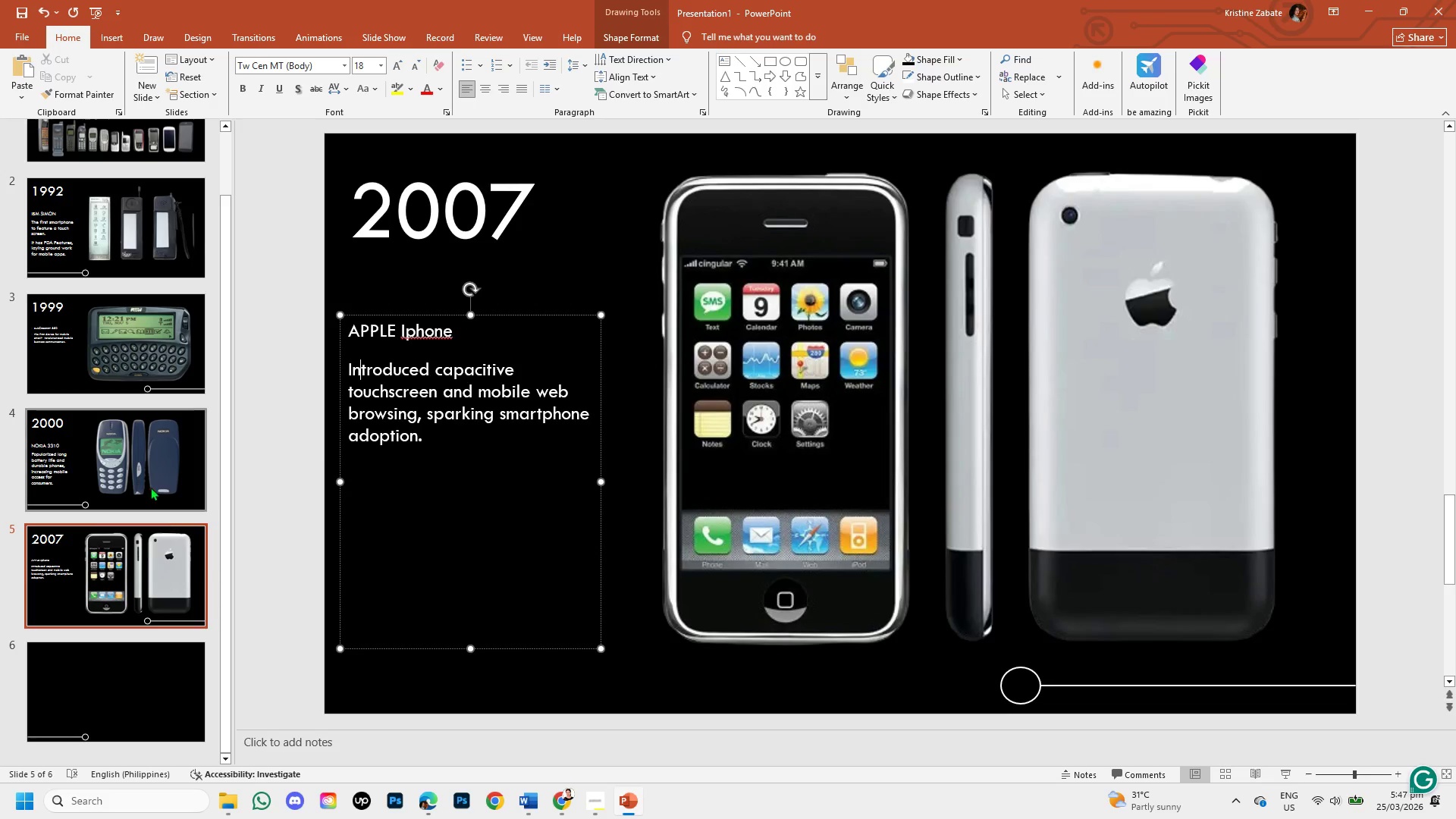 
left_click([375, 419])
 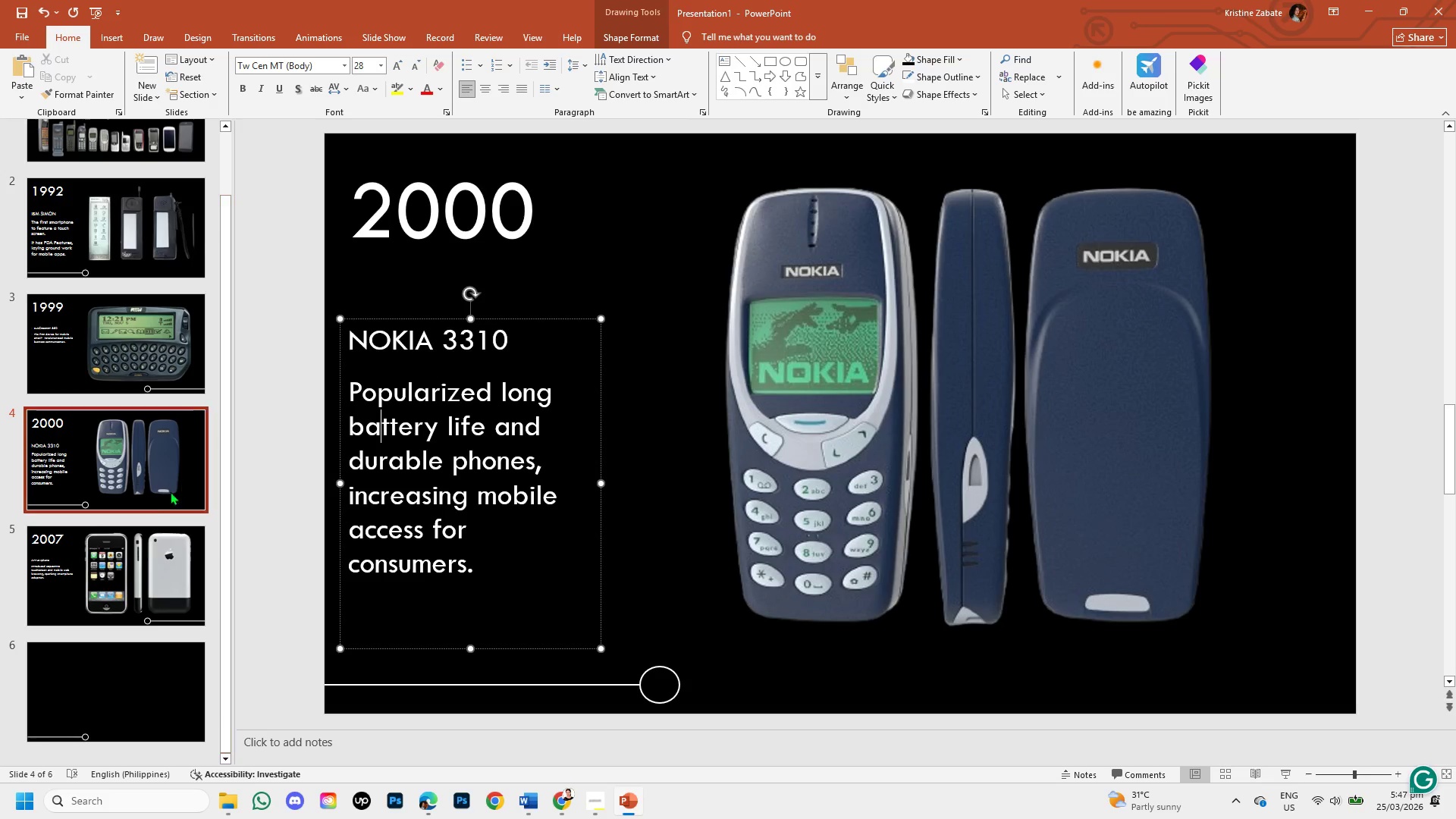 
left_click([105, 549])
 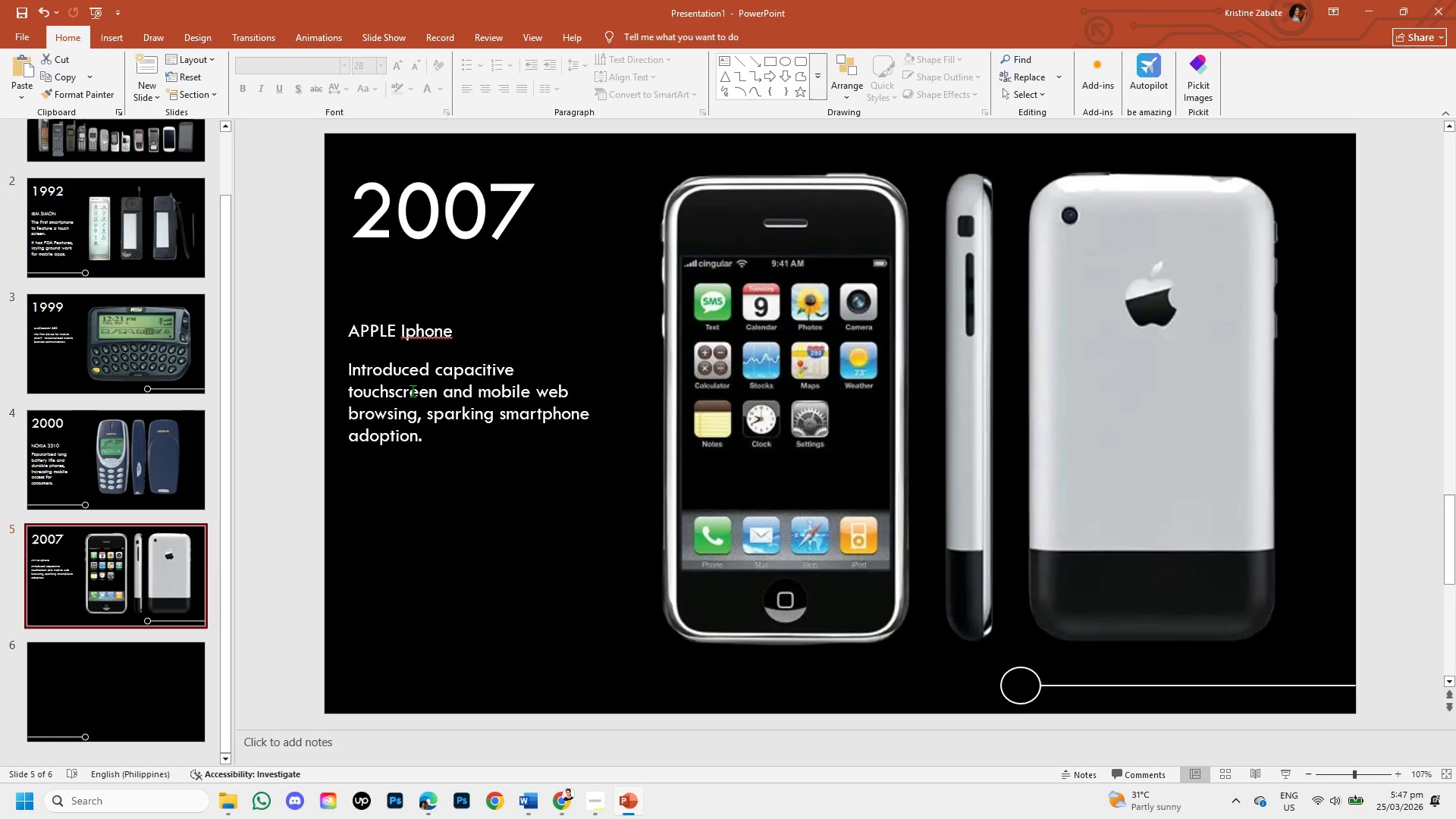 
left_click([413, 391])
 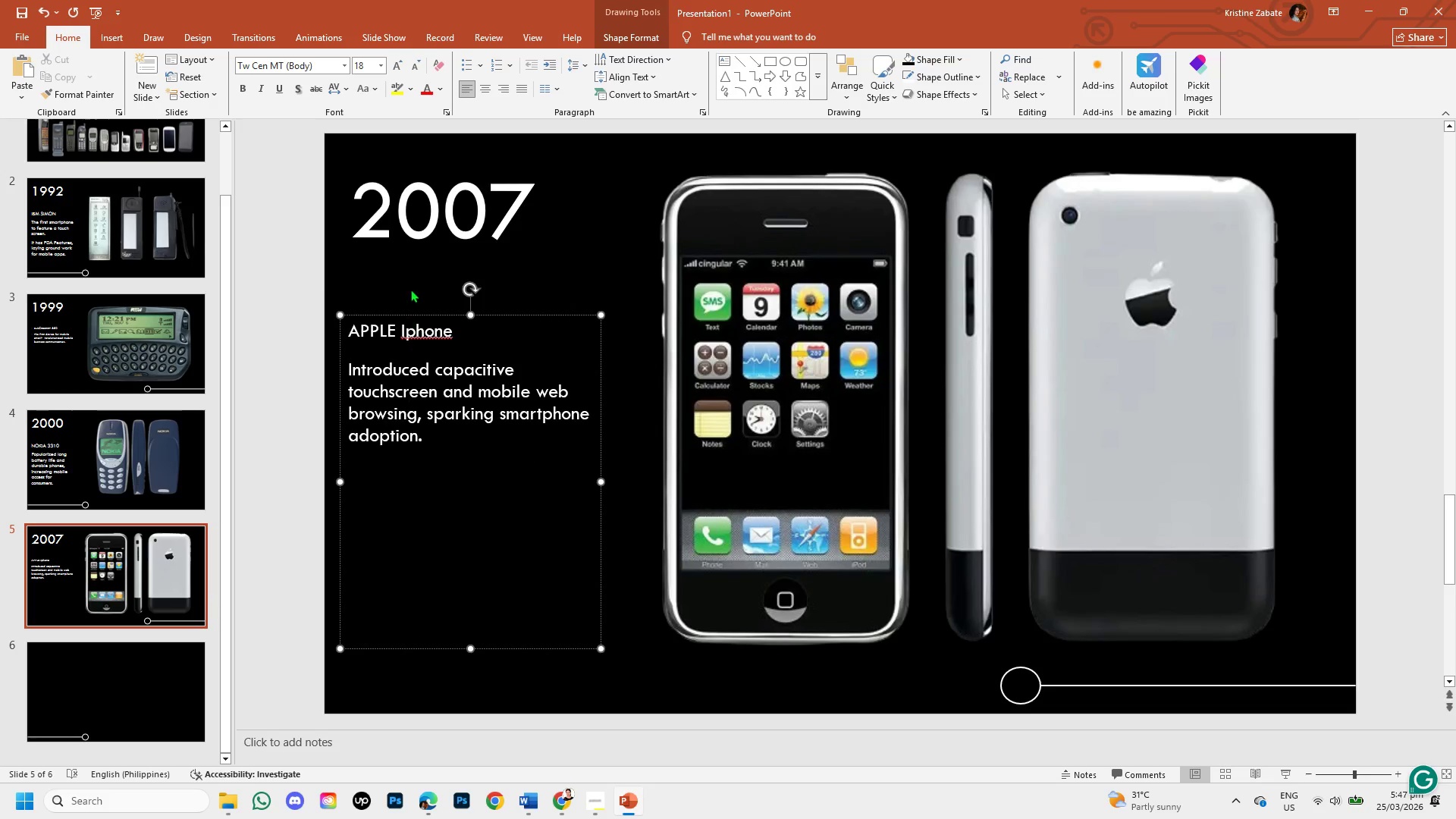 
left_click([406, 240])
 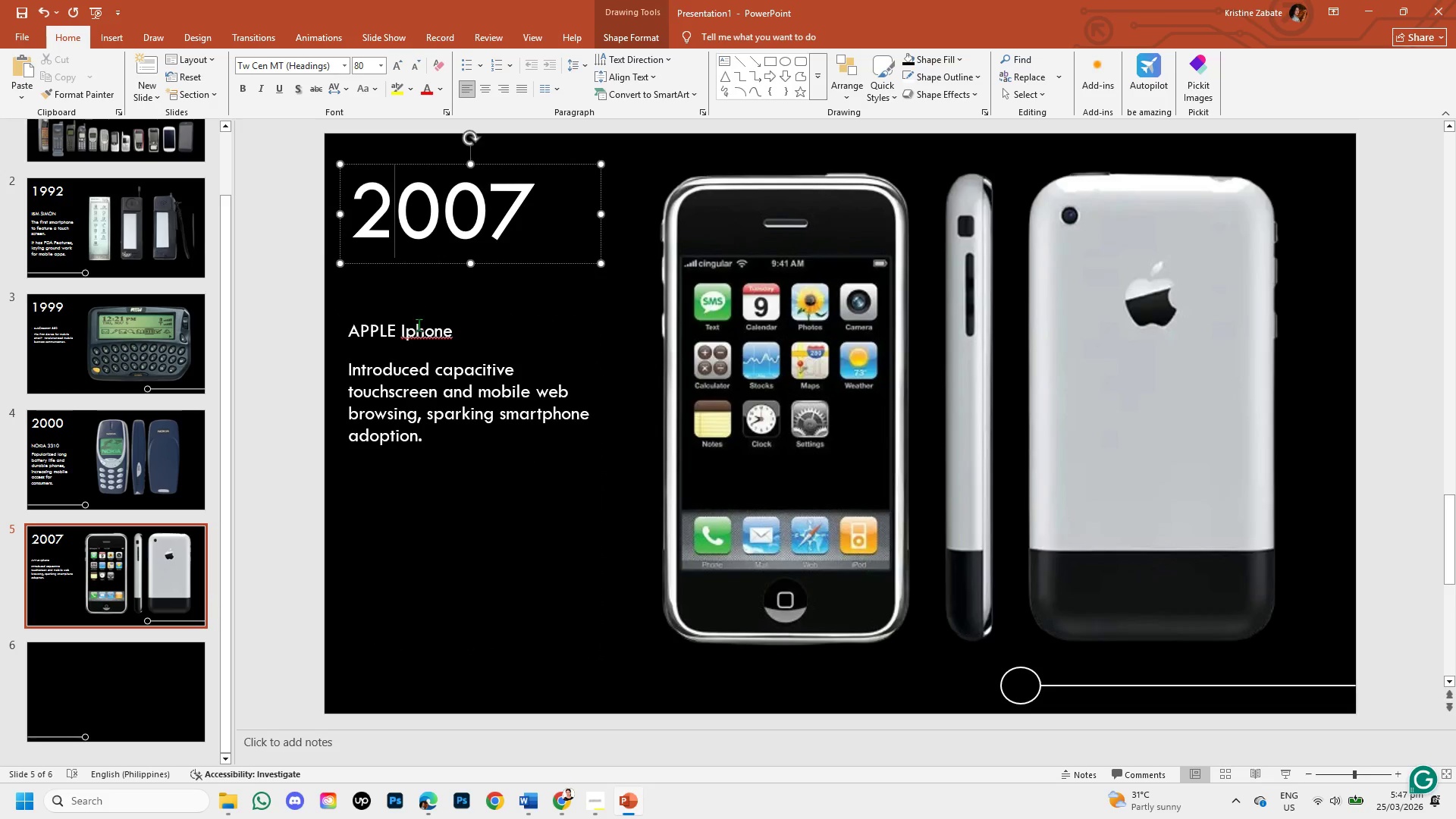 
left_click([422, 381])
 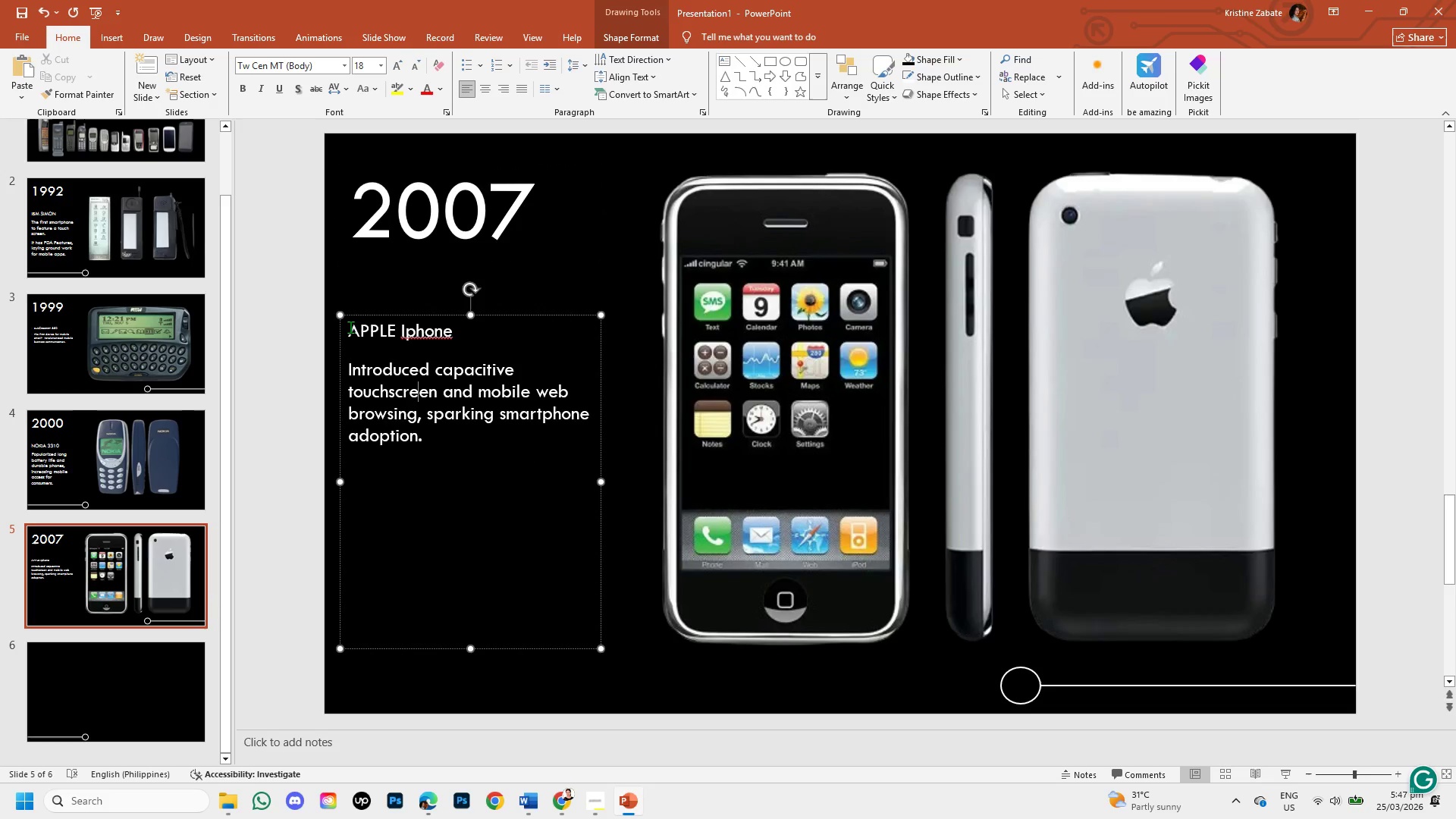 
left_click_drag(start_coordinate=[350, 327], to_coordinate=[462, 450])
 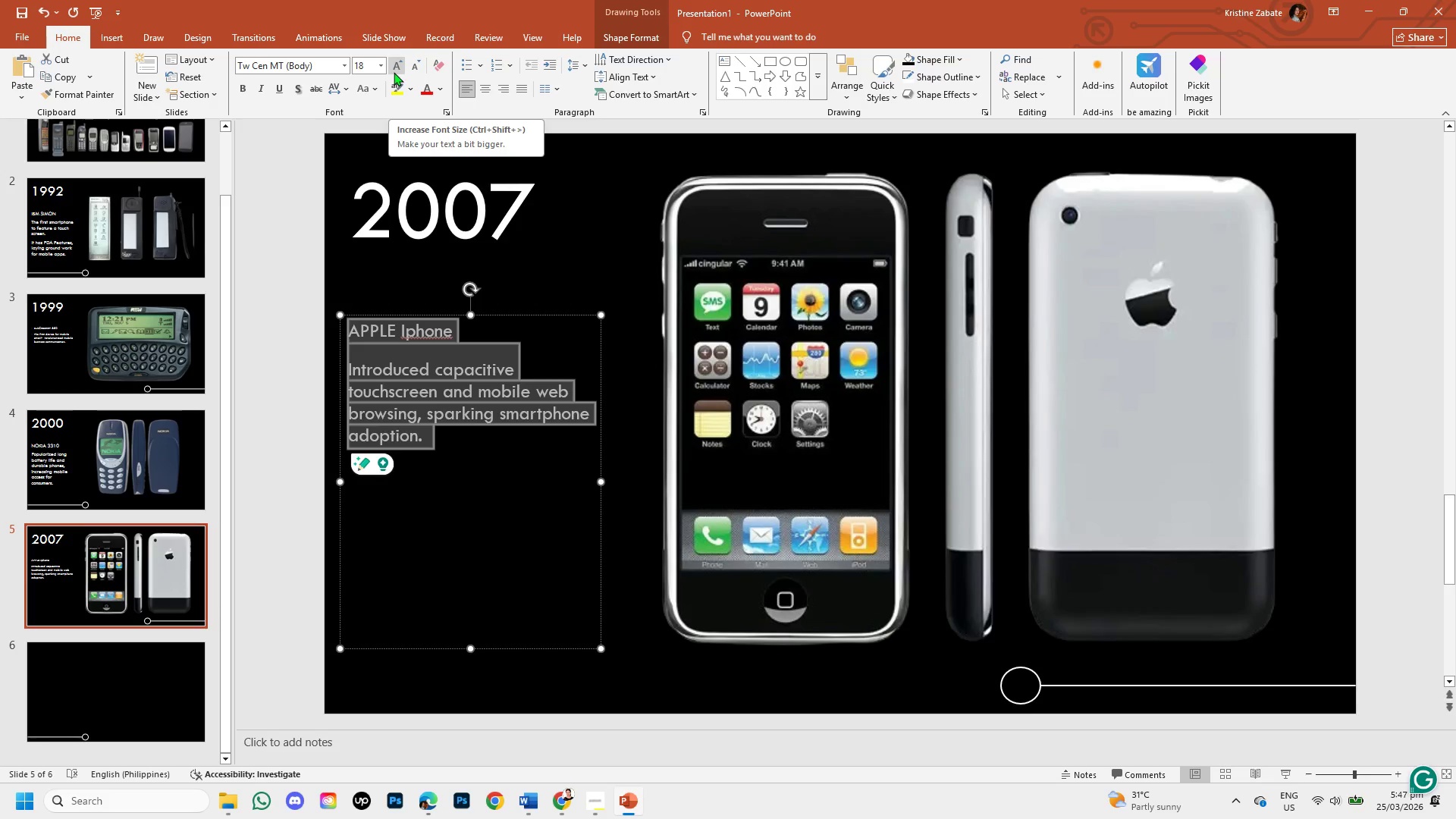 
left_click([394, 72])
 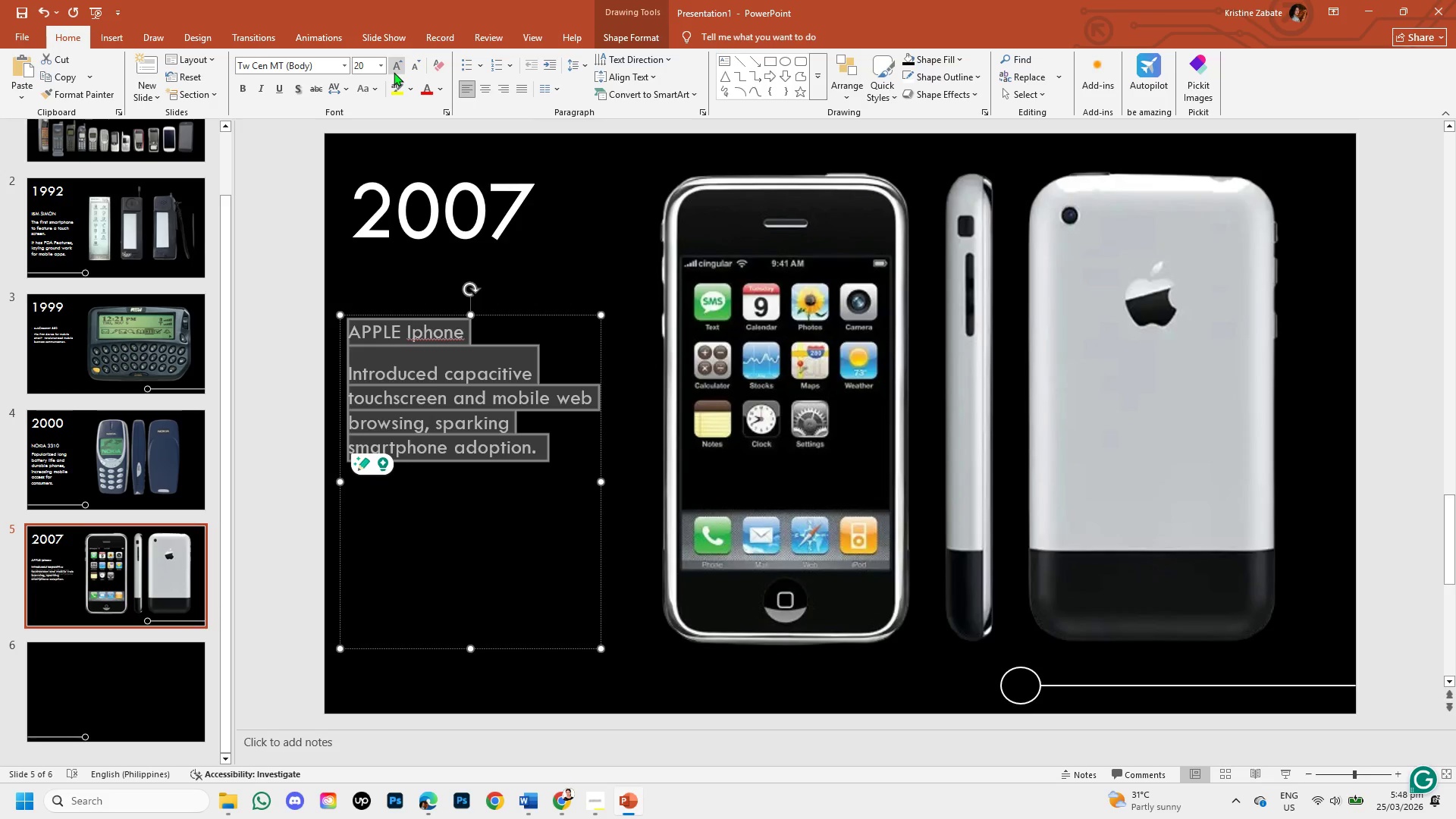 
left_click([394, 72])
 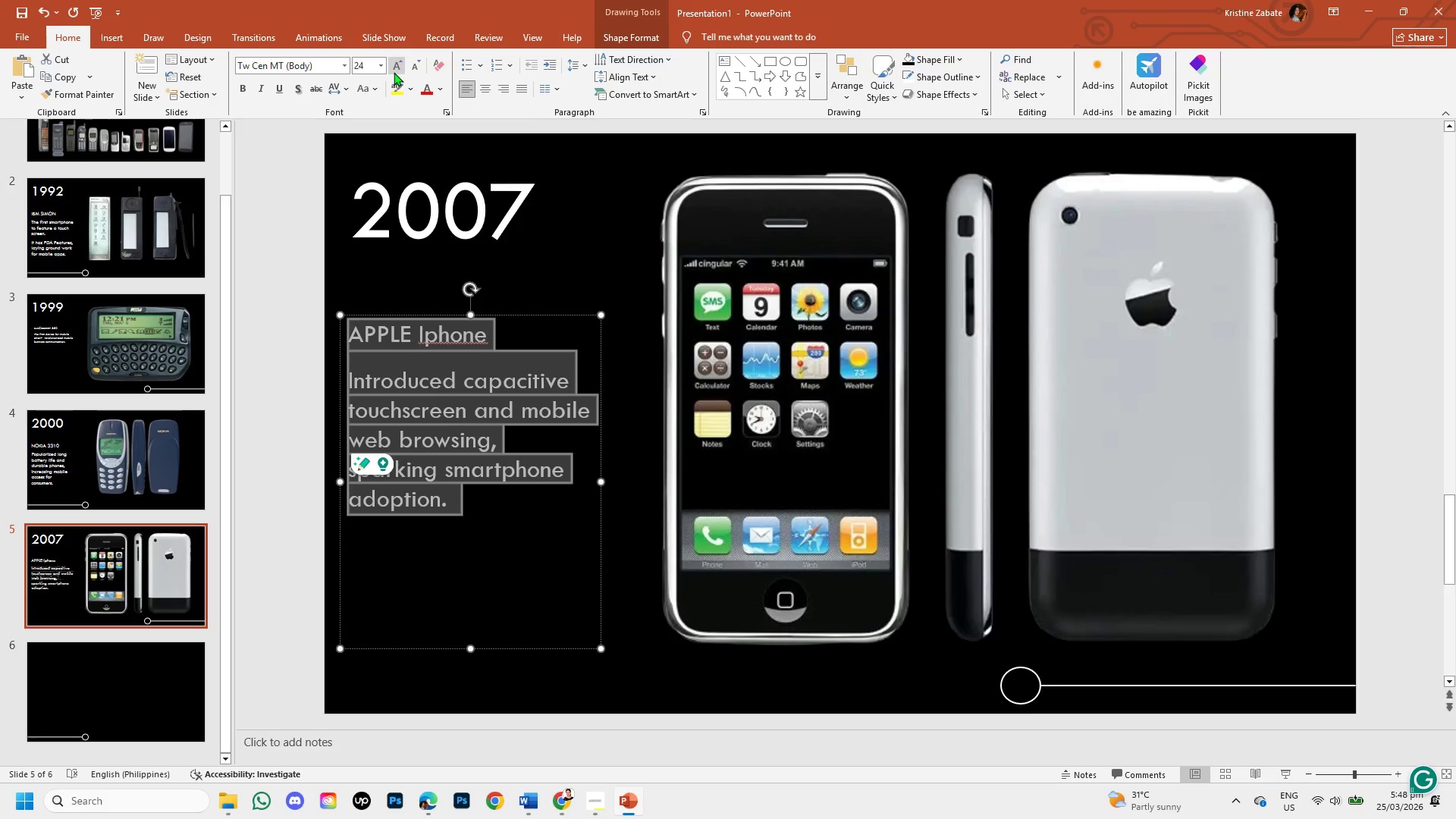 
left_click([394, 72])
 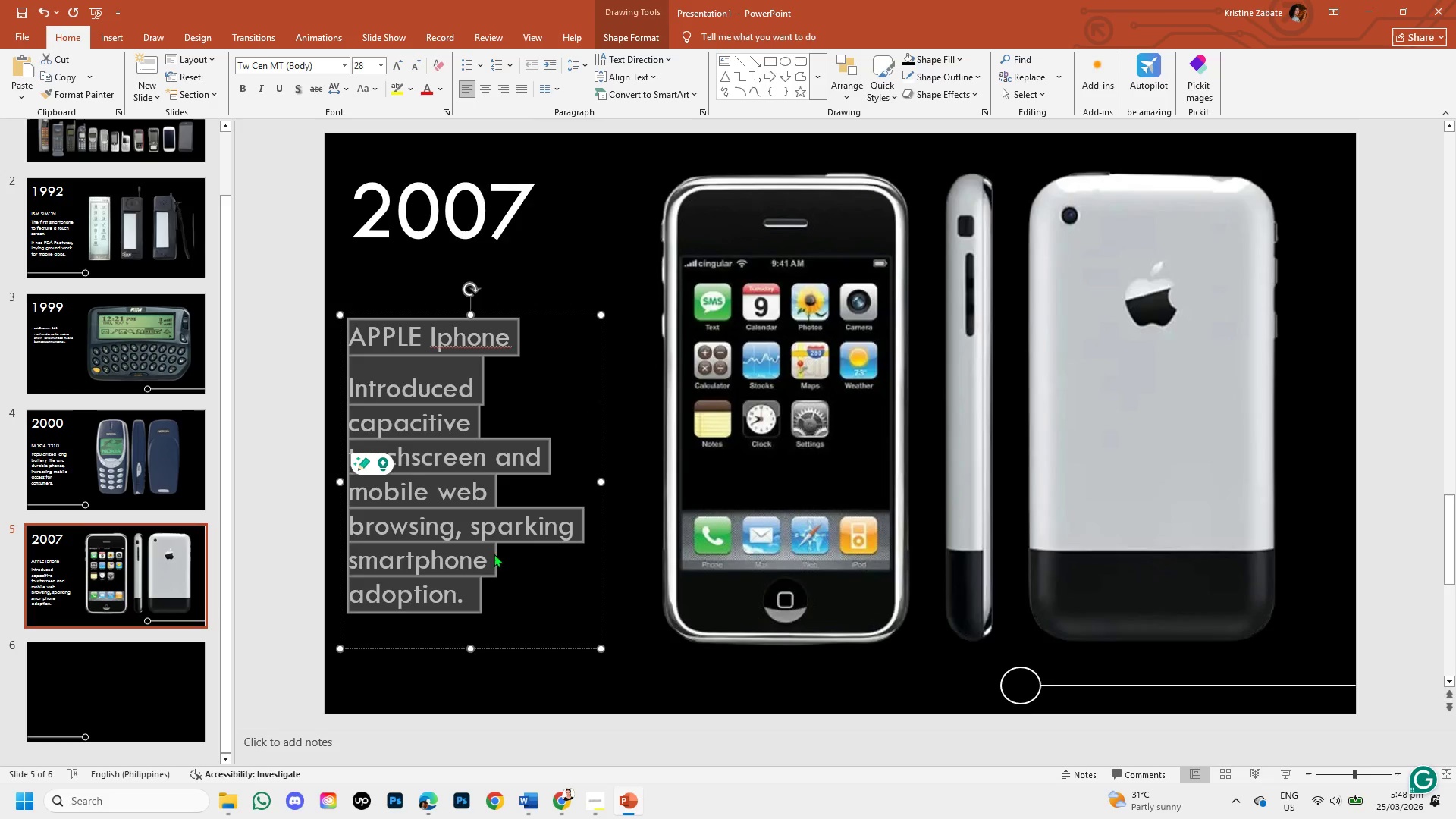 
left_click([513, 592])
 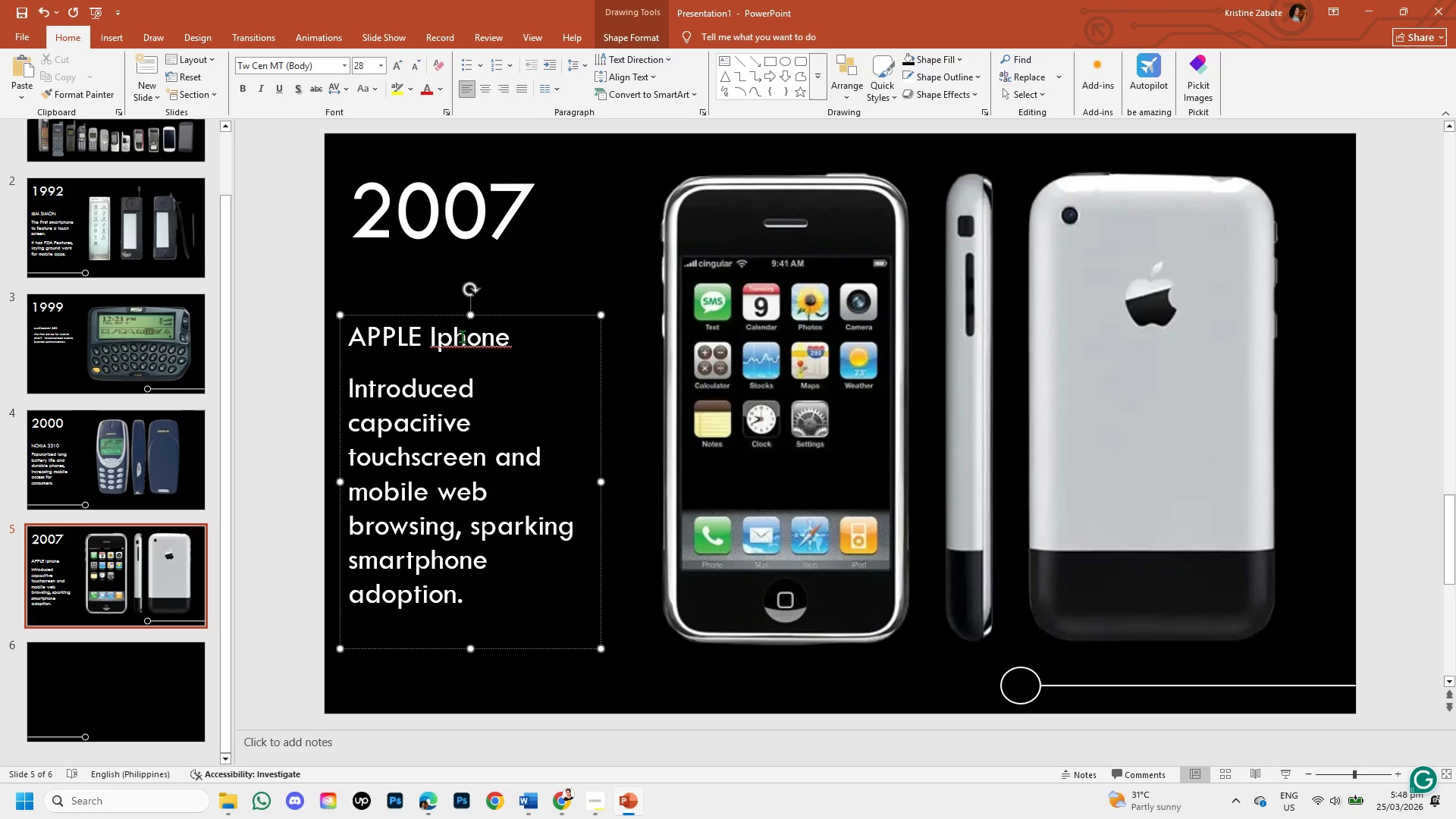 
left_click([462, 336])
 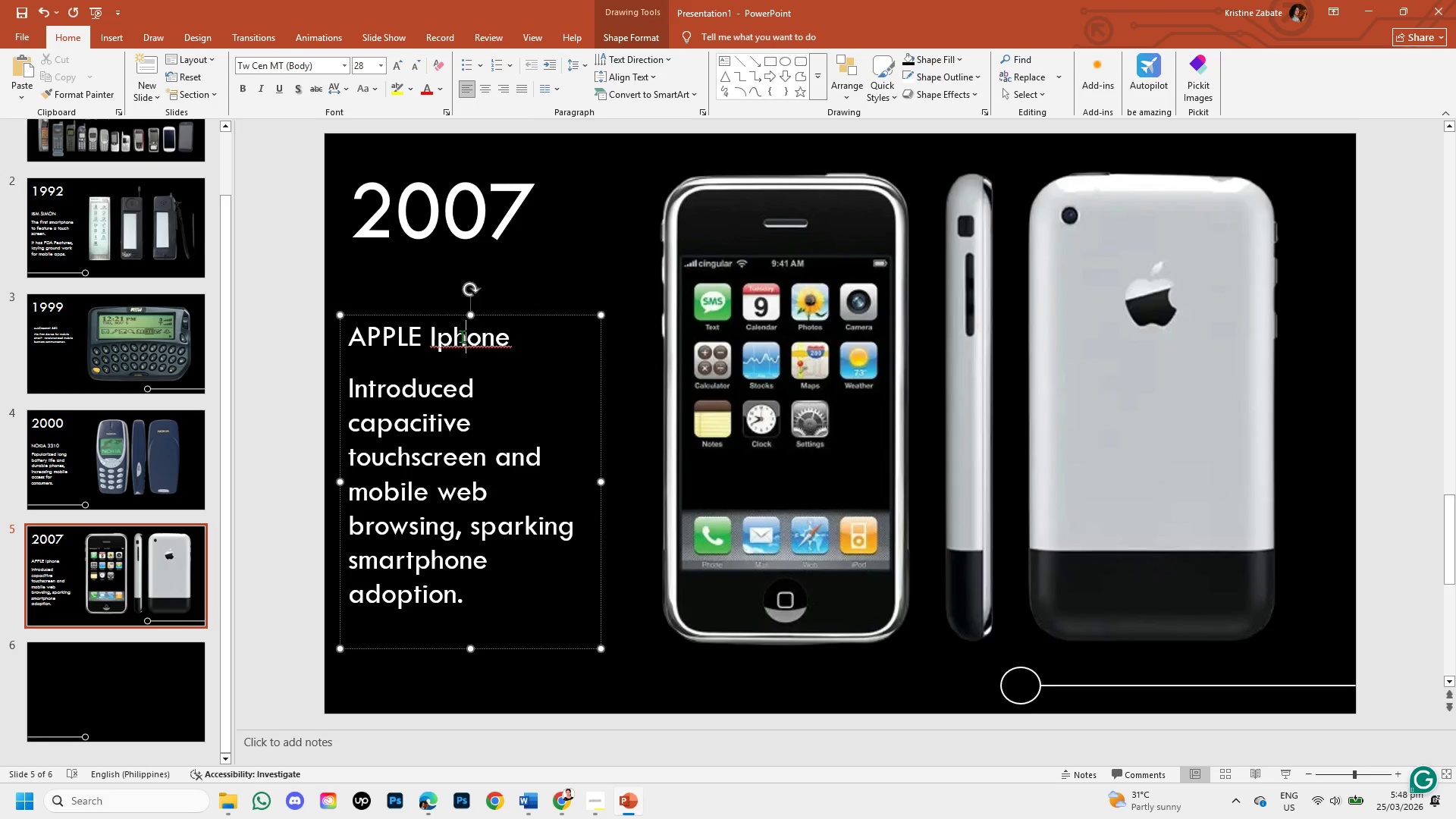 
right_click([462, 337])
 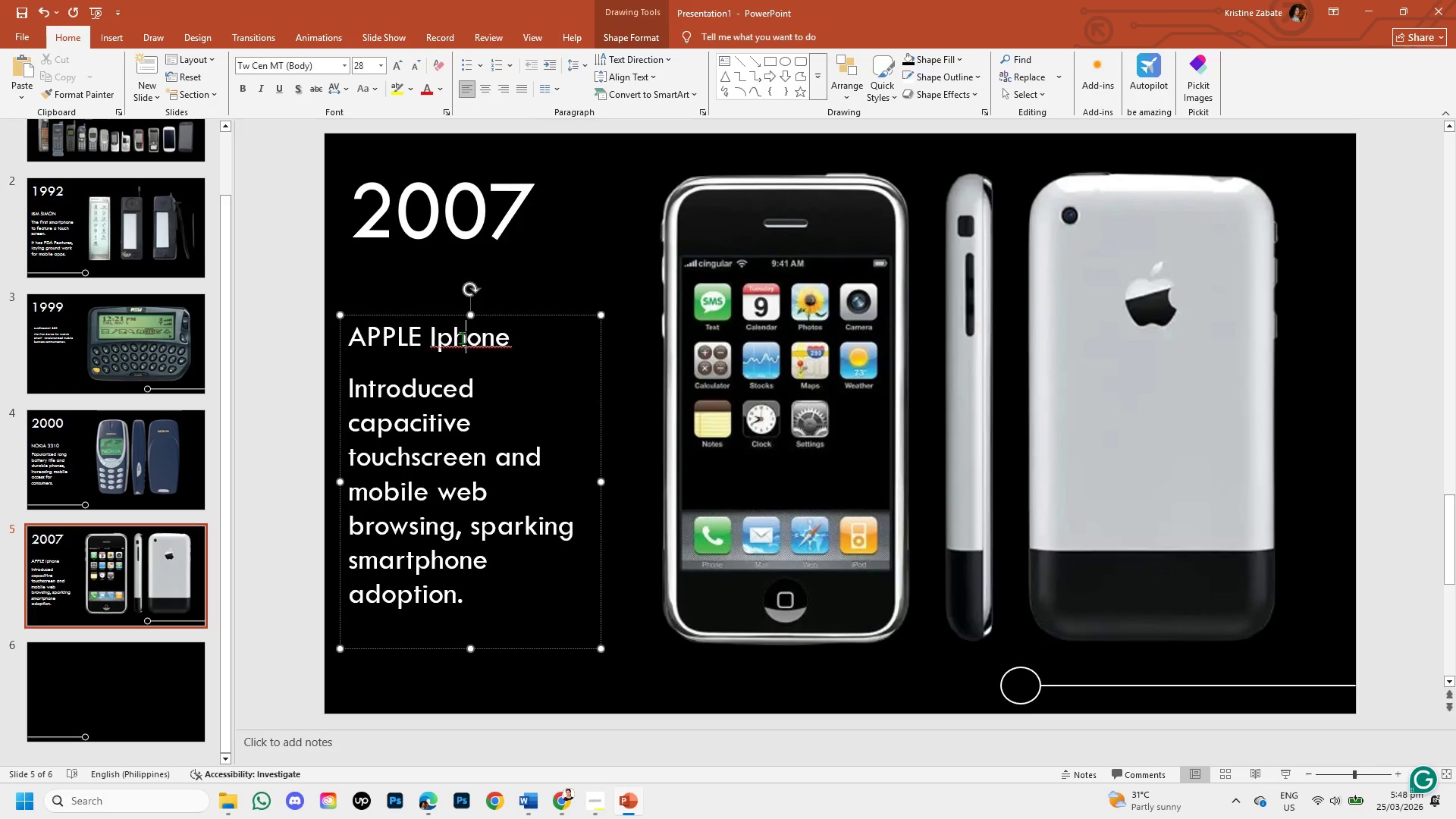 
mouse_move([488, 355])
 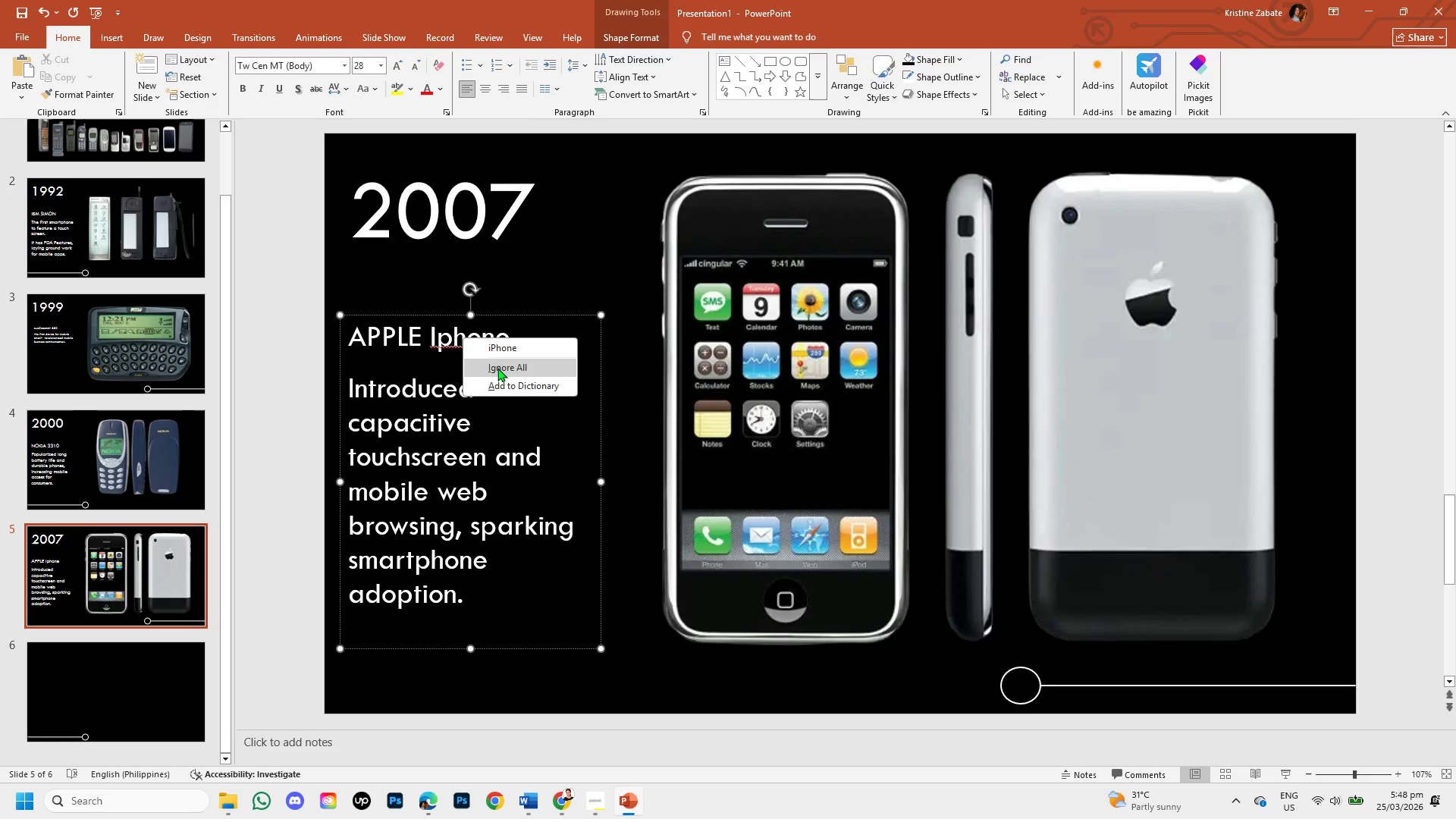 
left_click([497, 368])
 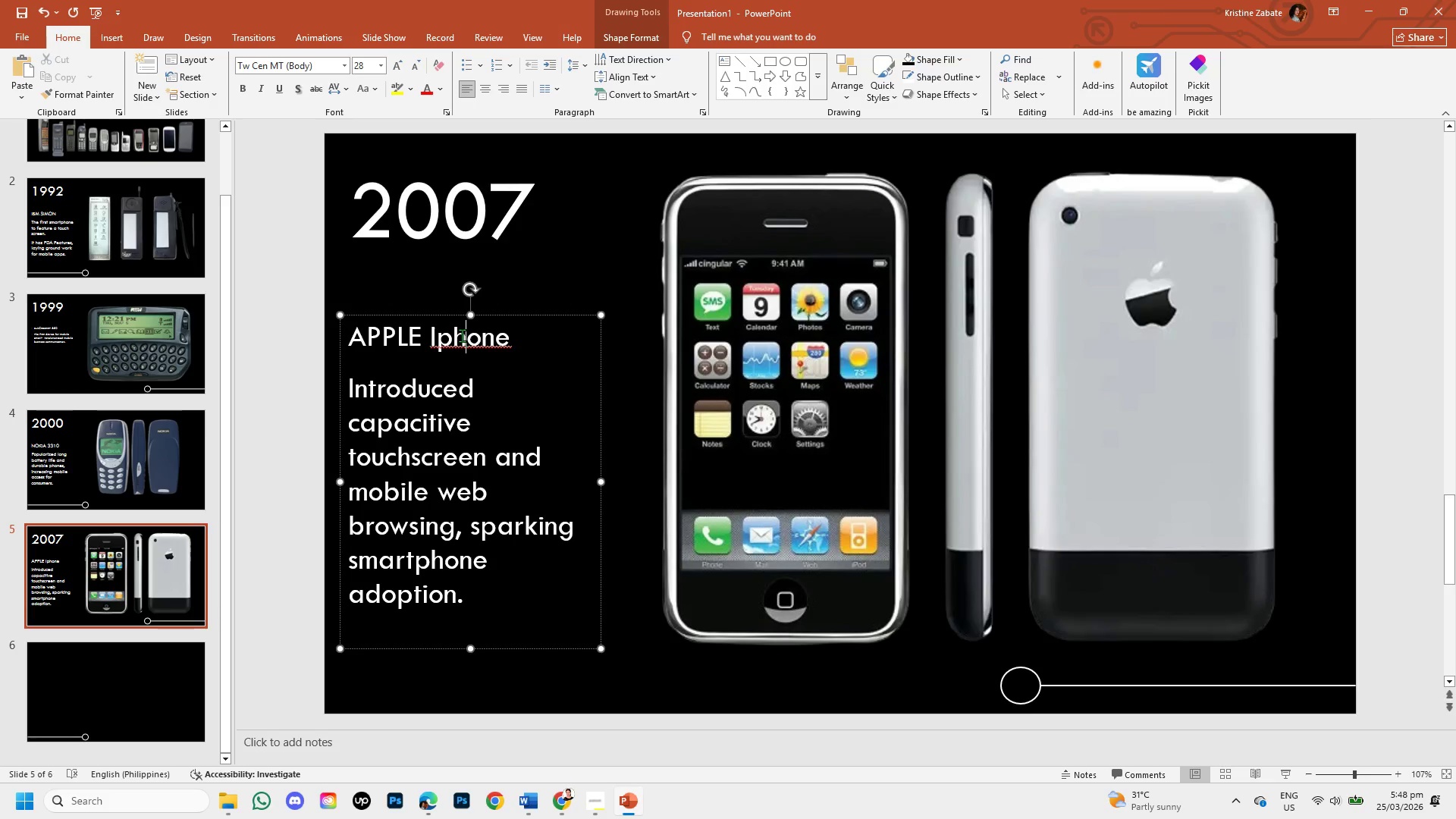 
left_click([462, 335])
 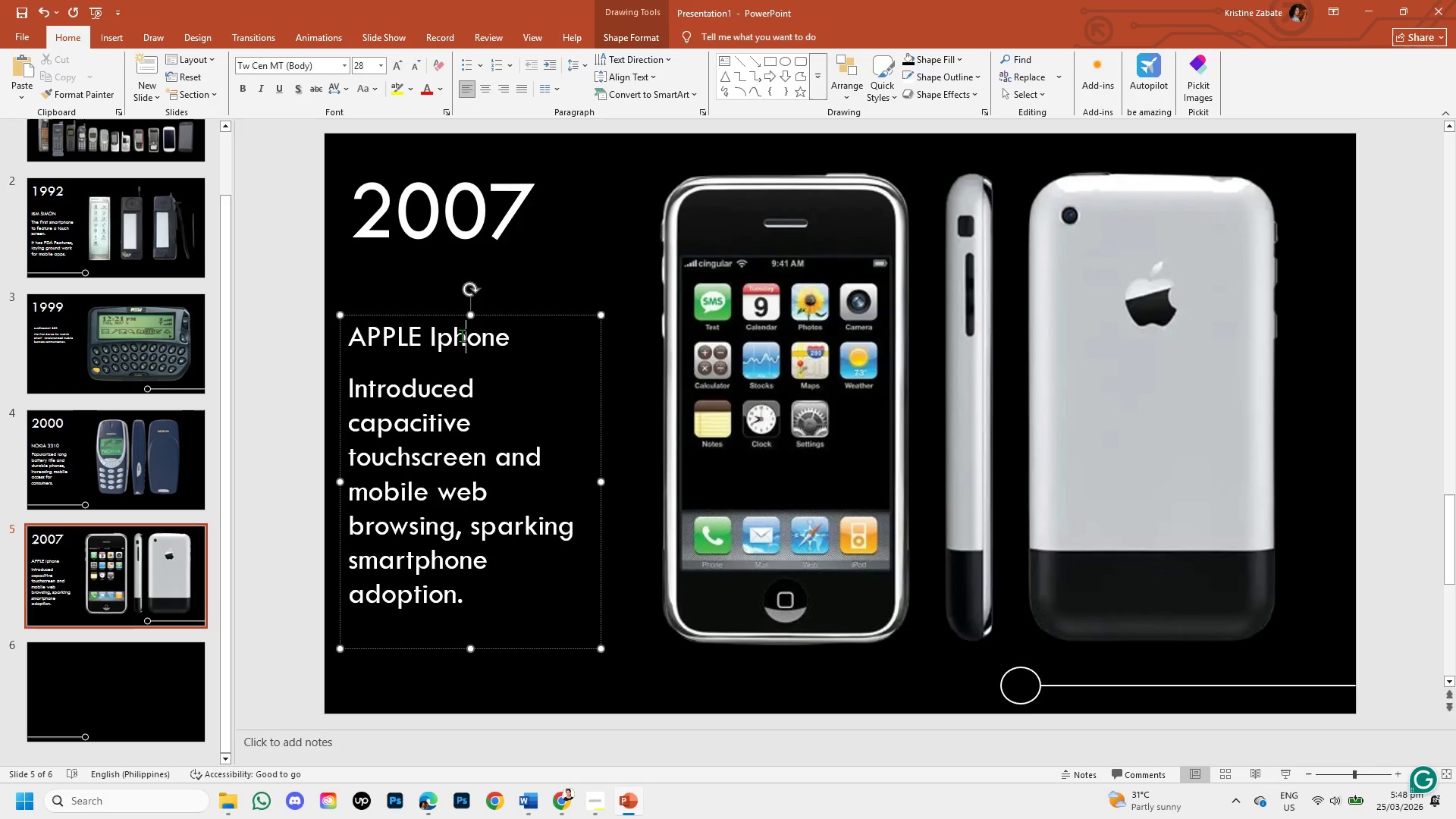 
right_click([462, 335])
 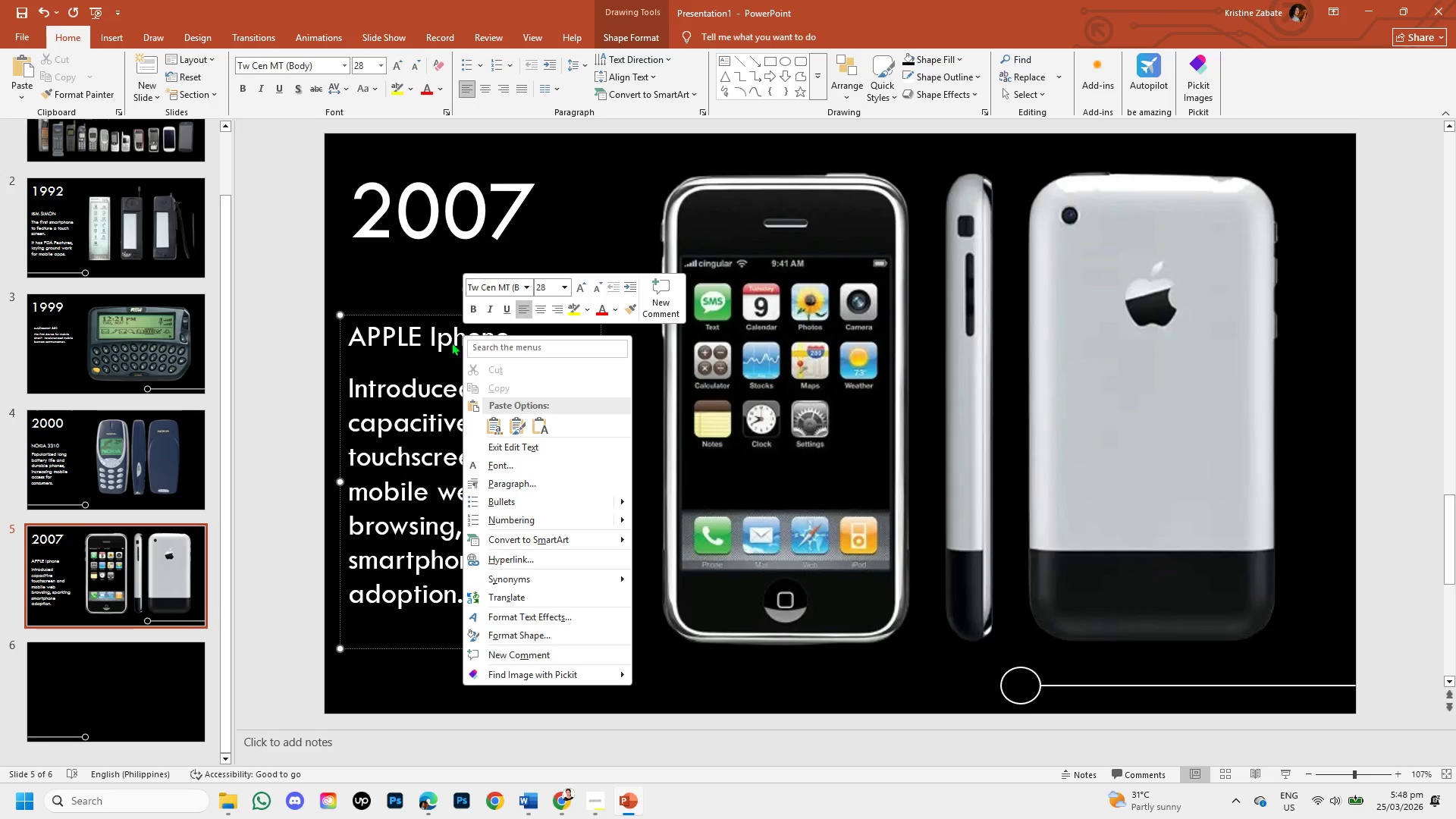 
left_click([444, 337])
 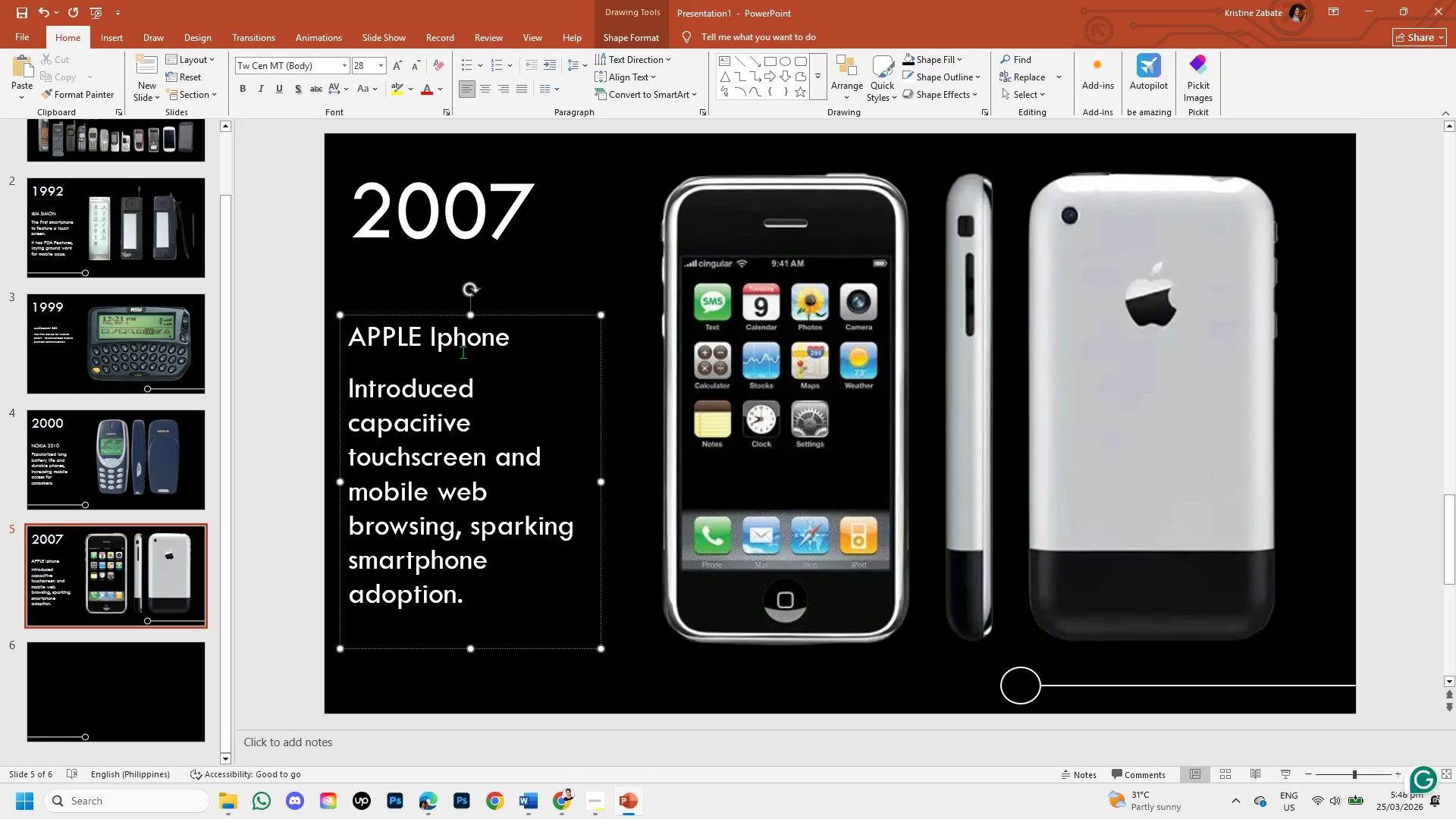 
left_click([458, 469])
 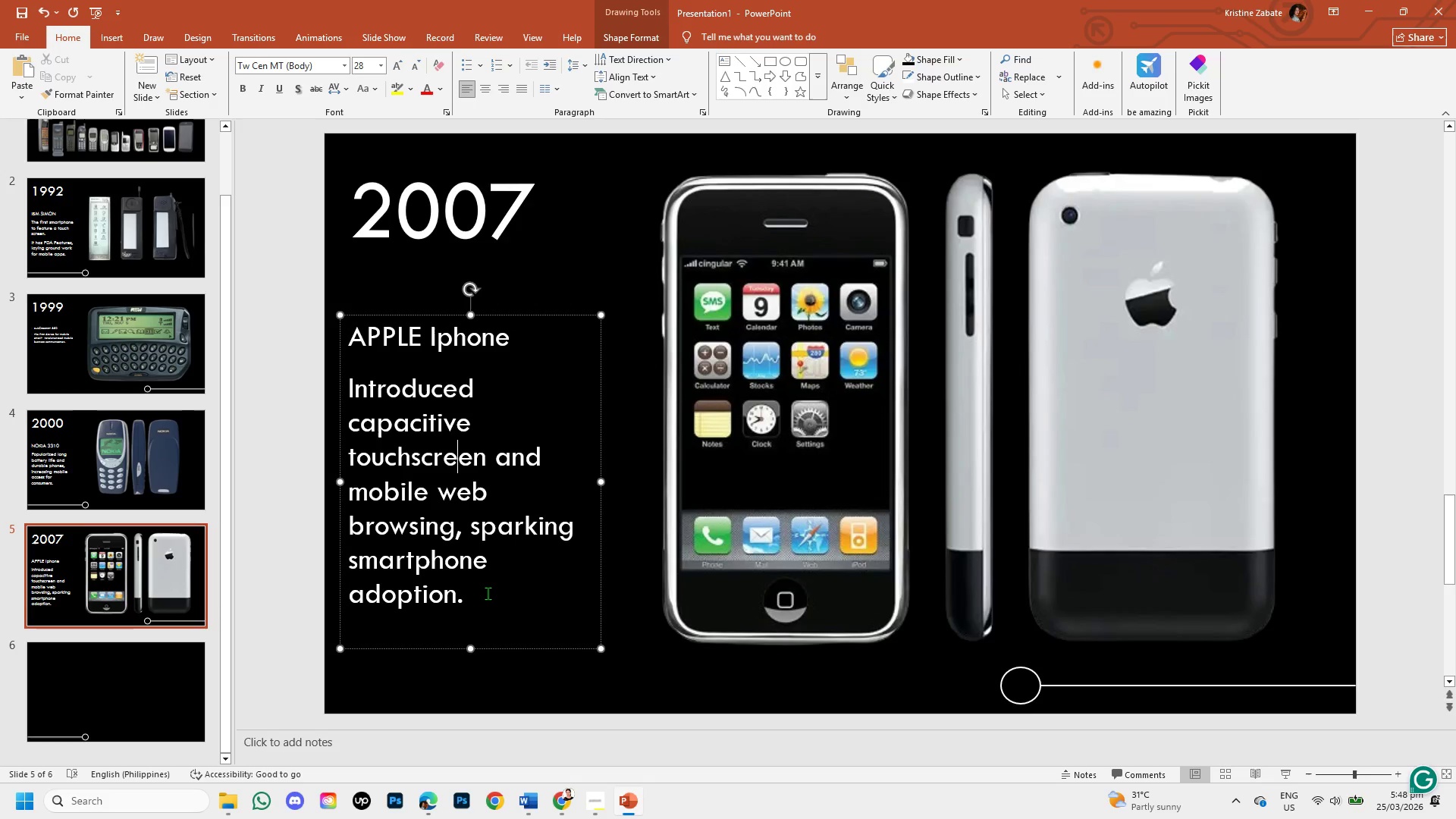 
wait(6.73)
 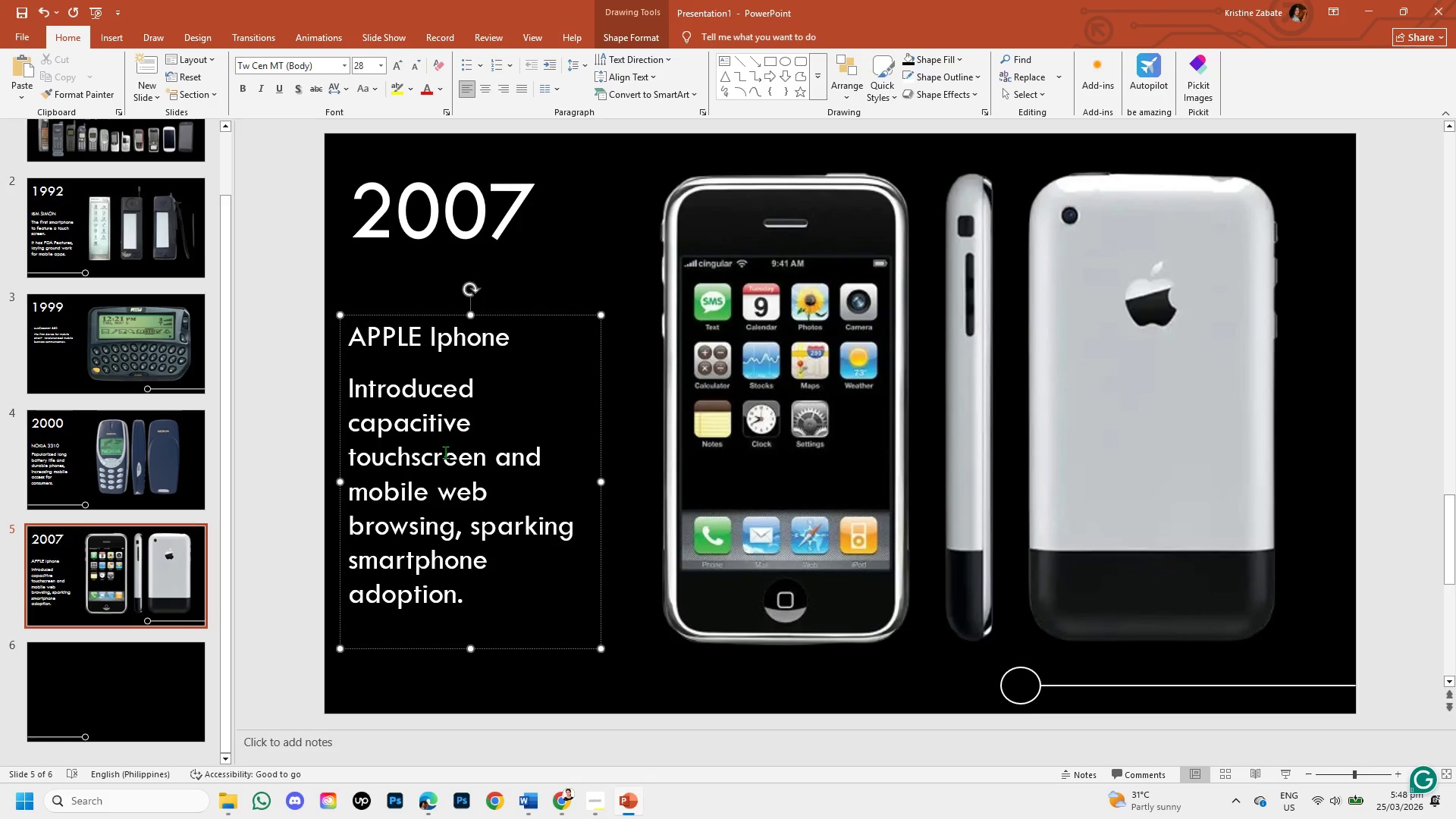 
left_click([488, 593])
 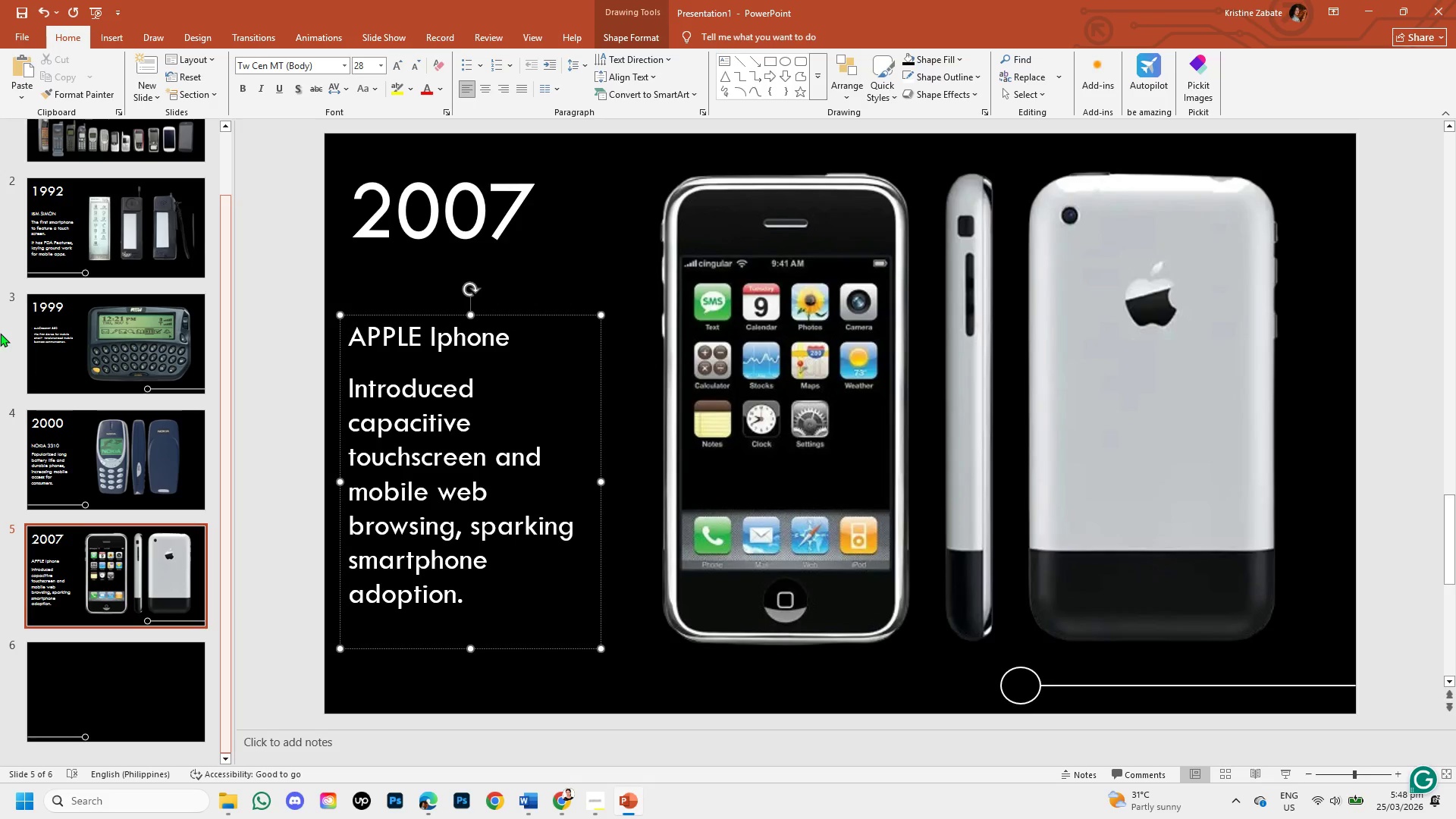 
left_click([105, 554])
 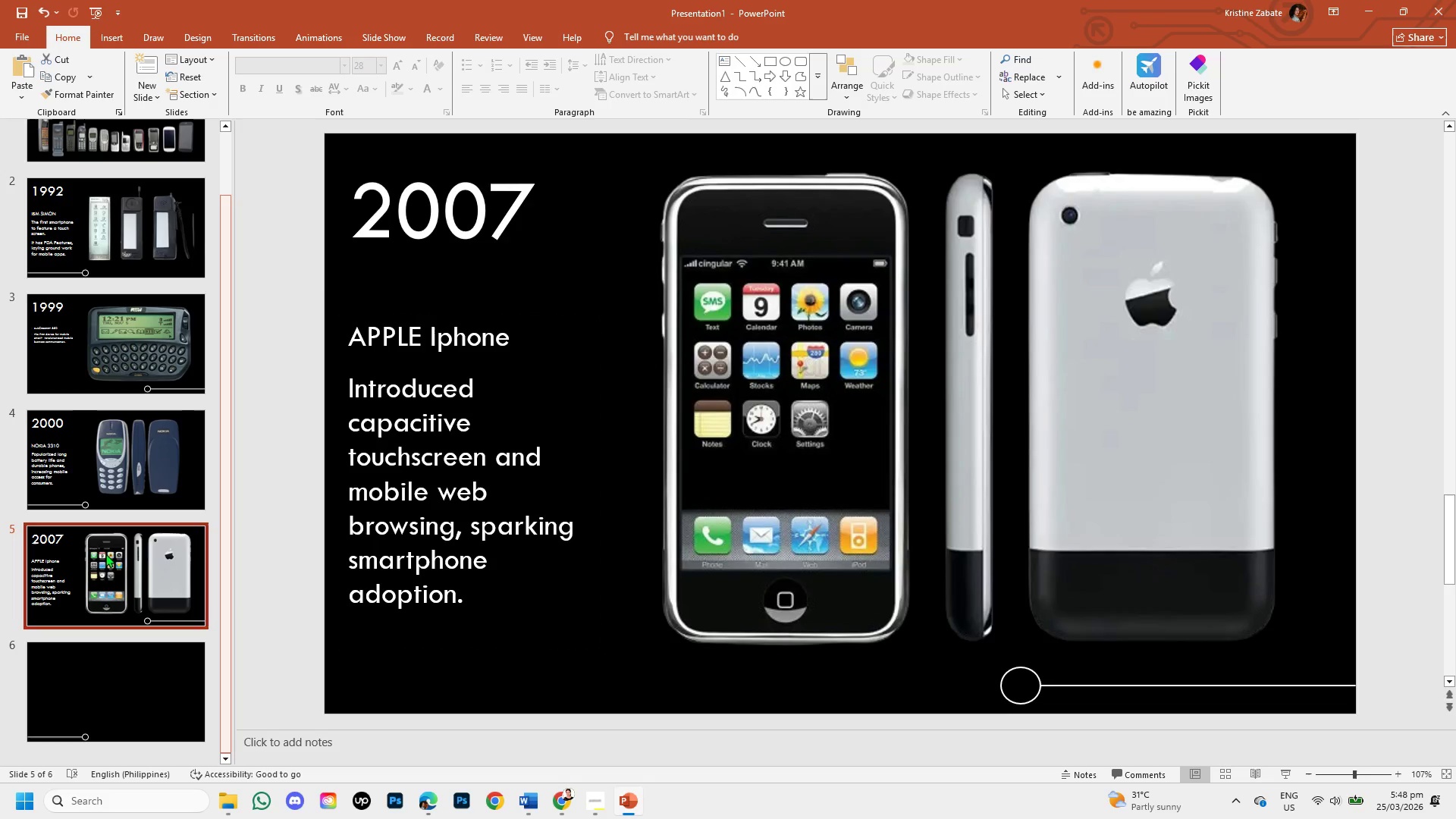 
scroll: coordinate [105, 554], scroll_direction: down, amount: 1.0
 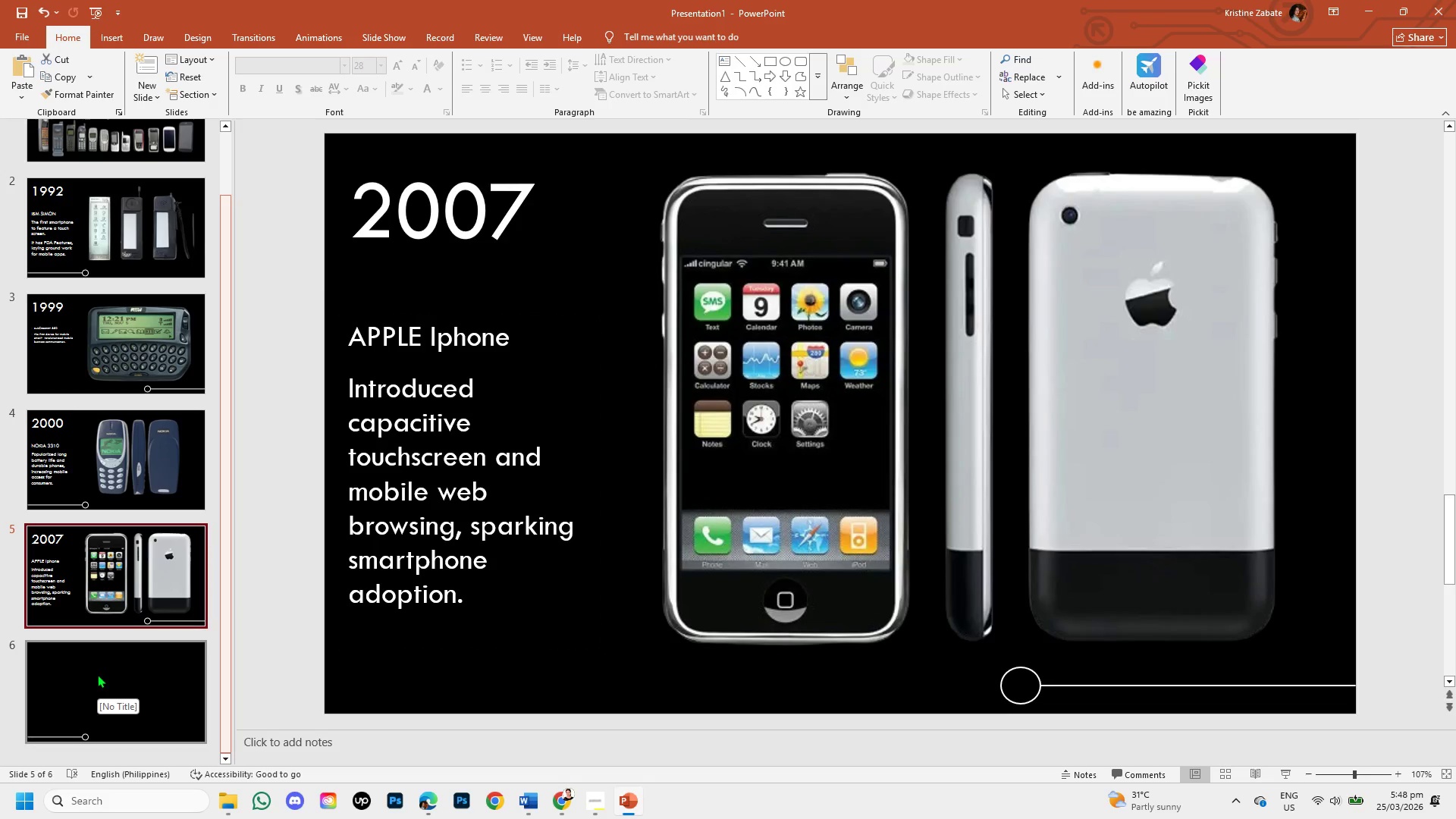 
left_click([97, 674])
 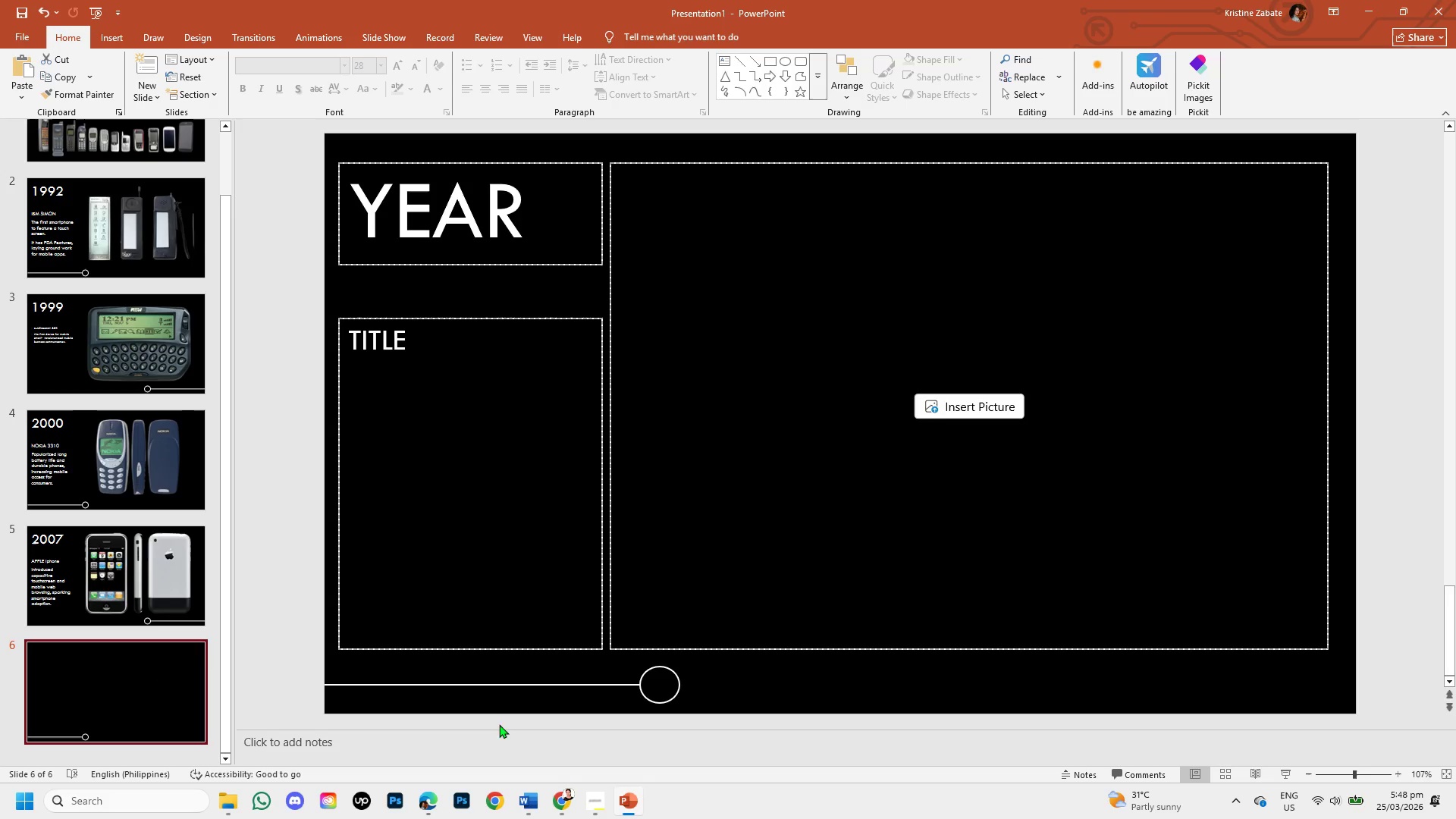 
wait(6.11)
 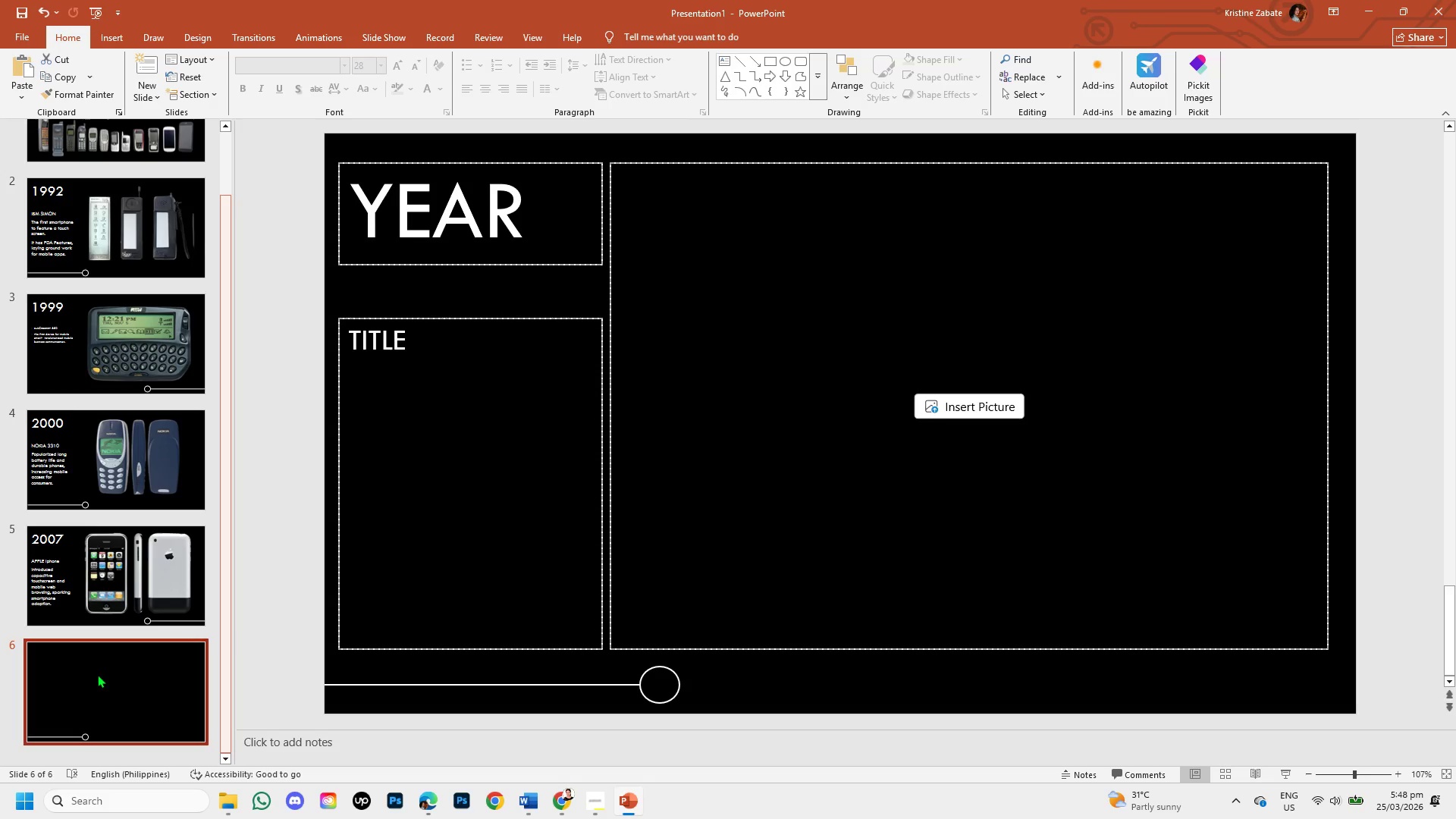 
left_click([529, 789])
 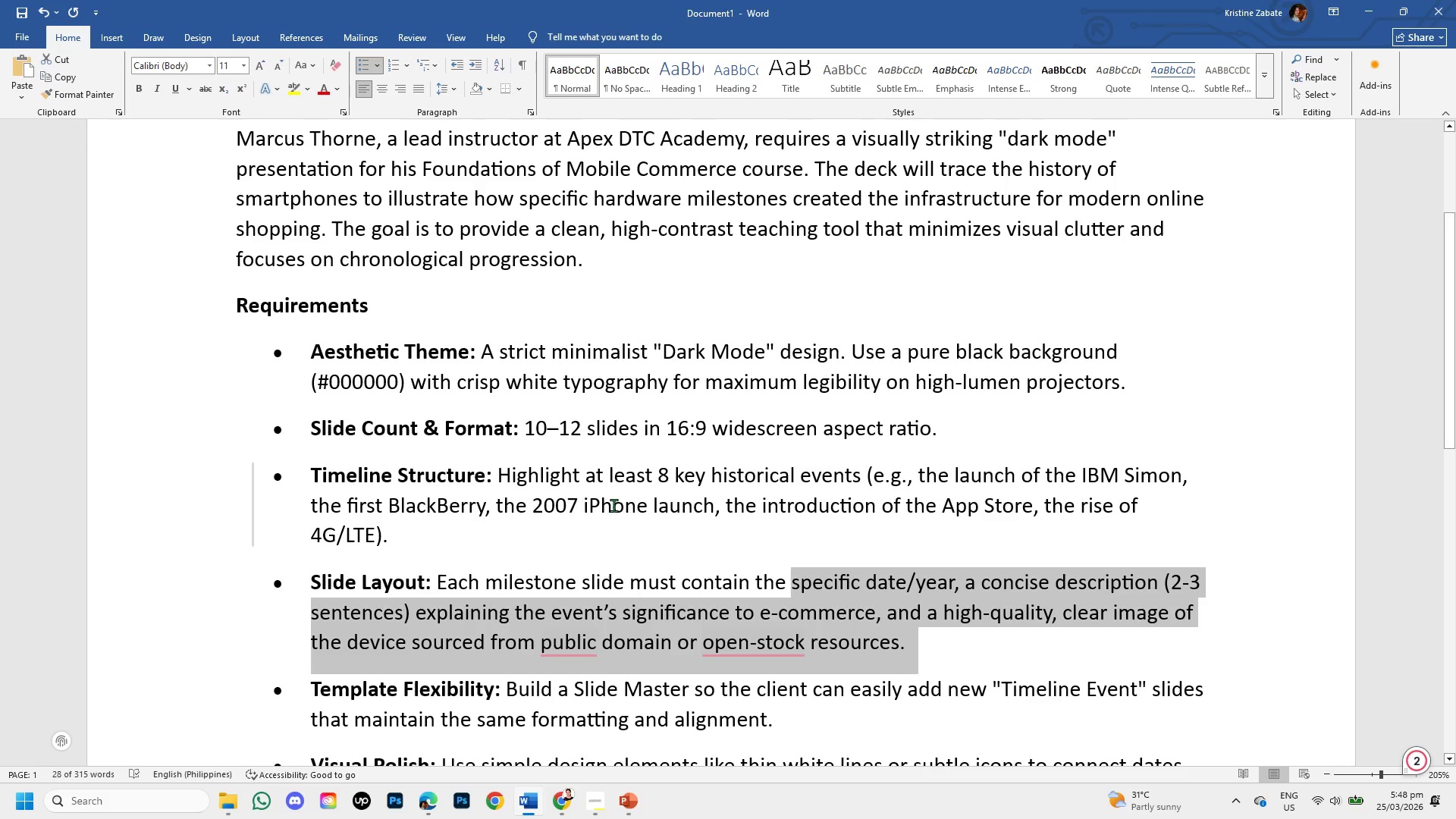 
wait(7.2)
 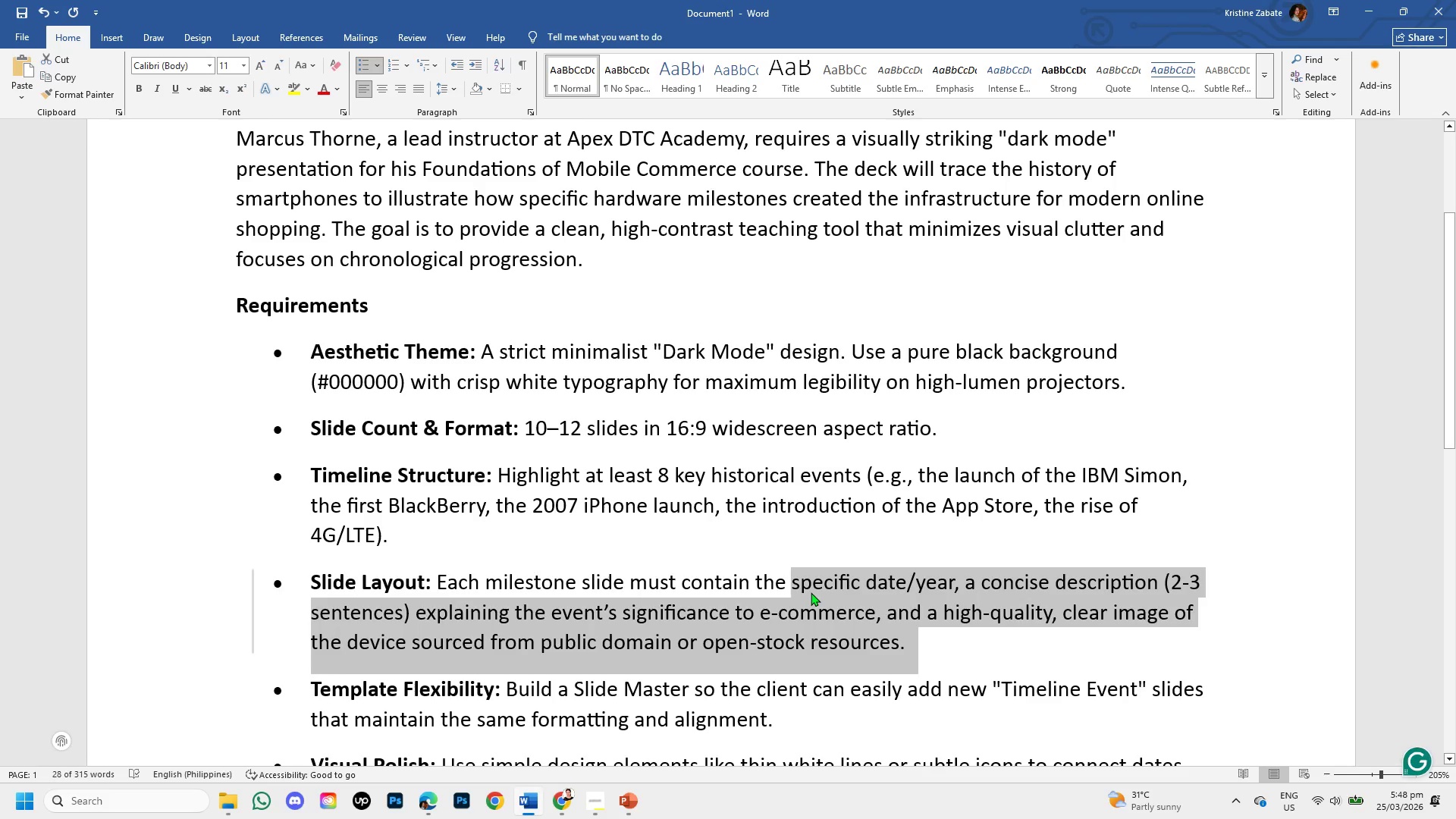 
left_click_drag(start_coordinate=[723, 504], to_coordinate=[1037, 515])
 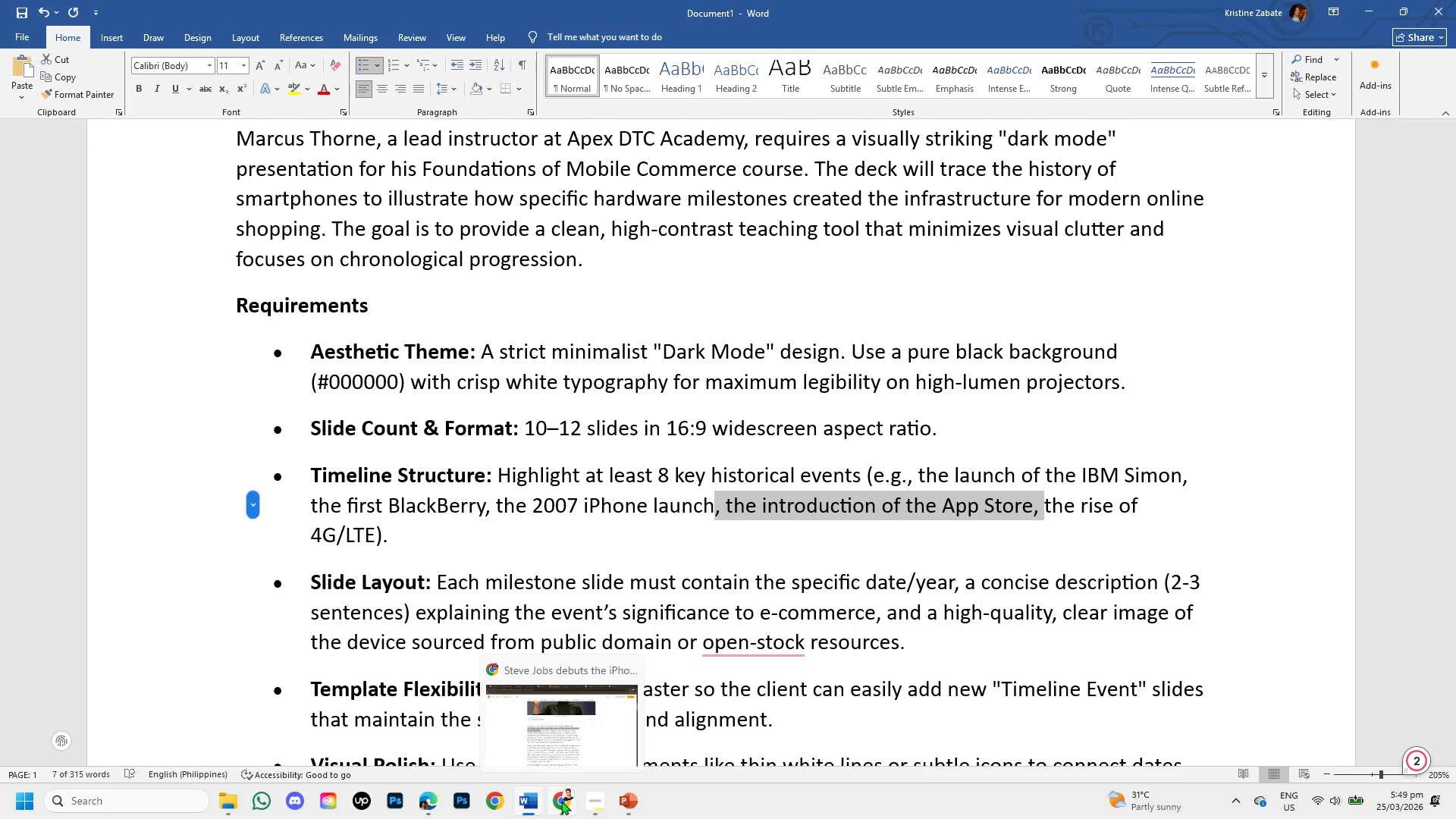 
wait(13.14)
 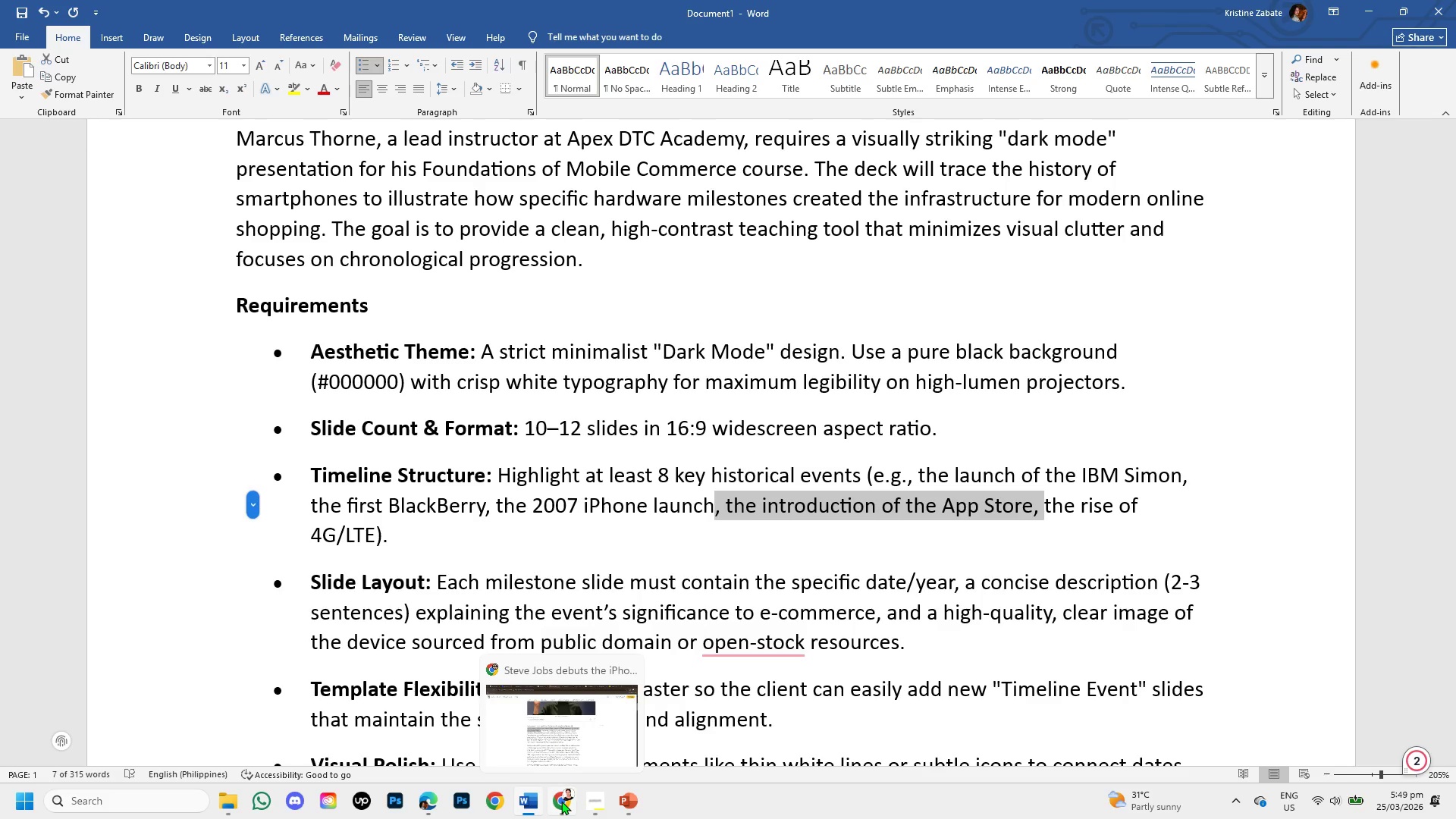 
mouse_move([598, 808])
 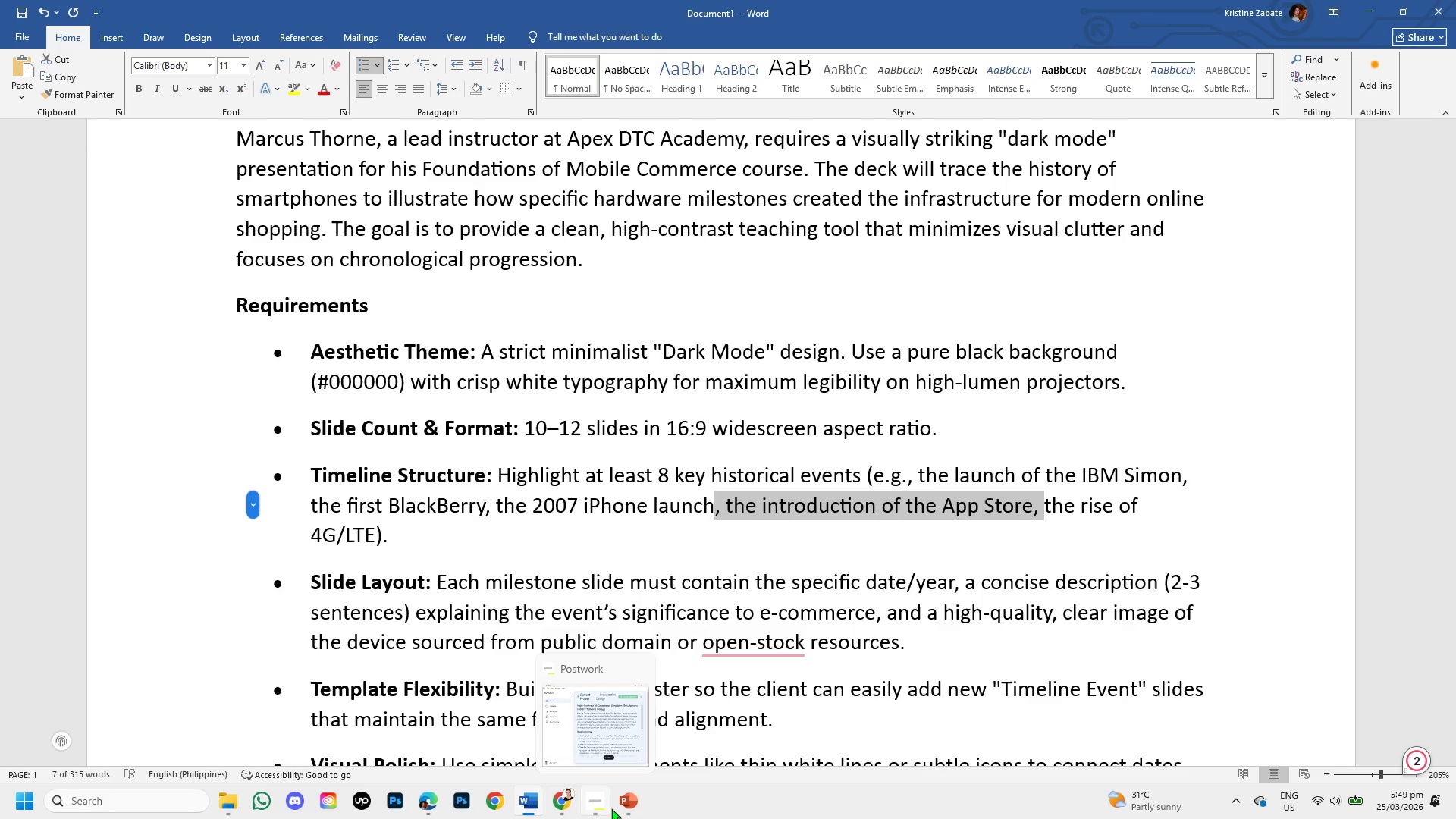 
mouse_move([550, 792])
 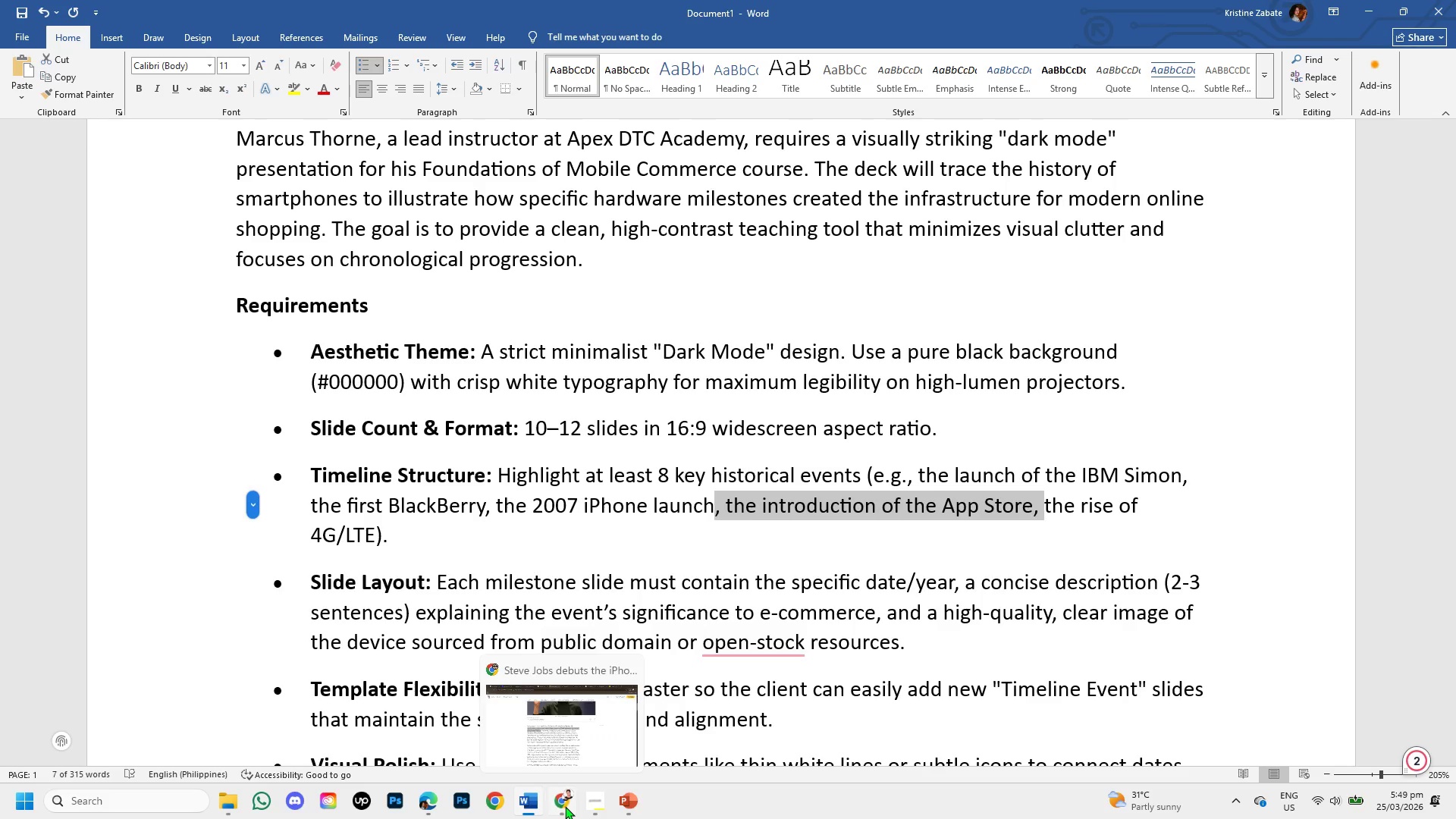 
left_click([565, 806])
 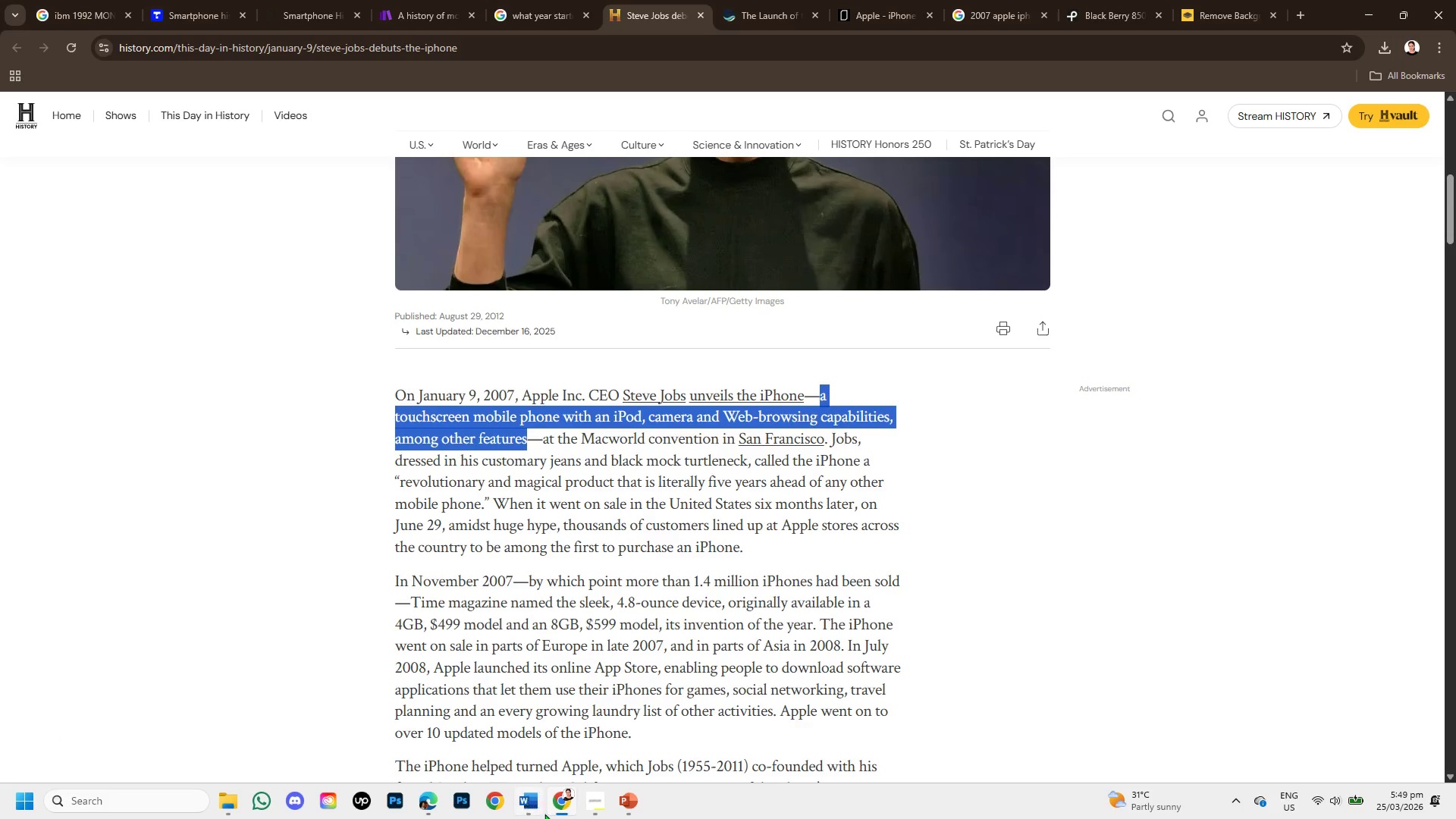 
left_click([530, 808])
 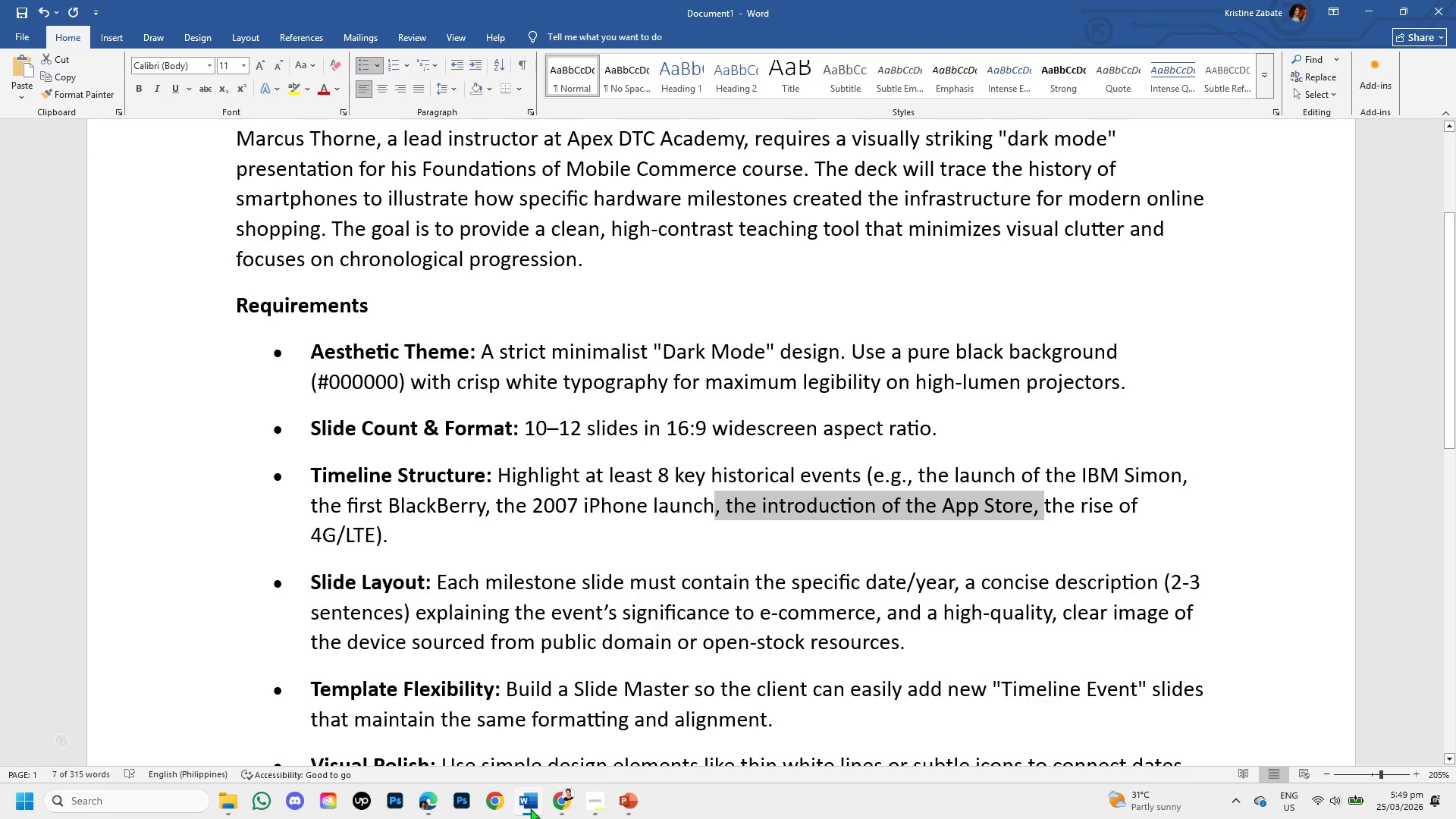 
key(Control+C)
 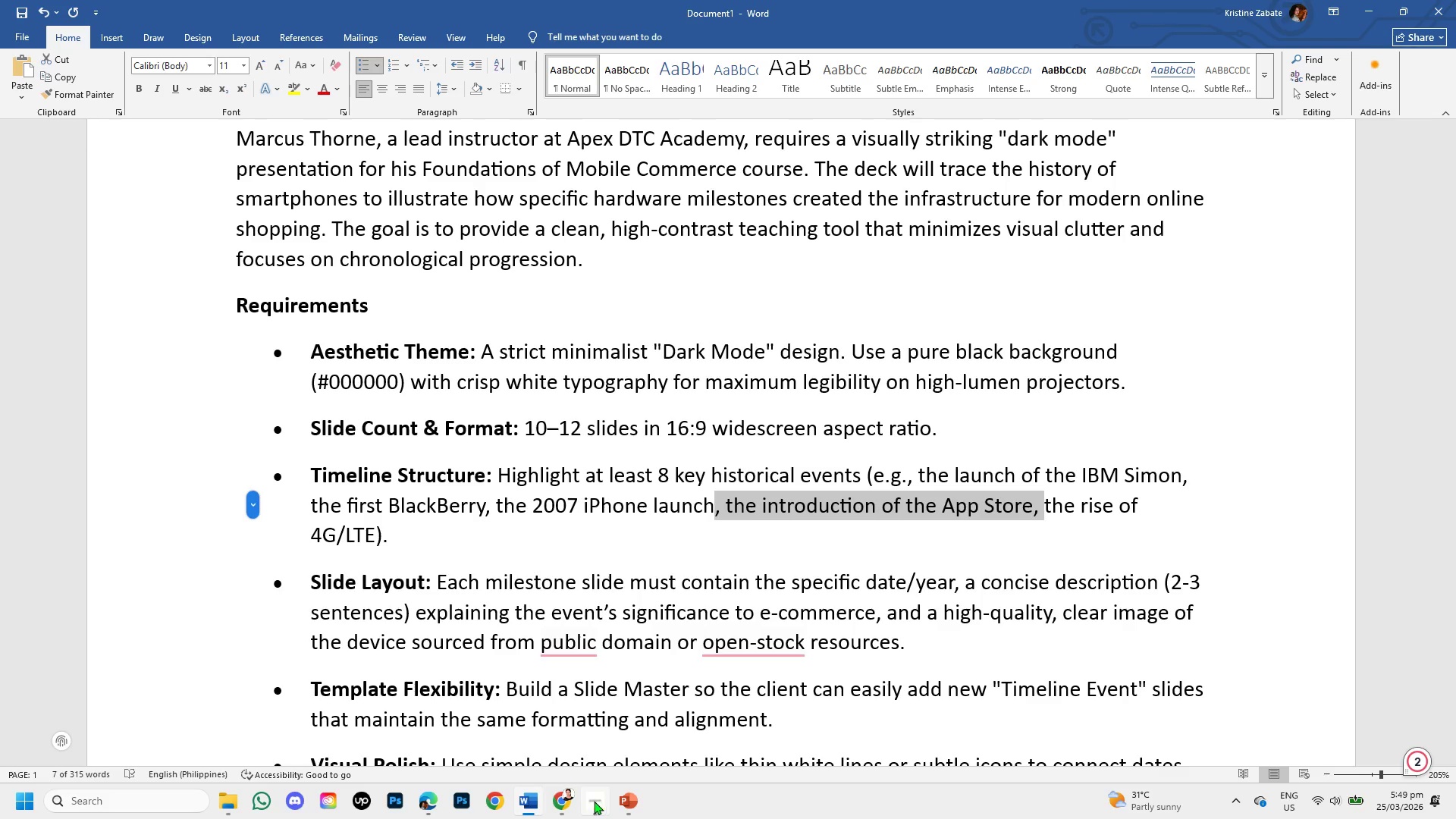 
left_click([553, 793])
 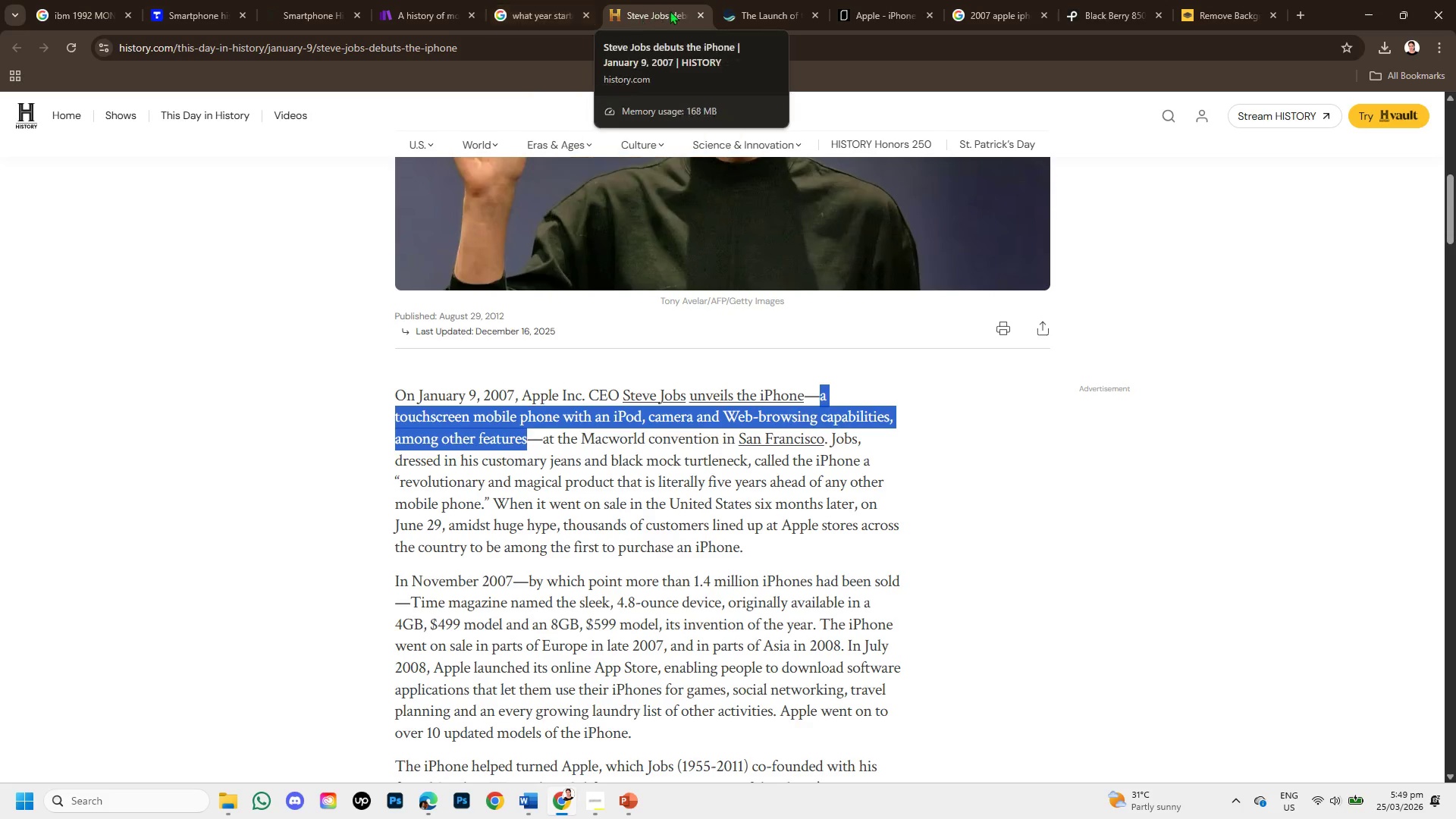 
left_click([696, 15])
 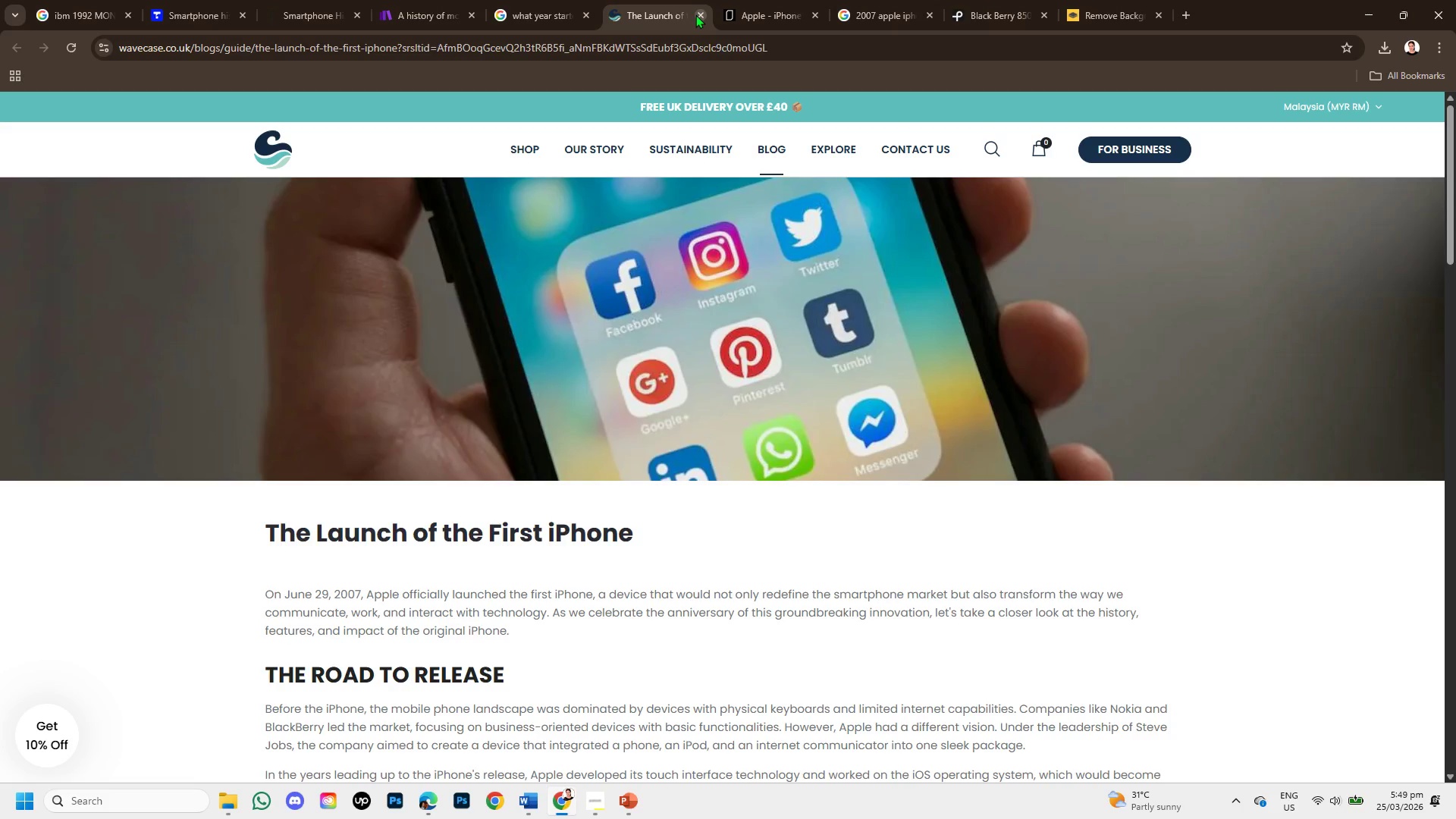 
left_click([695, 14])
 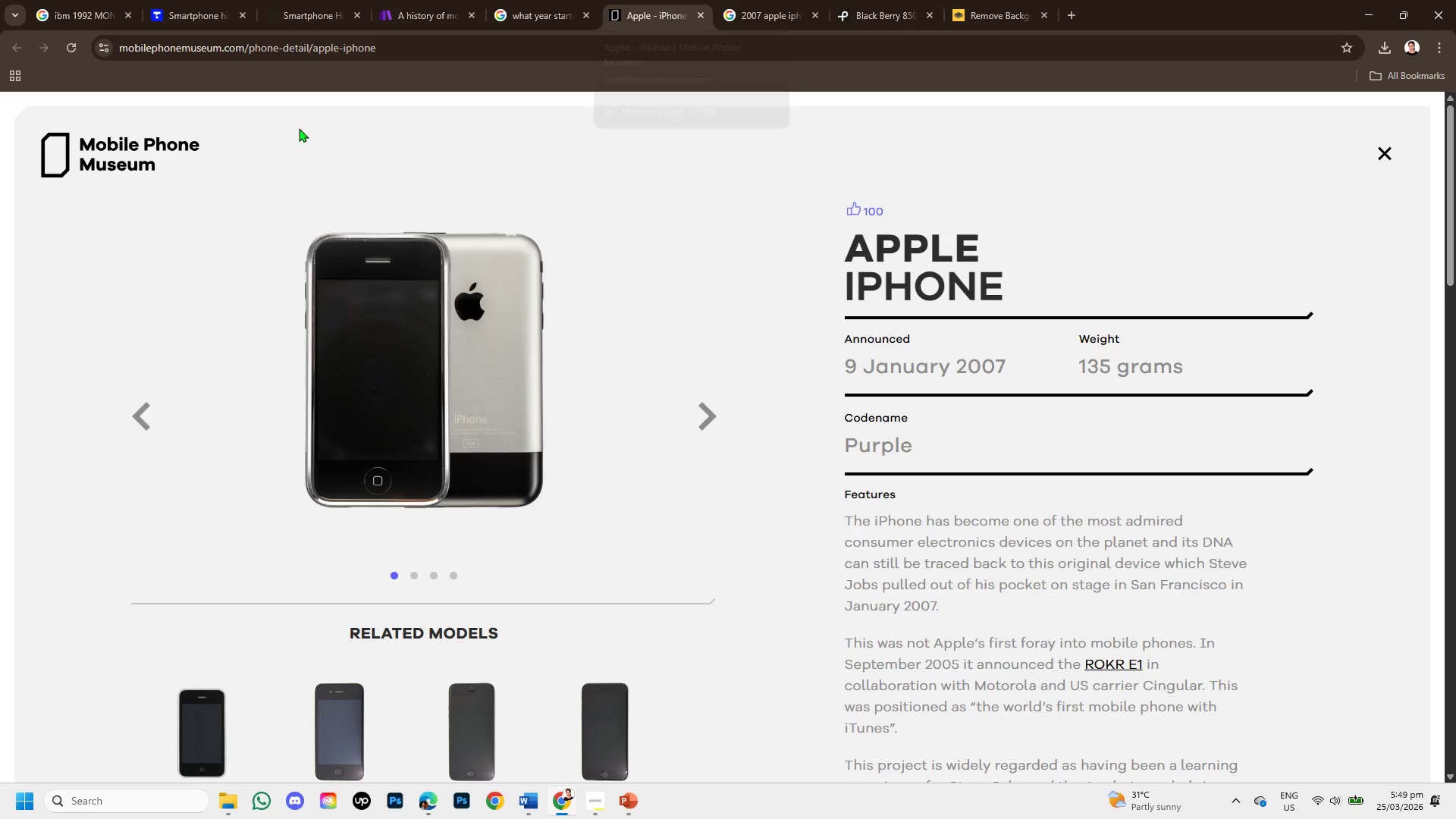 
left_click([118, 152])
 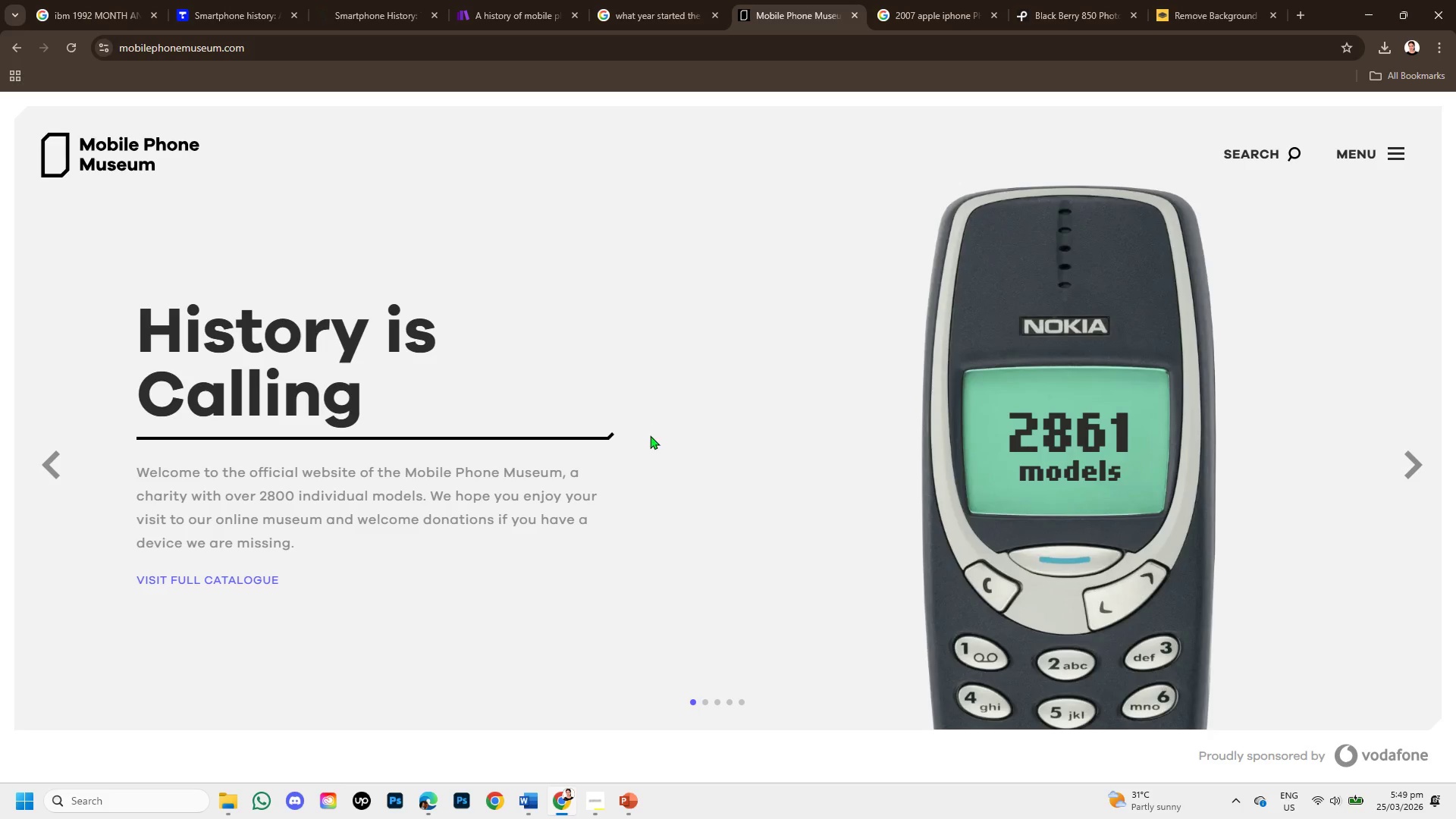 
scroll: coordinate [620, 494], scroll_direction: down, amount: 3.0
 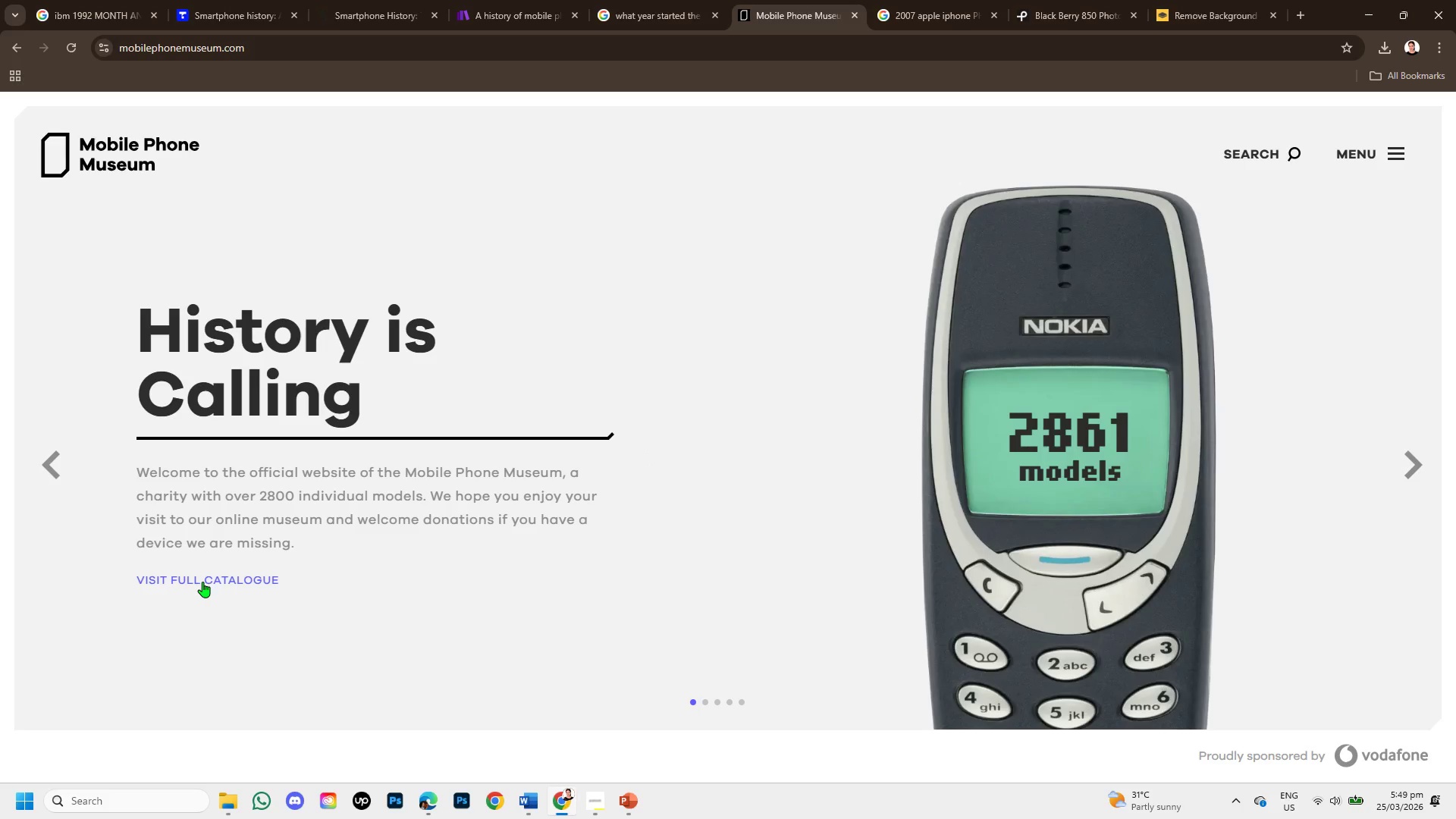 
left_click([202, 582])
 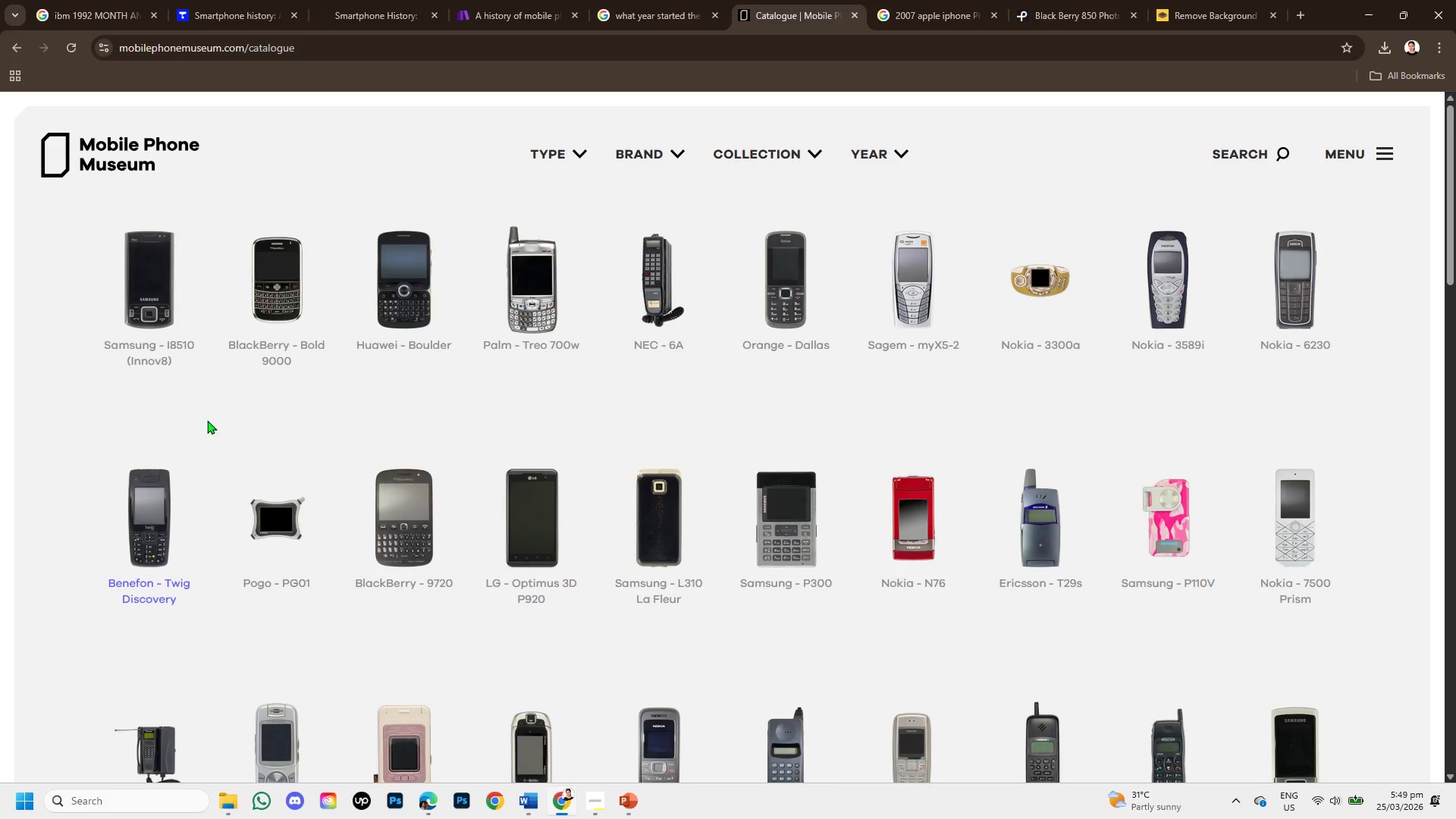 
wait(11.12)
 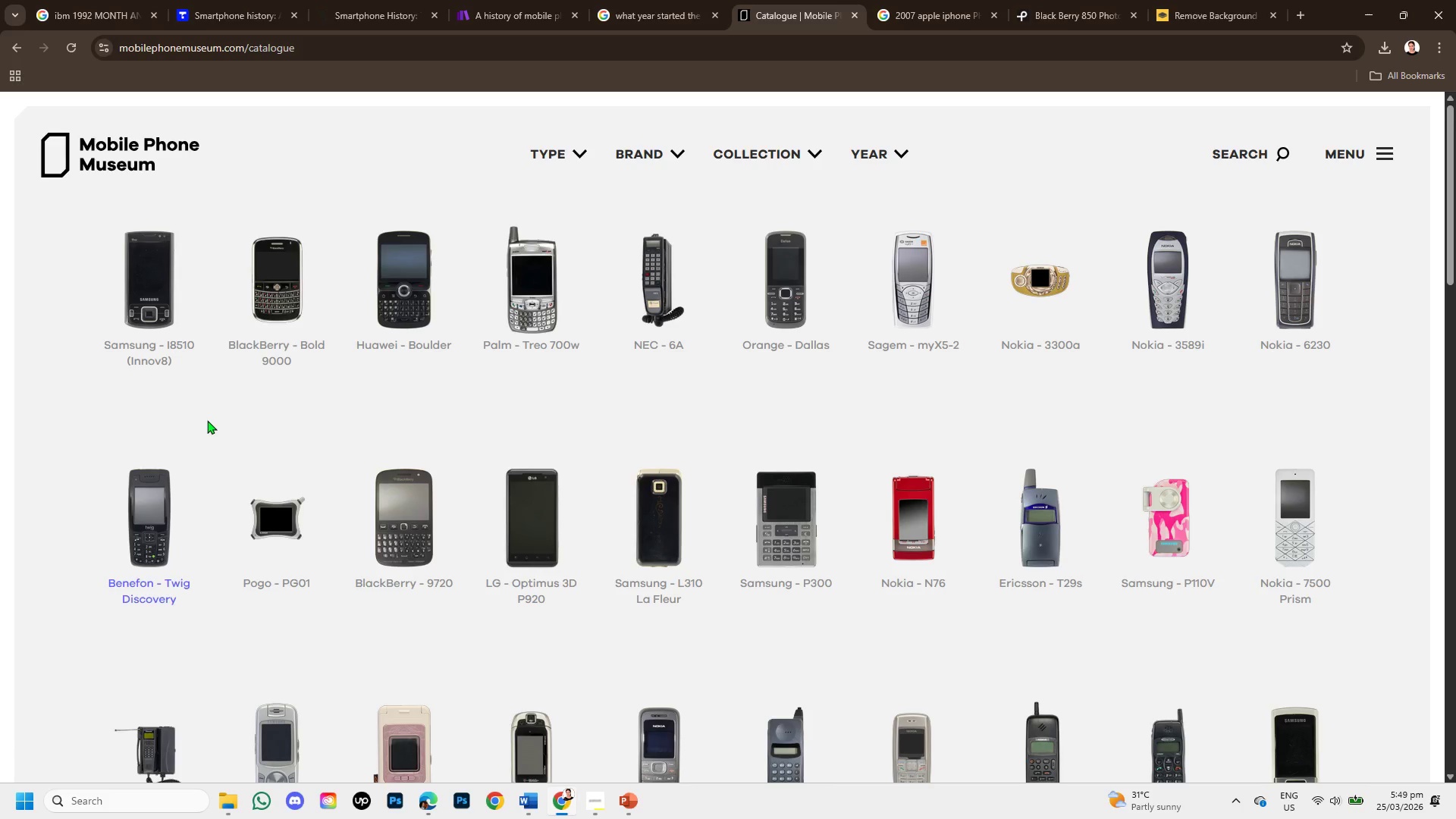 
scroll: coordinate [921, 535], scroll_direction: down, amount: 15.0
 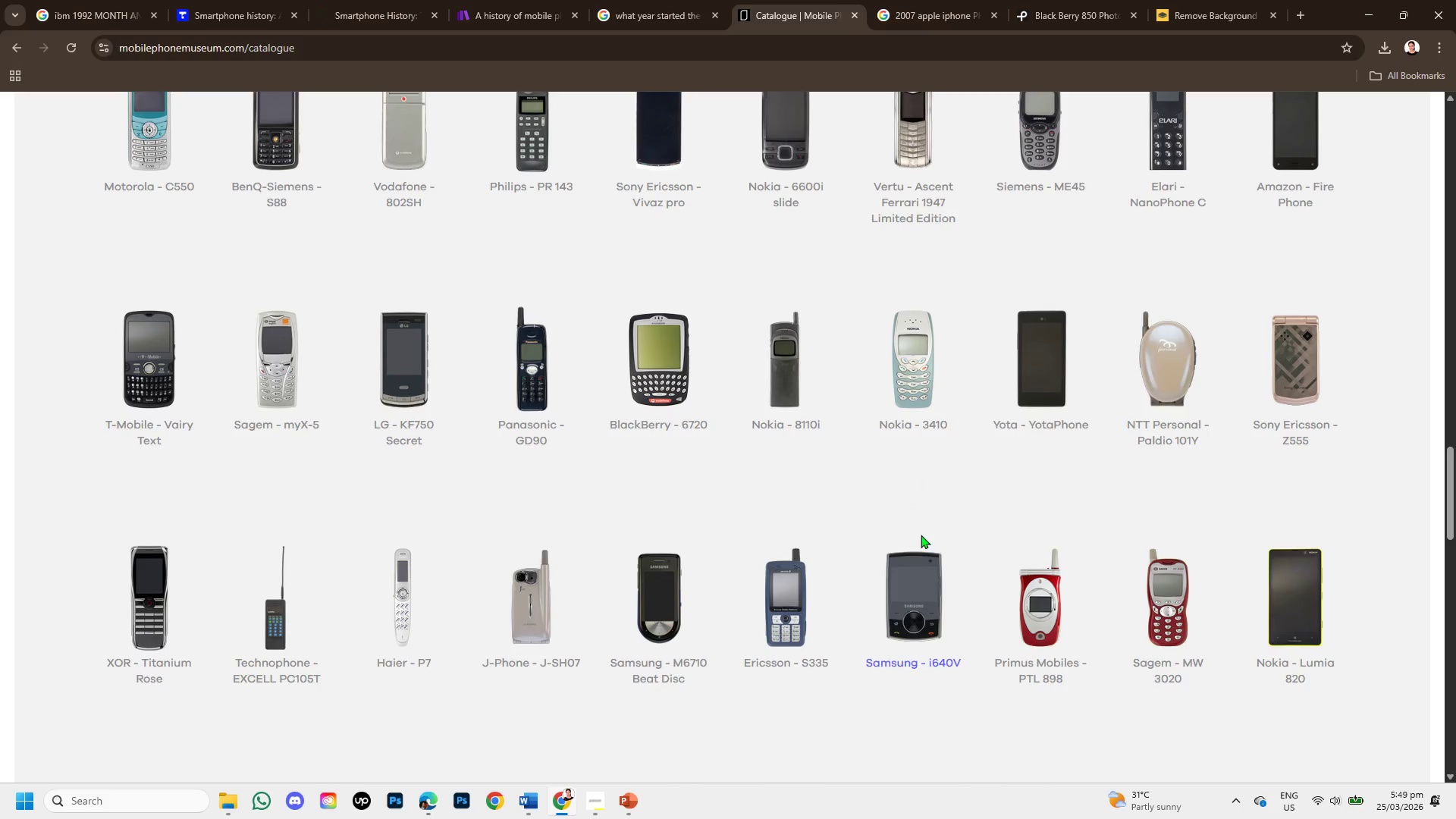 
scroll: coordinate [910, 569], scroll_direction: down, amount: 5.0
 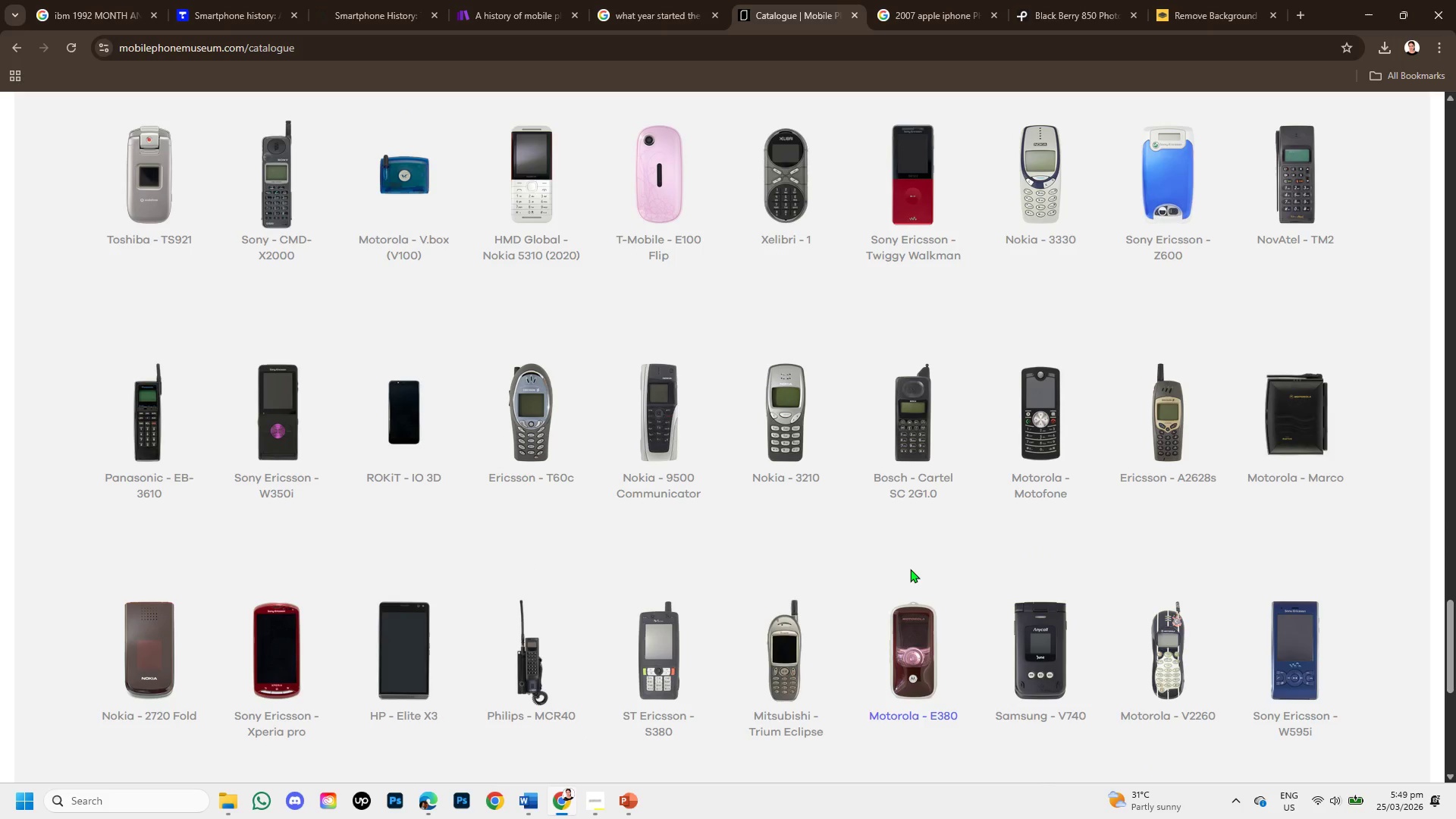 
wait(5.49)
 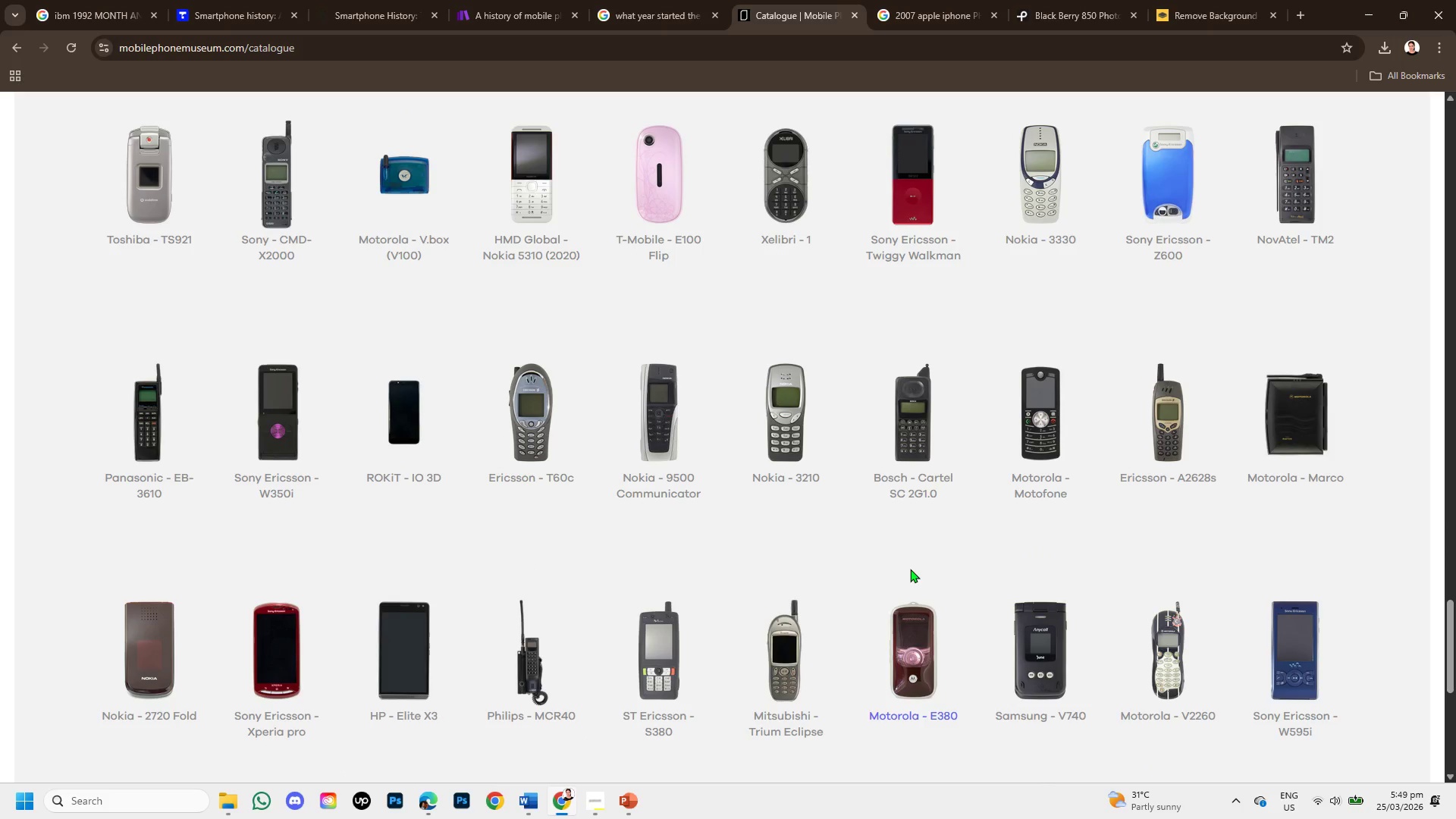 
scroll: coordinate [1099, 672], scroll_direction: down, amount: 22.0
 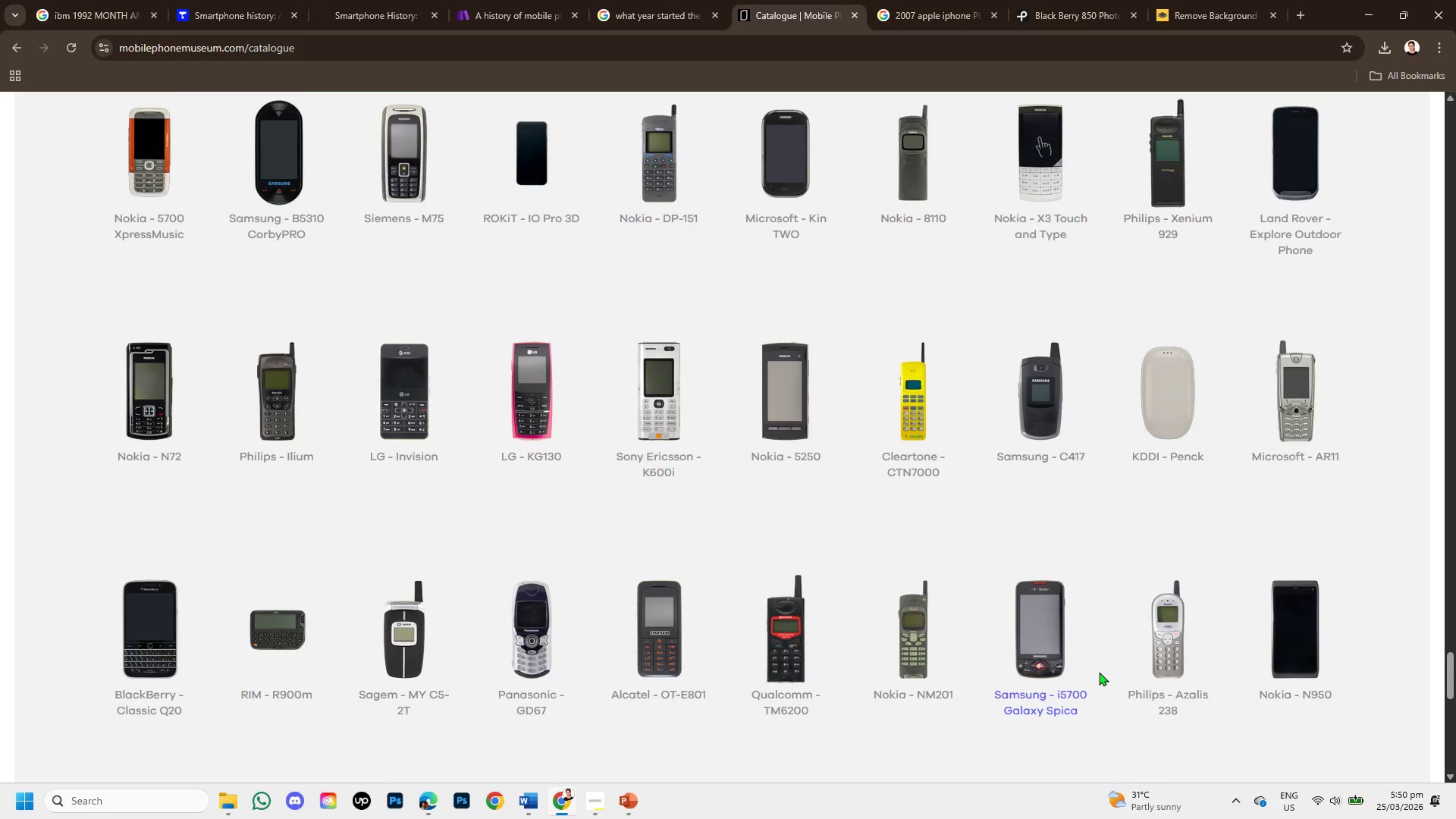 
scroll: coordinate [1097, 671], scroll_direction: down, amount: 3.0
 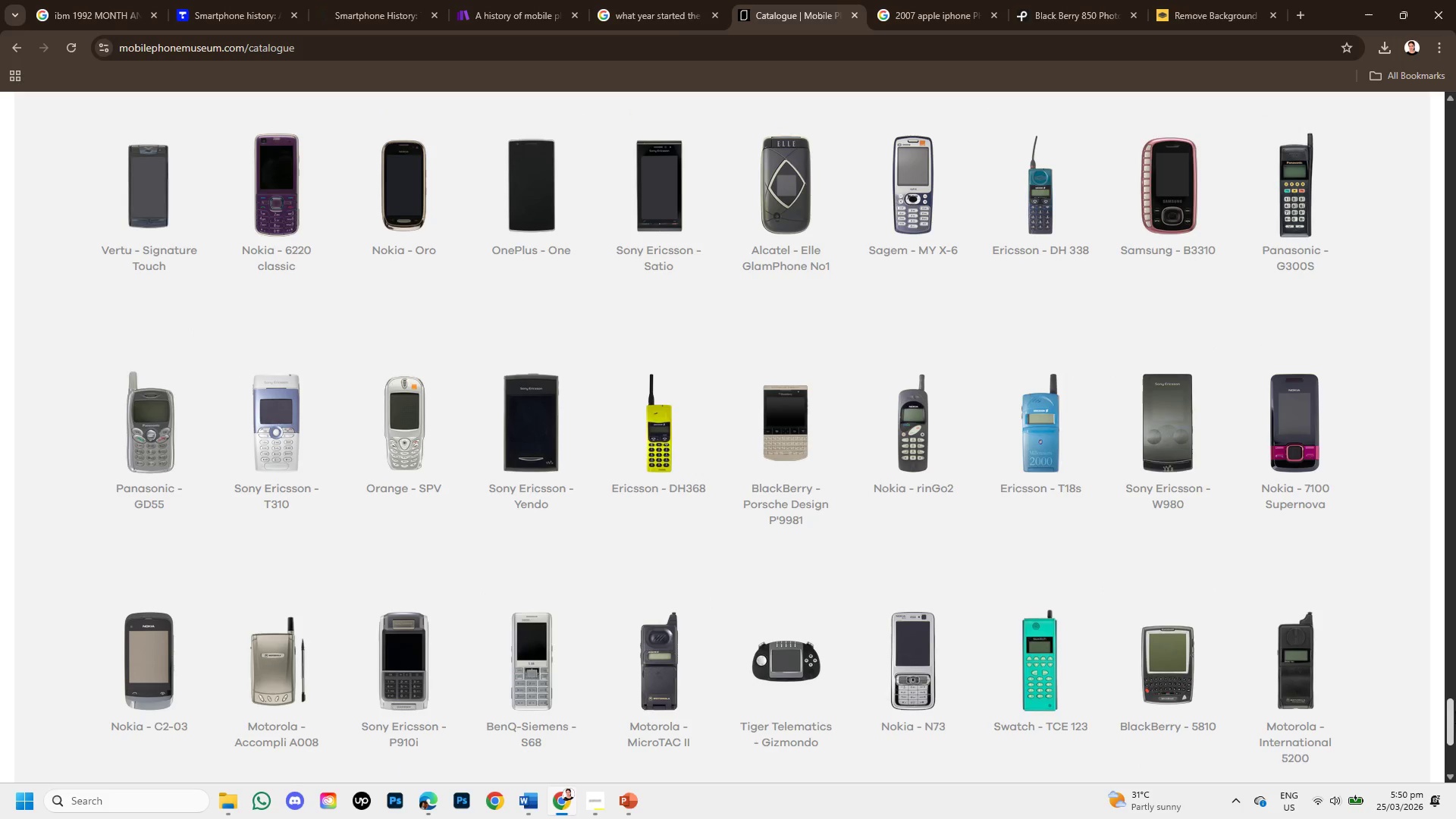 
left_click_drag(start_coordinate=[1454, 711], to_coordinate=[1452, 752])
 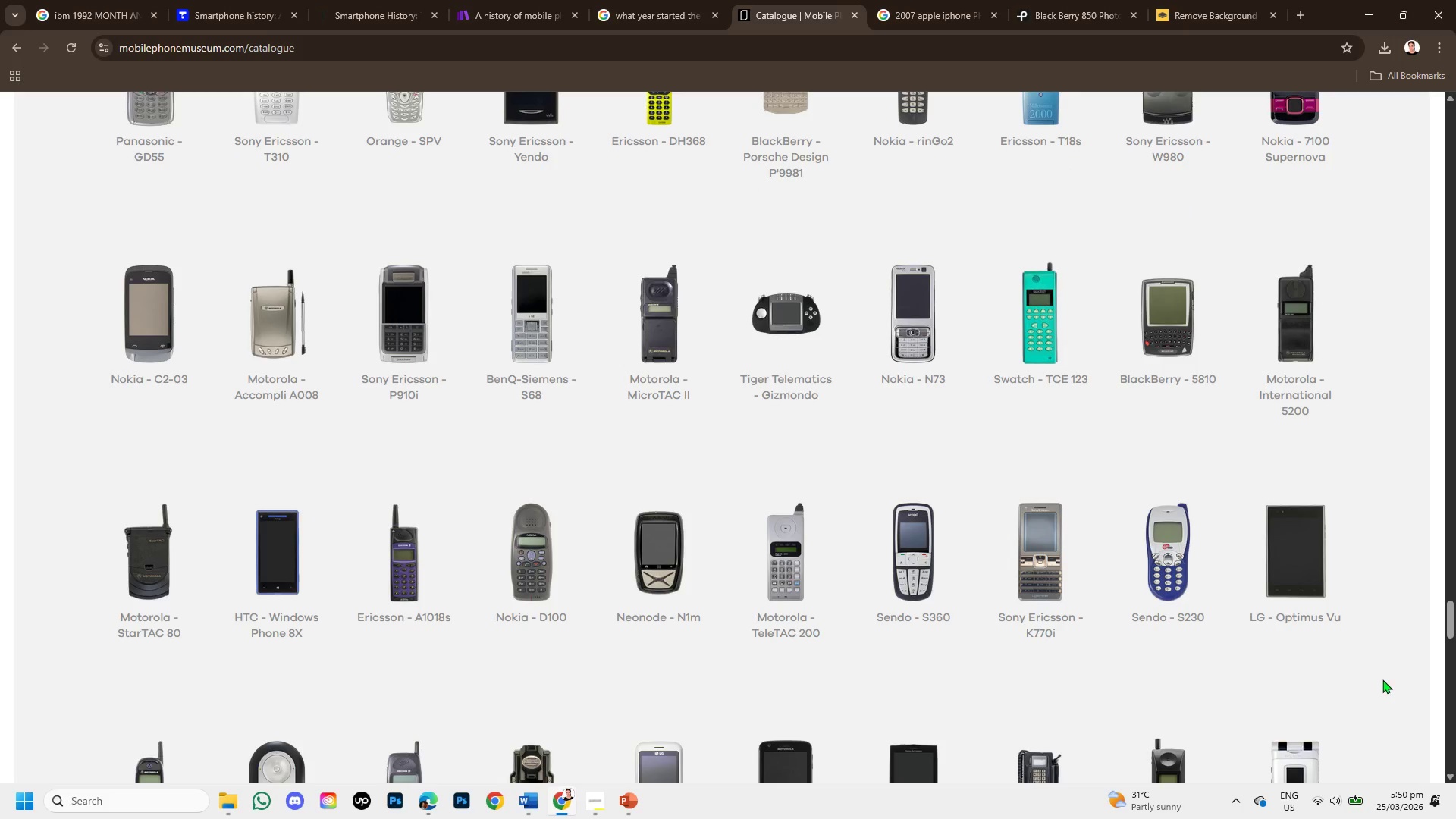 
scroll: coordinate [1323, 732], scroll_direction: down, amount: 13.0
 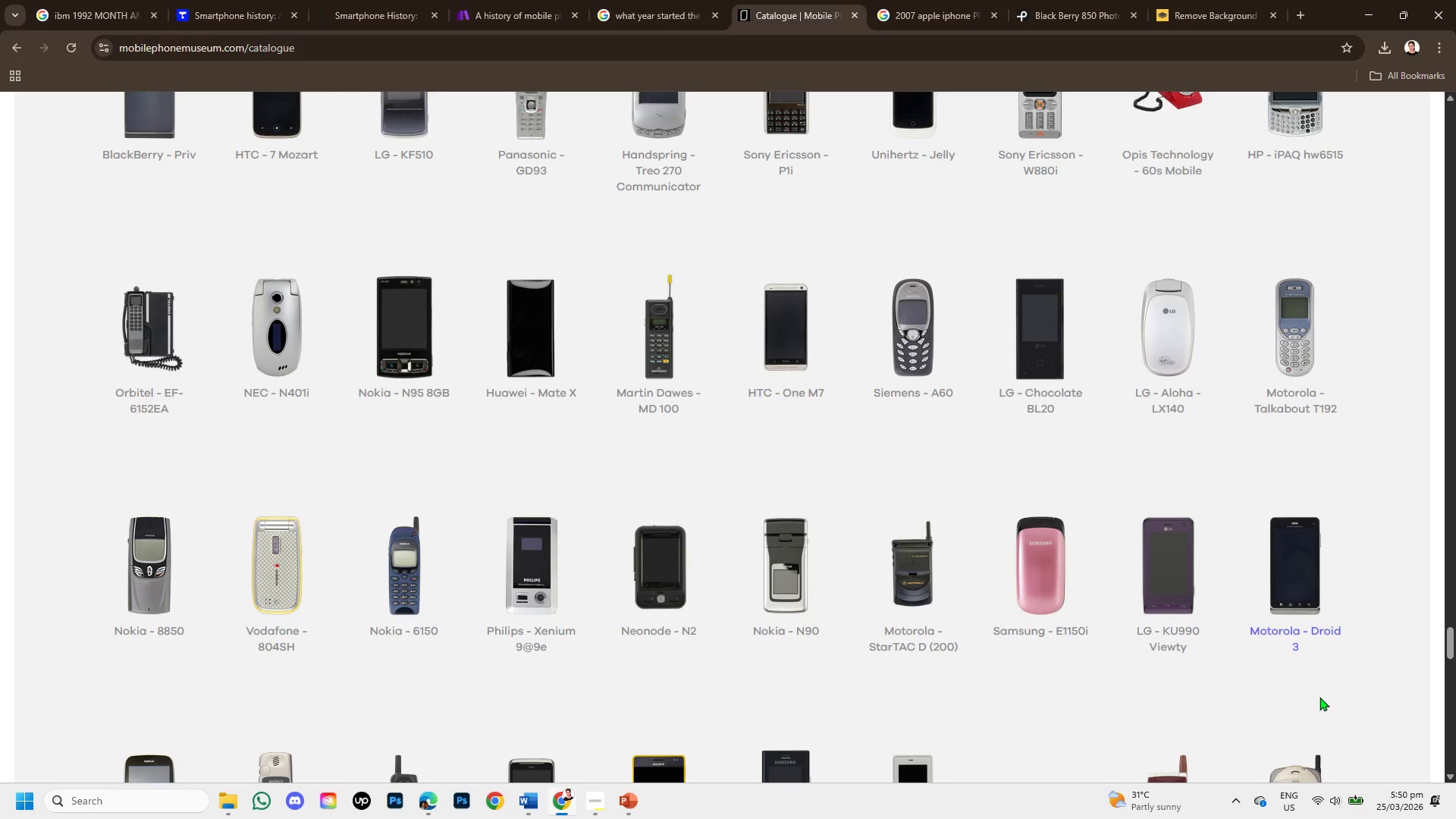 
scroll: coordinate [1294, 645], scroll_direction: up, amount: 6.0
 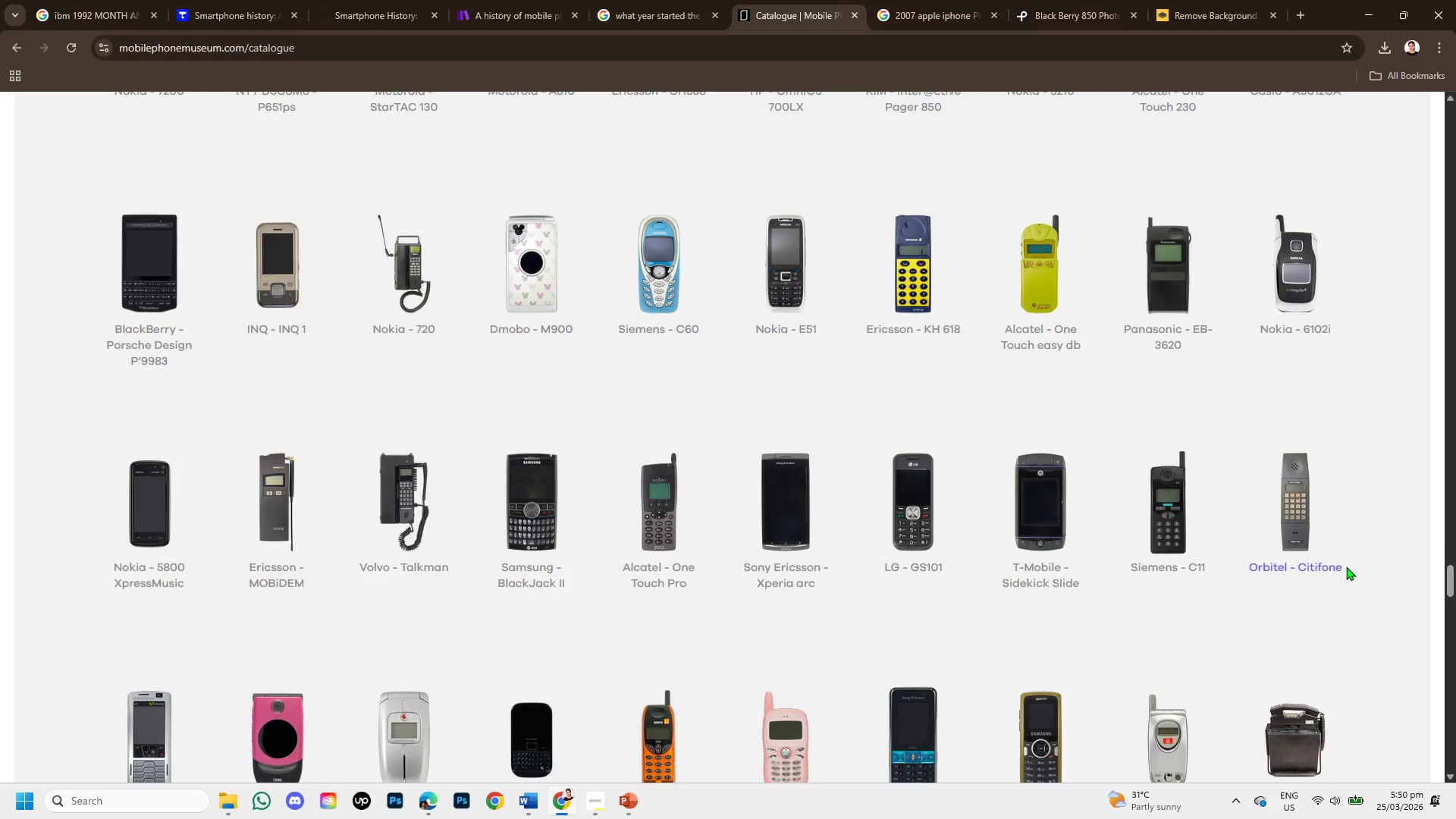 
scroll: coordinate [1347, 574], scroll_direction: down, amount: 2.0
 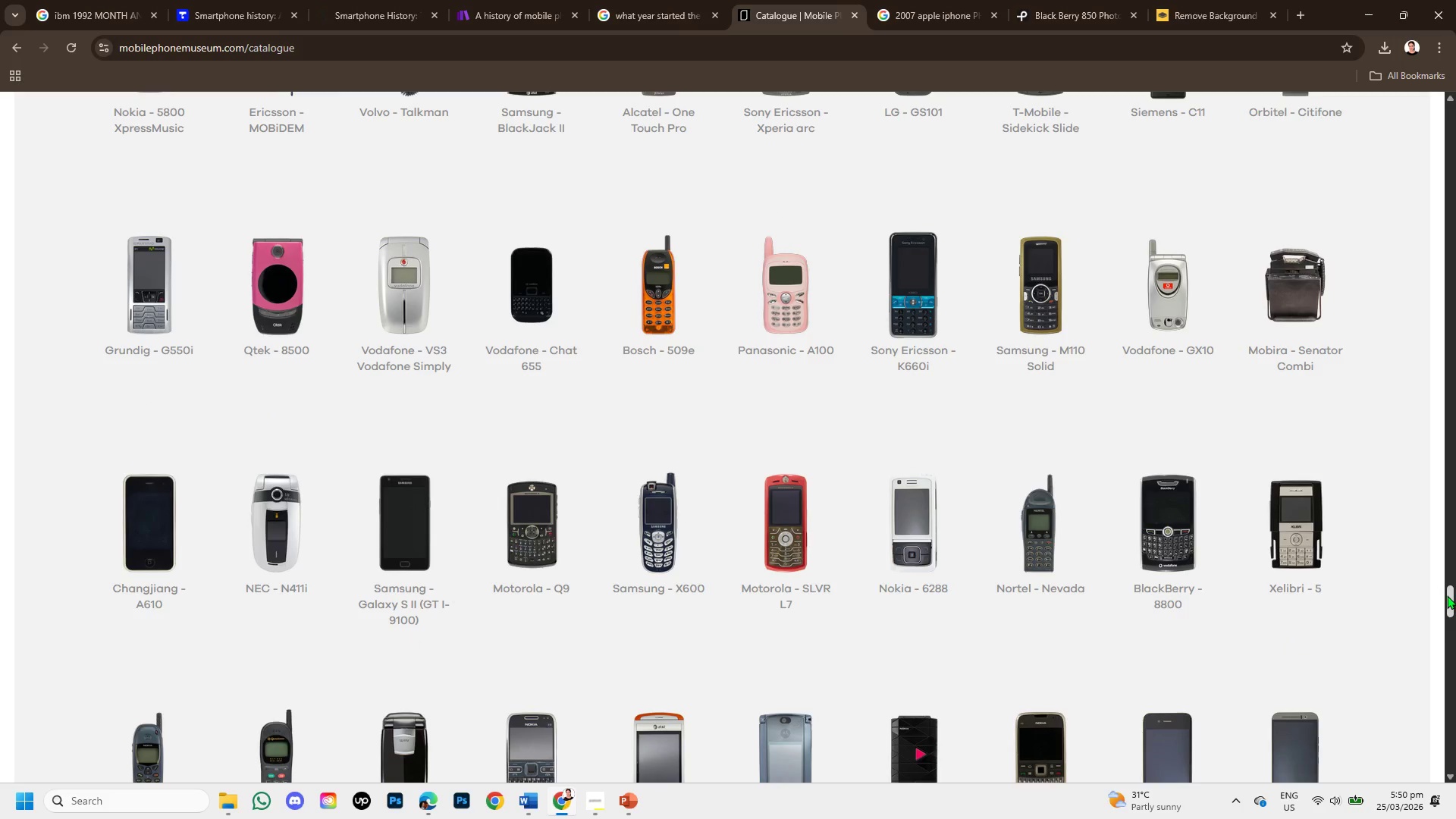 
left_click_drag(start_coordinate=[1447, 595], to_coordinate=[1455, 779])
 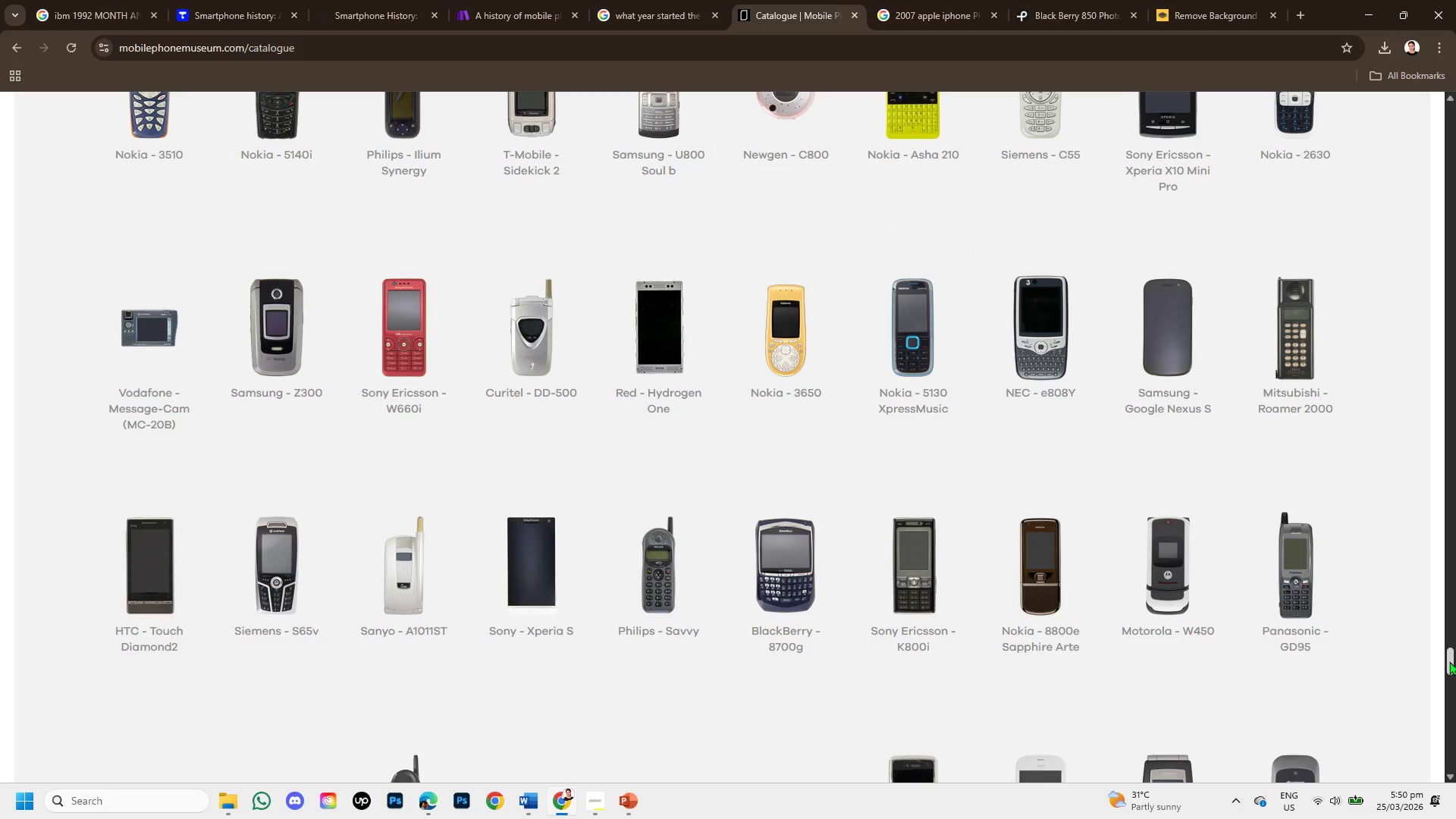 
left_click_drag(start_coordinate=[1449, 661], to_coordinate=[1455, 778])
 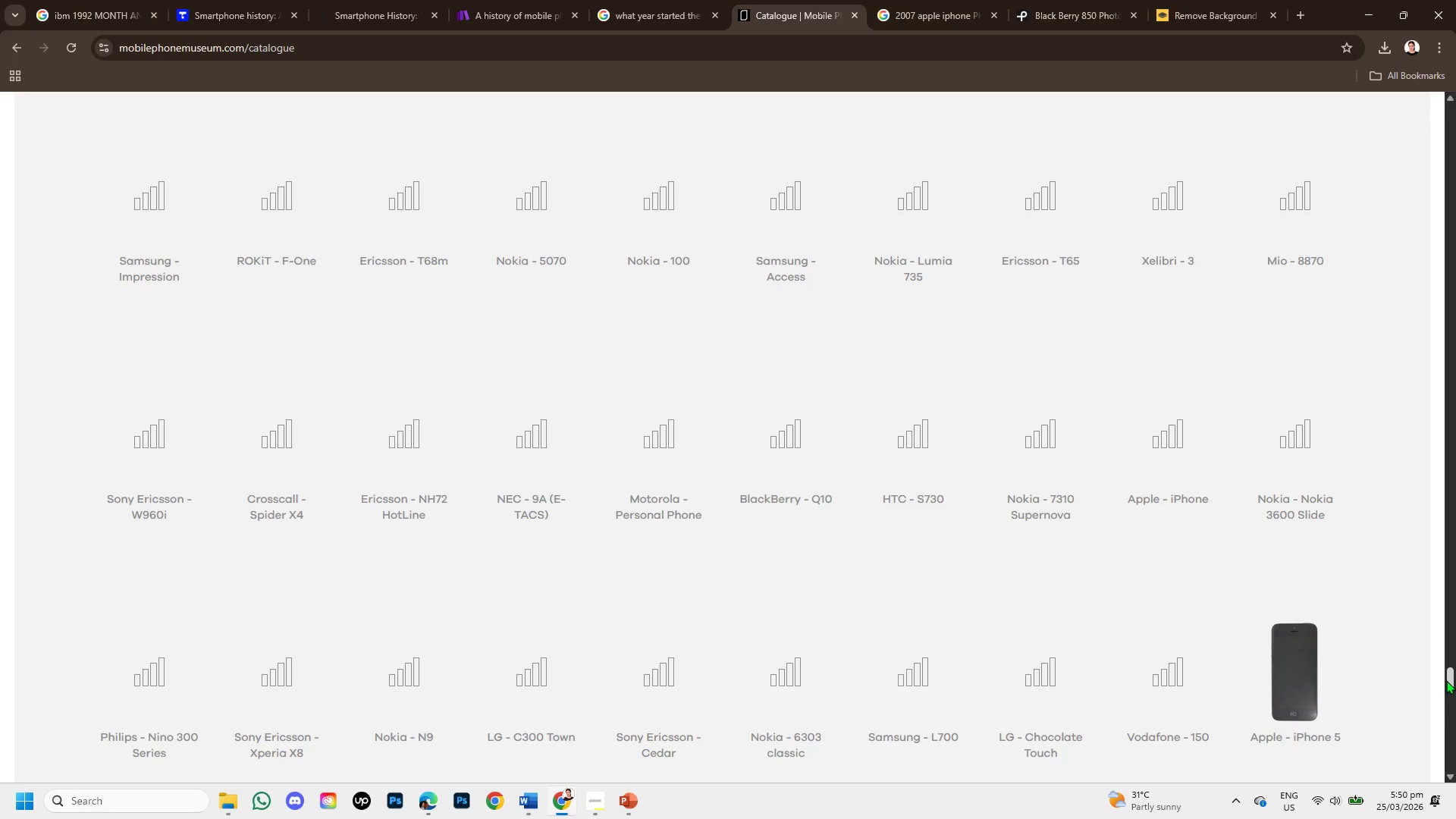 
left_click_drag(start_coordinate=[1446, 680], to_coordinate=[1455, 0])
 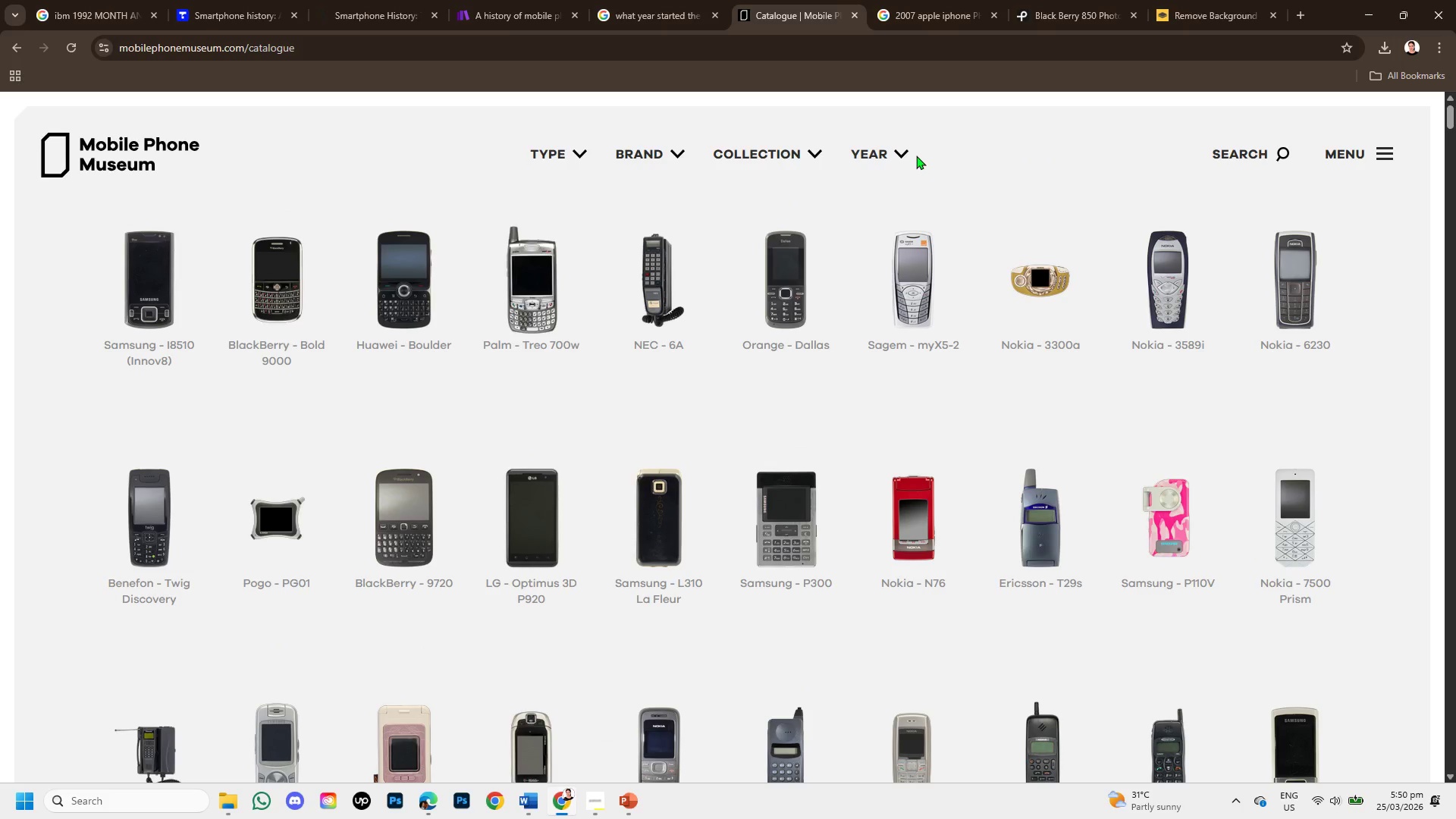 
left_click([903, 151])
 